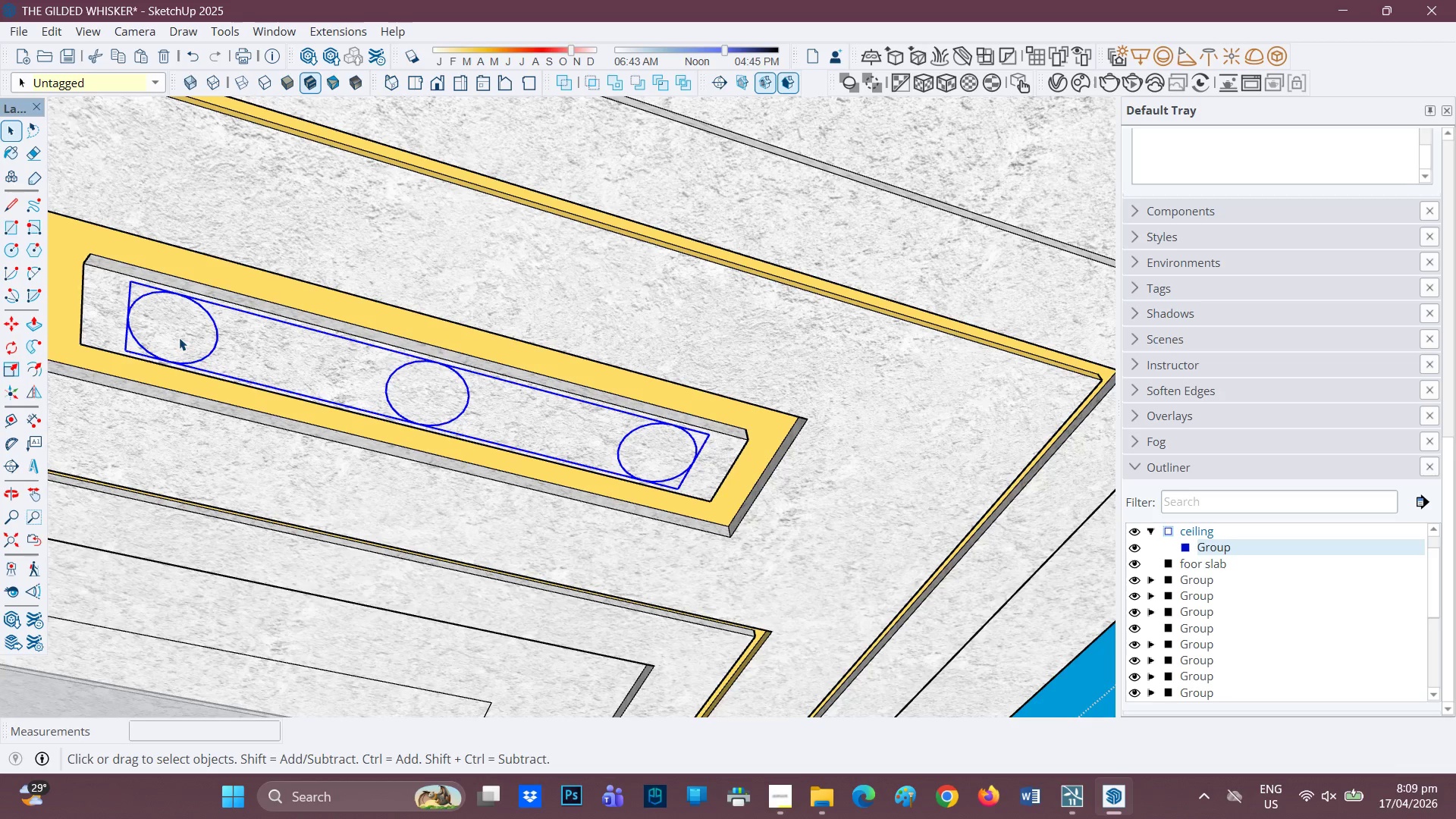 
scroll: coordinate [180, 331], scroll_direction: up, amount: 1.0
 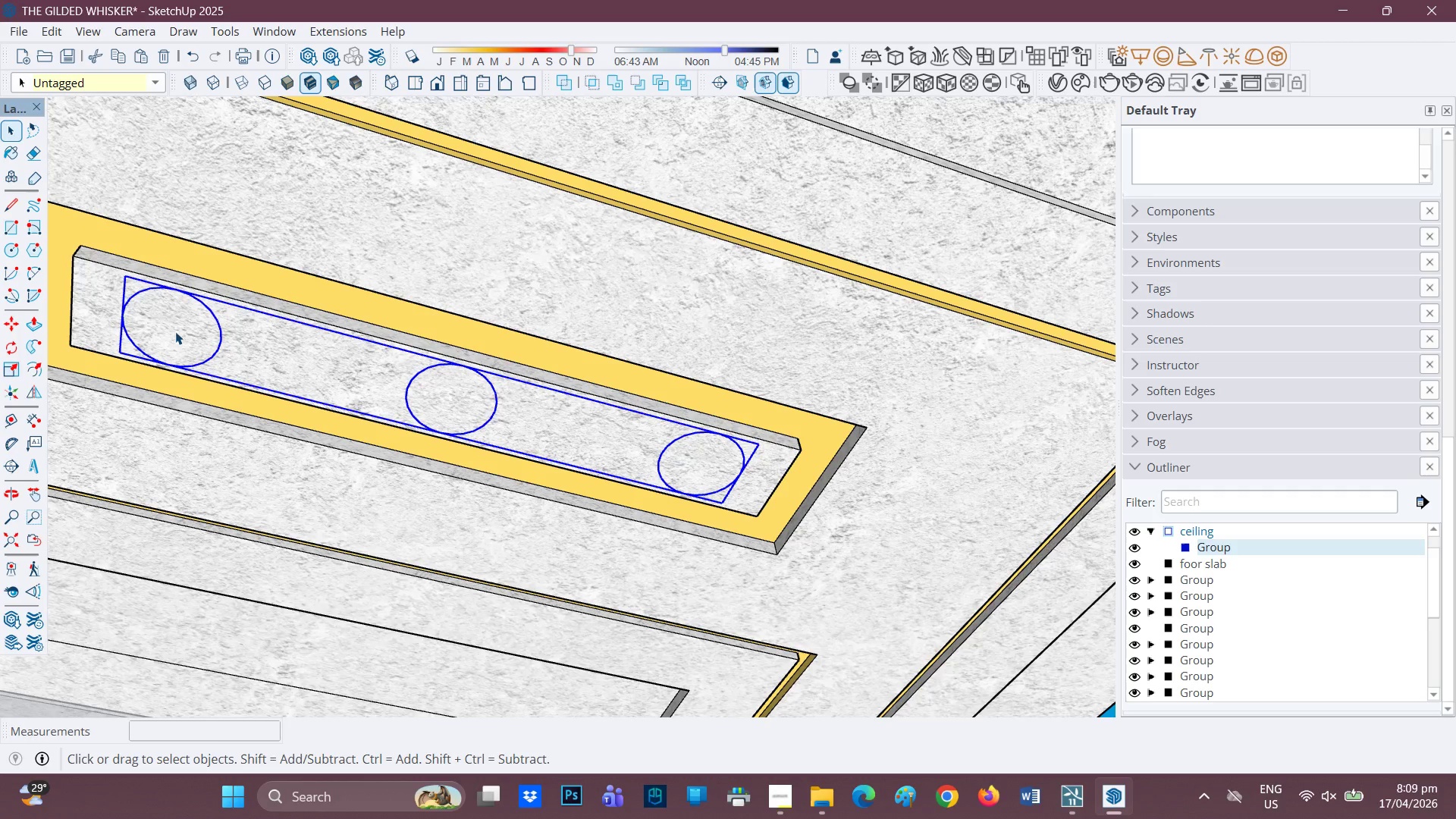 
right_click([175, 331])
 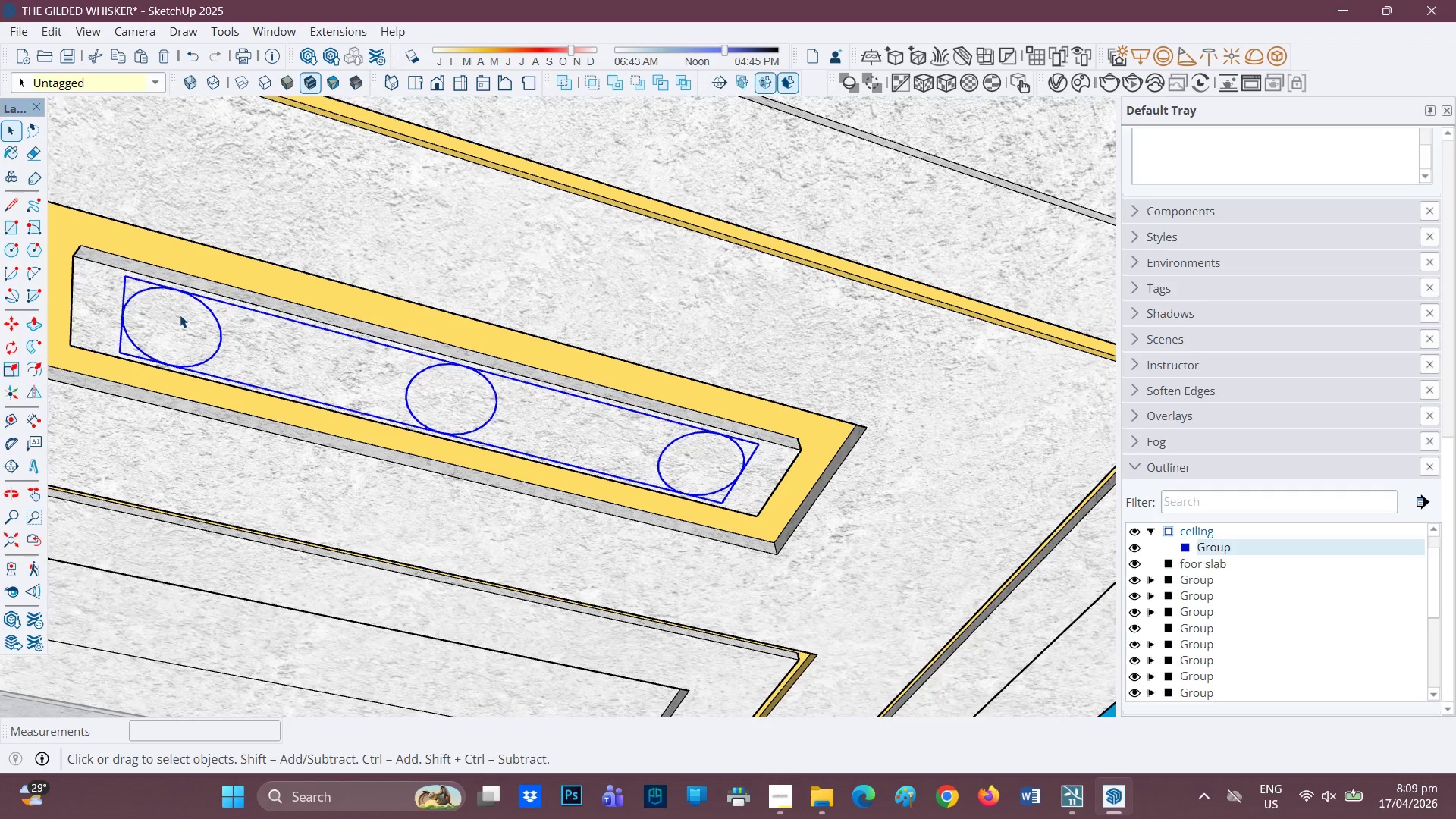 
key(P)
 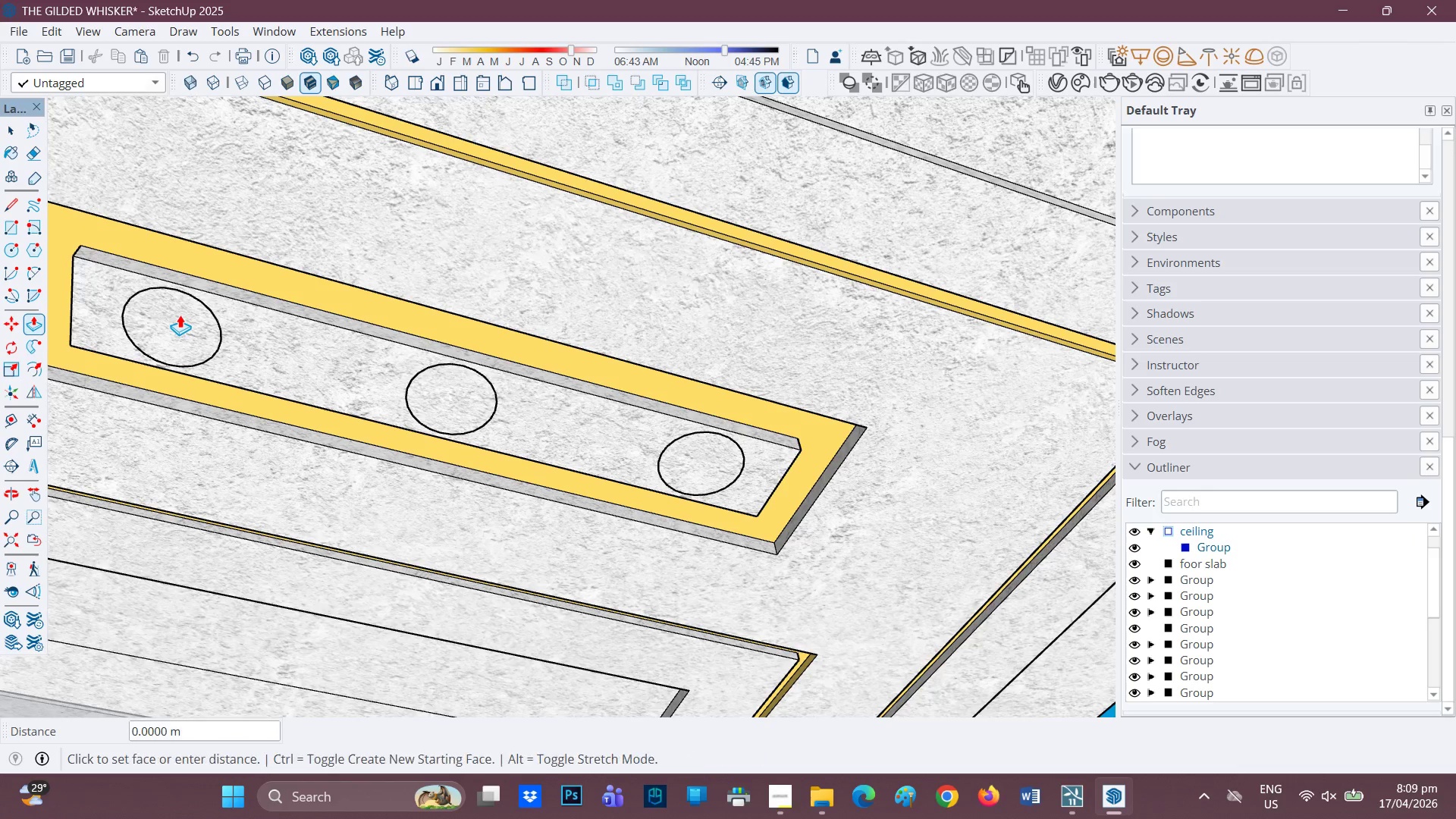 
left_click([180, 315])
 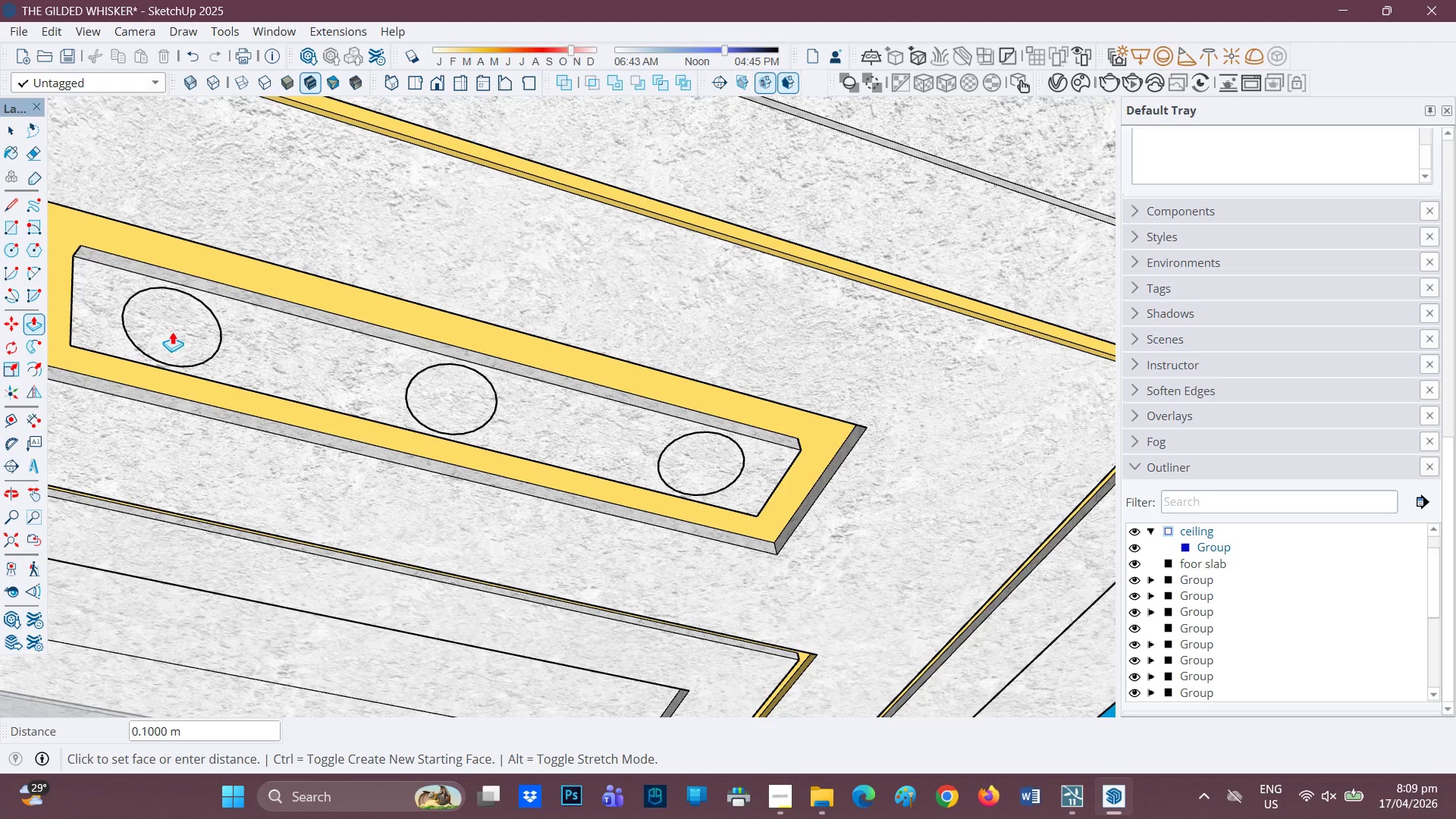 
key(Space)
 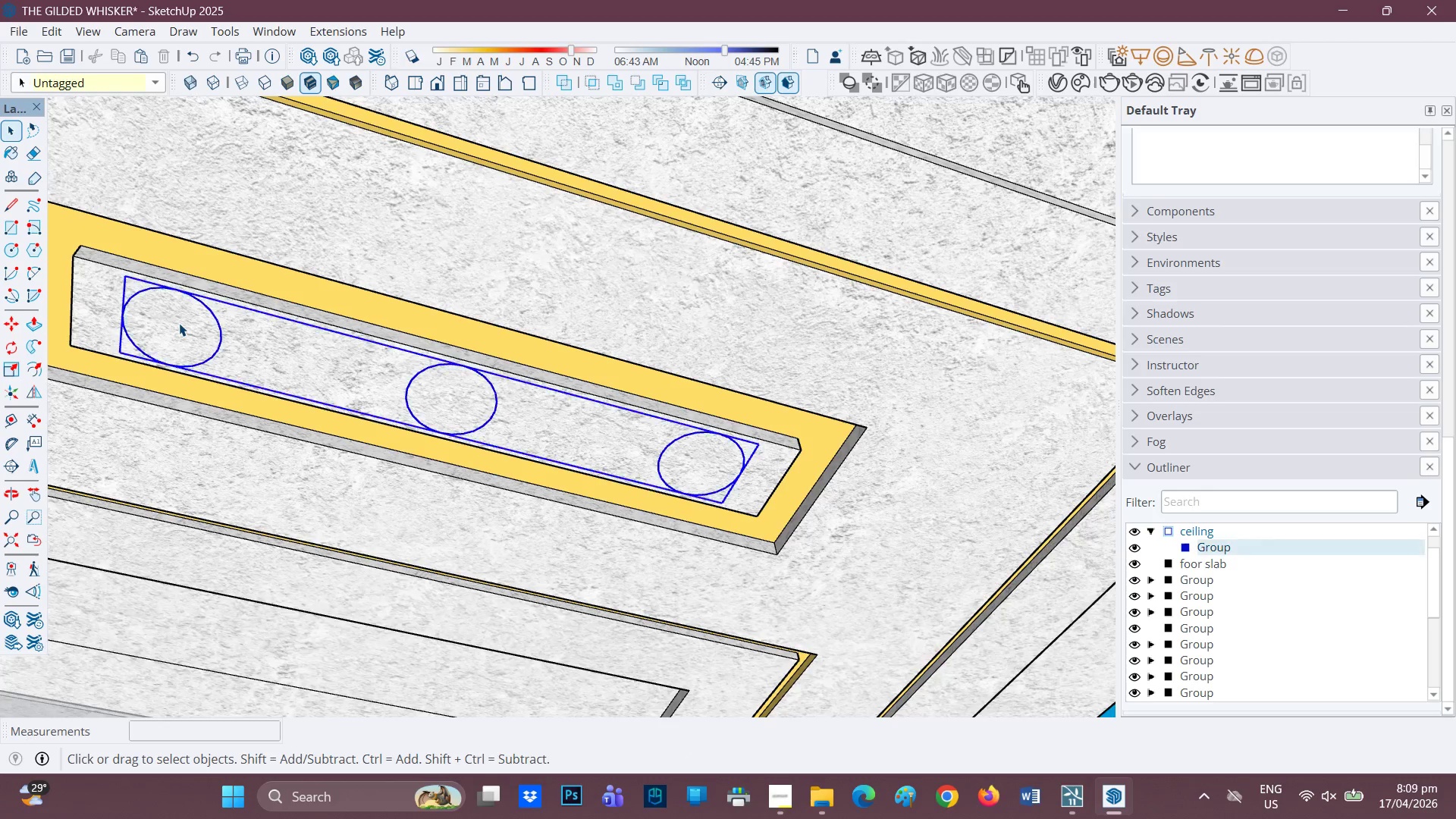 
double_click([179, 323])
 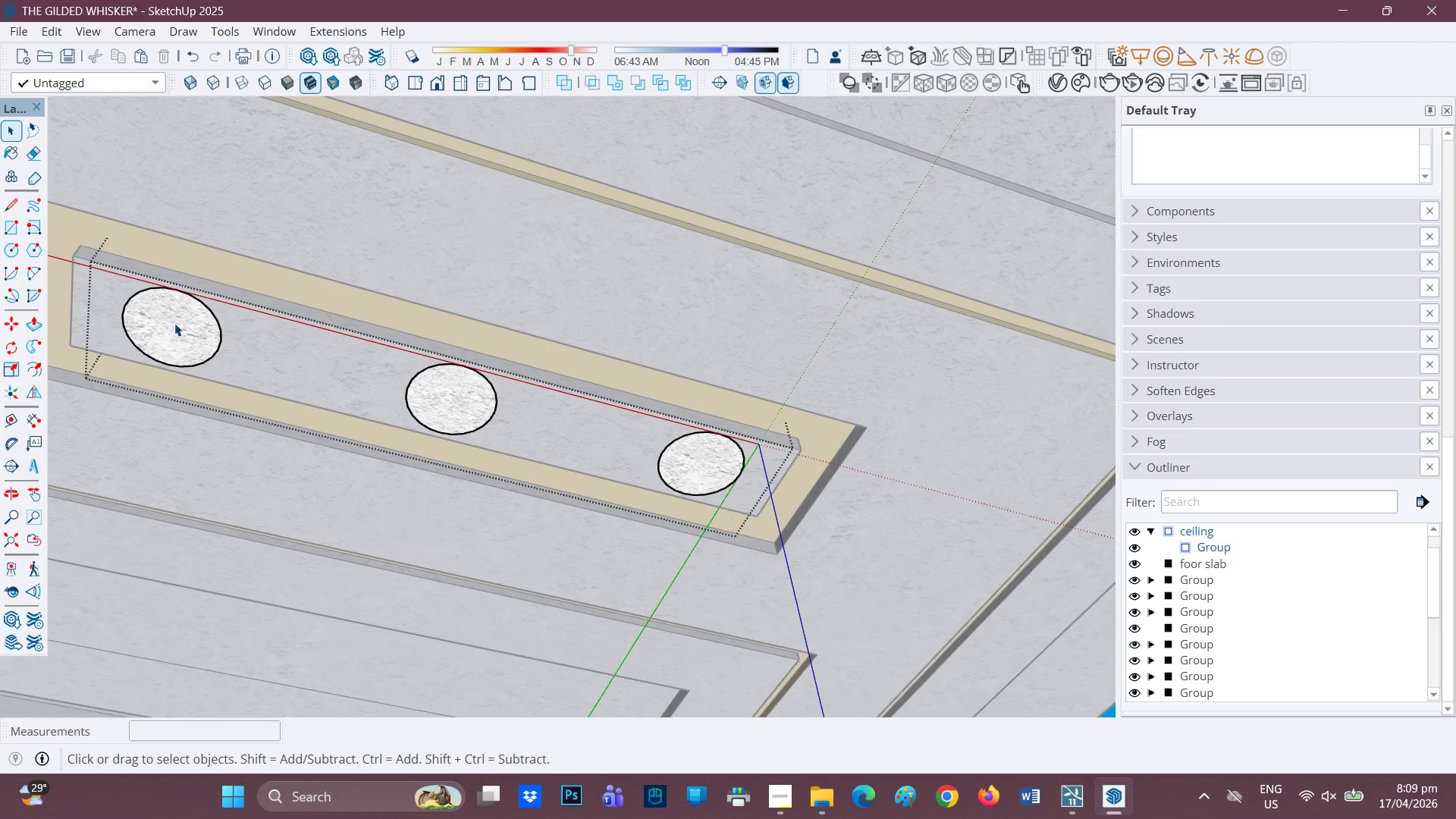 
key(P)
 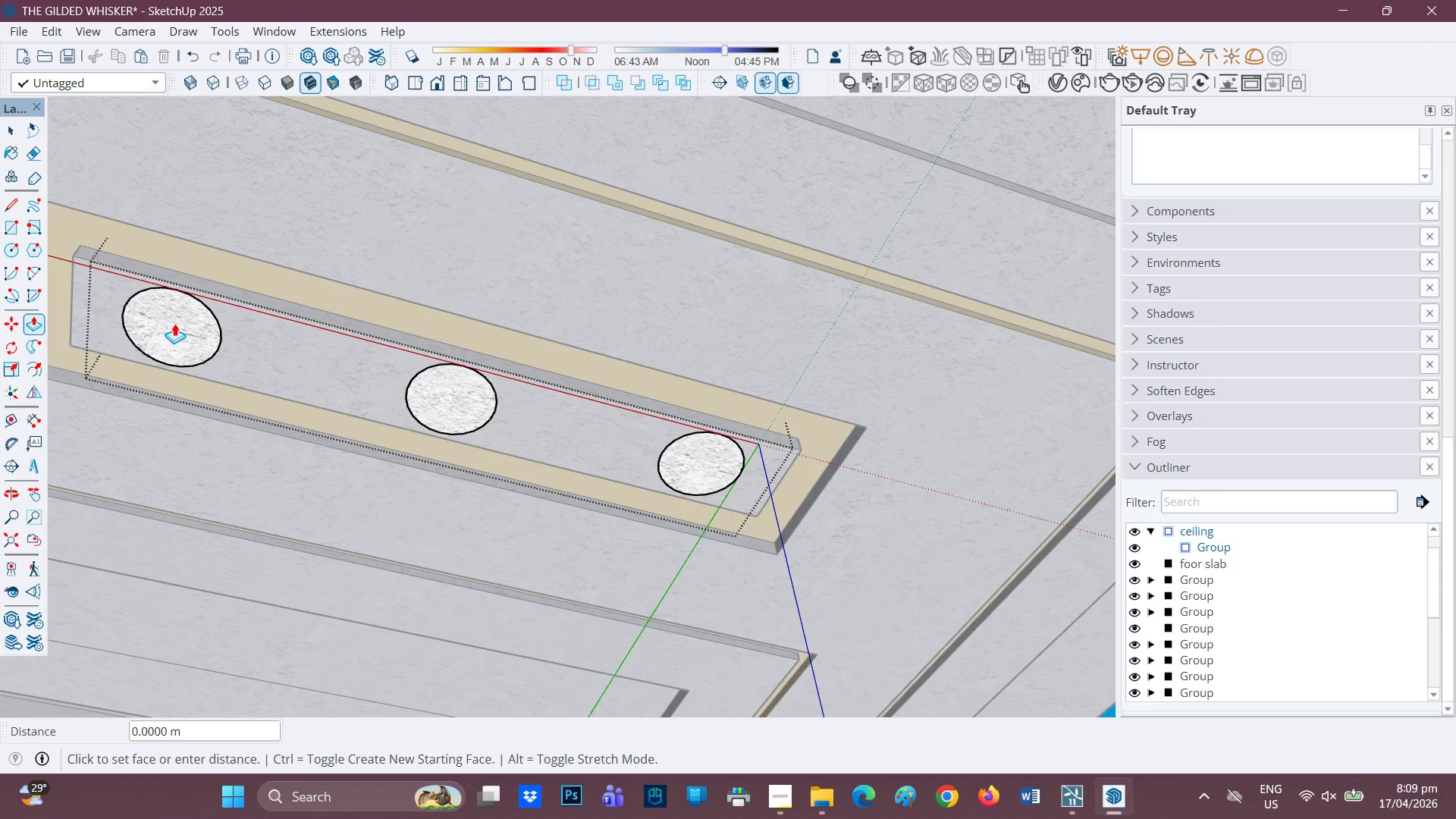 
left_click([174, 323])
 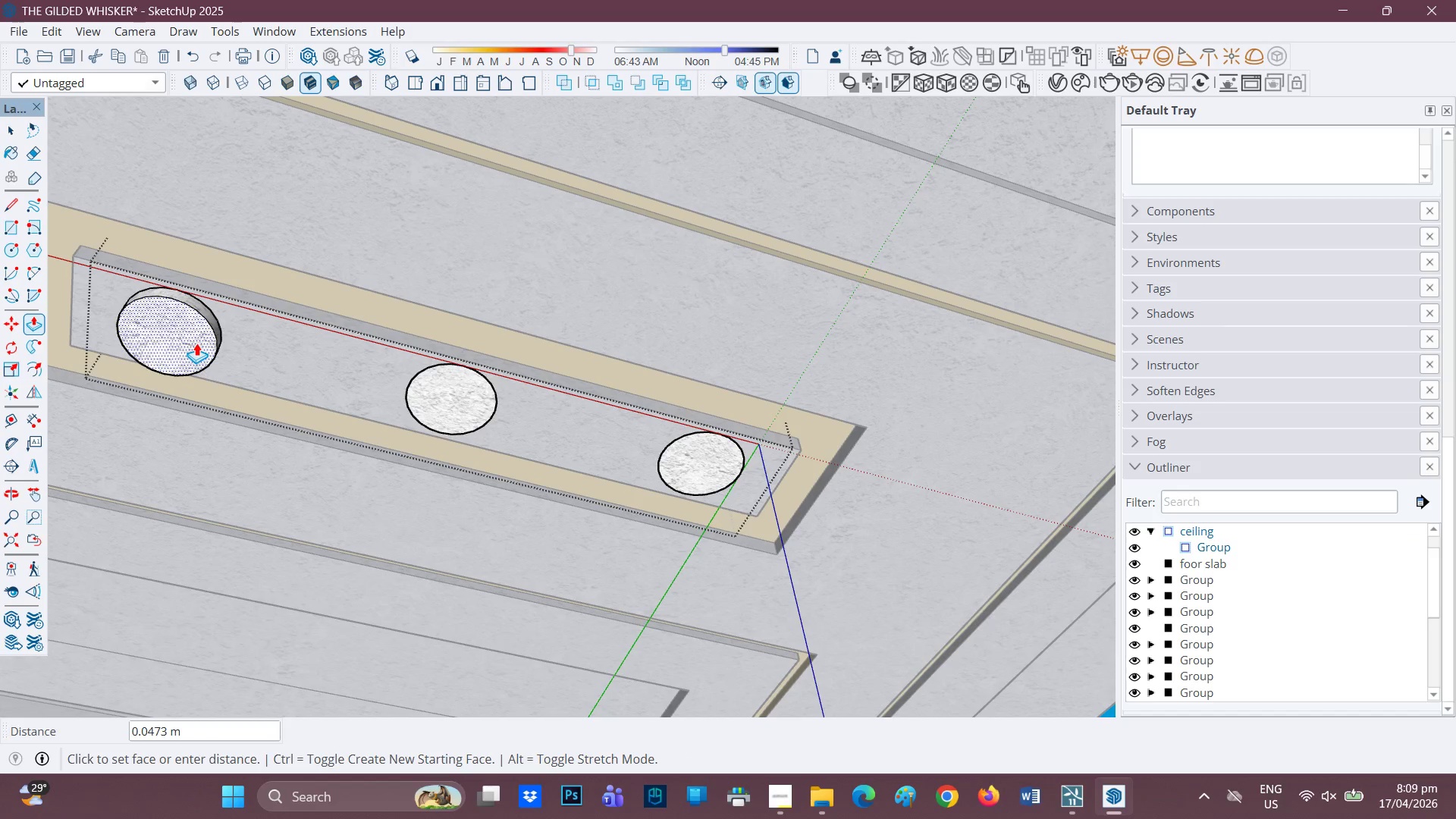 
left_click([431, 388])
 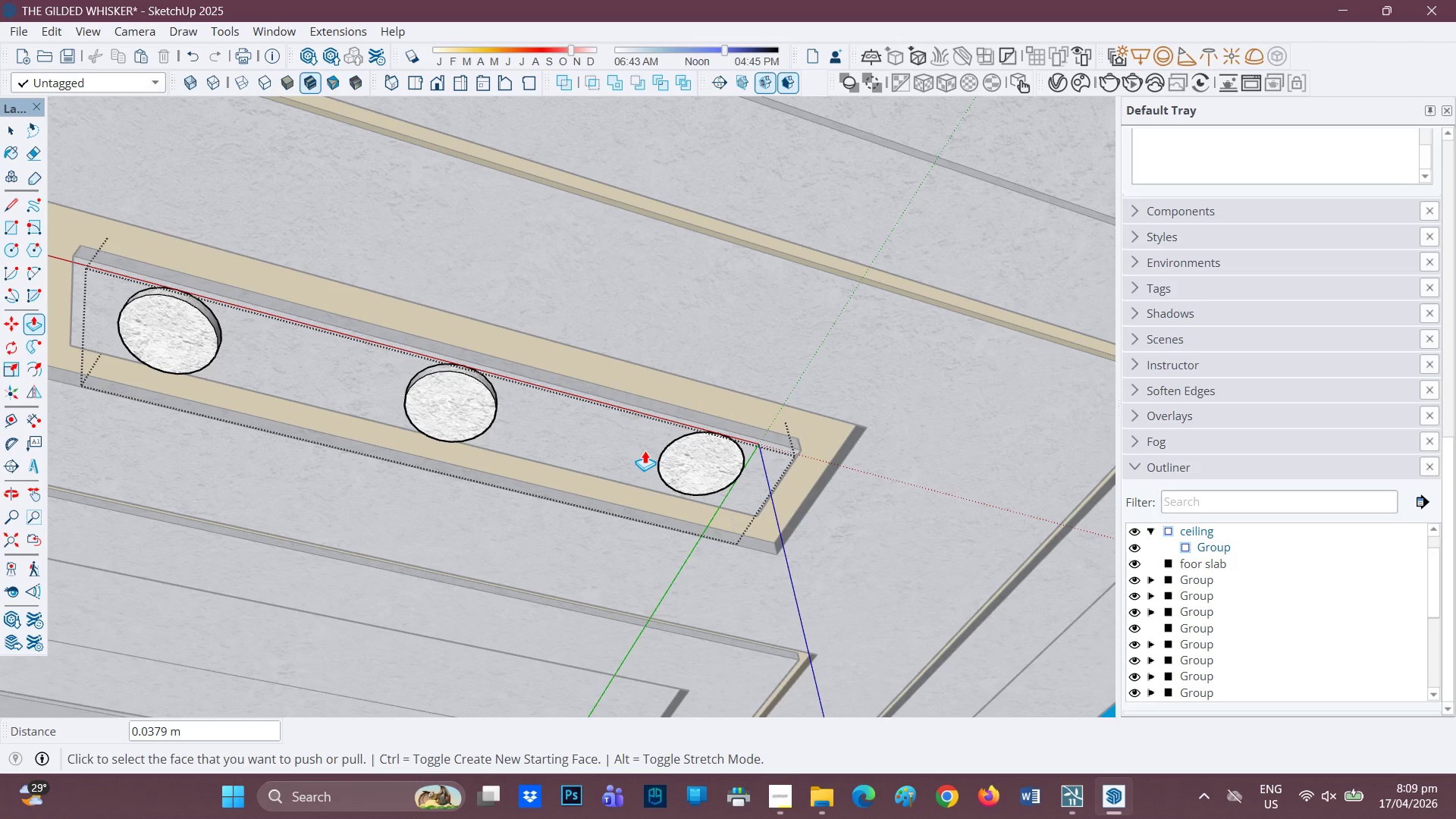 
left_click([708, 463])
 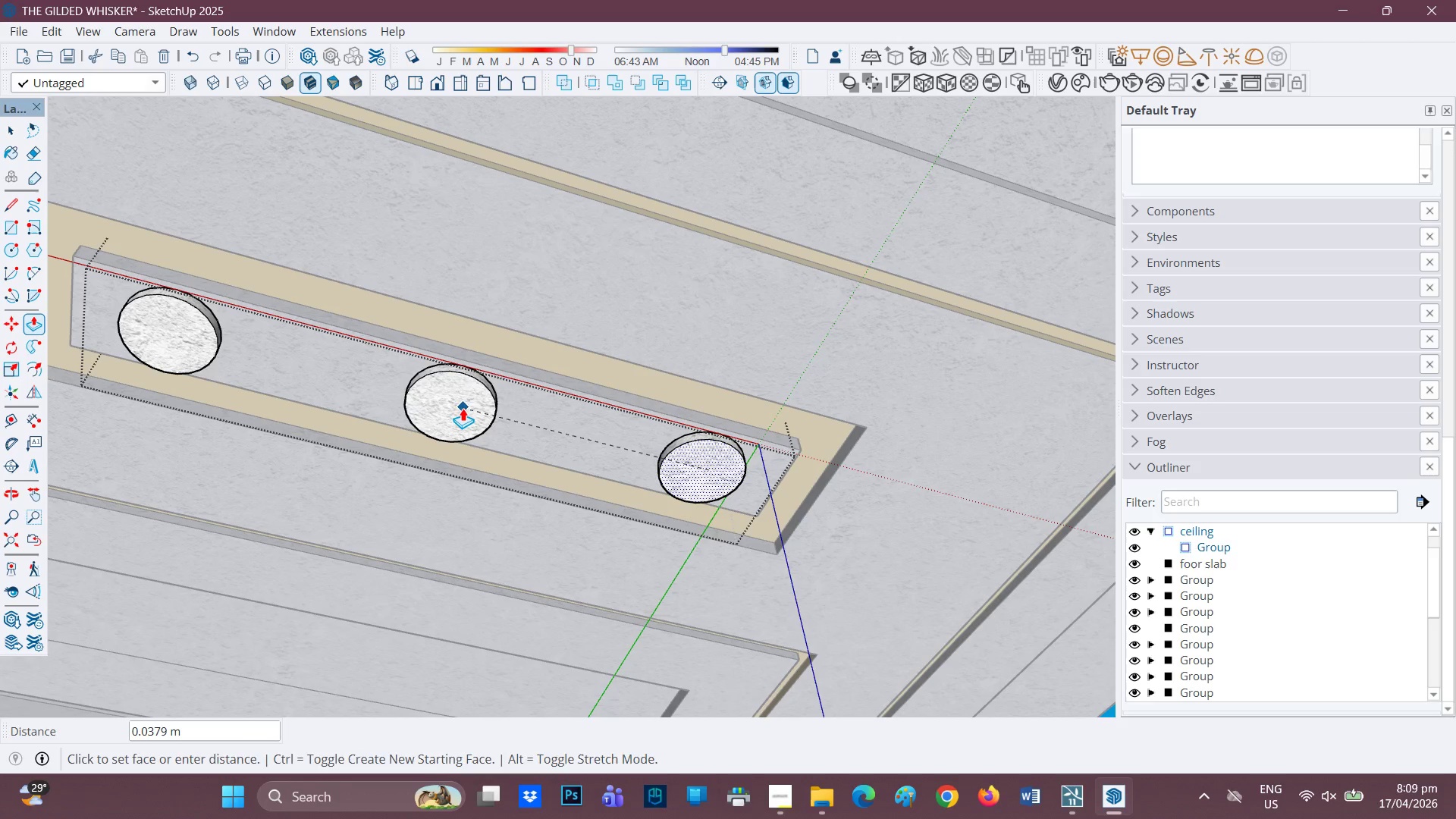 
left_click([463, 408])
 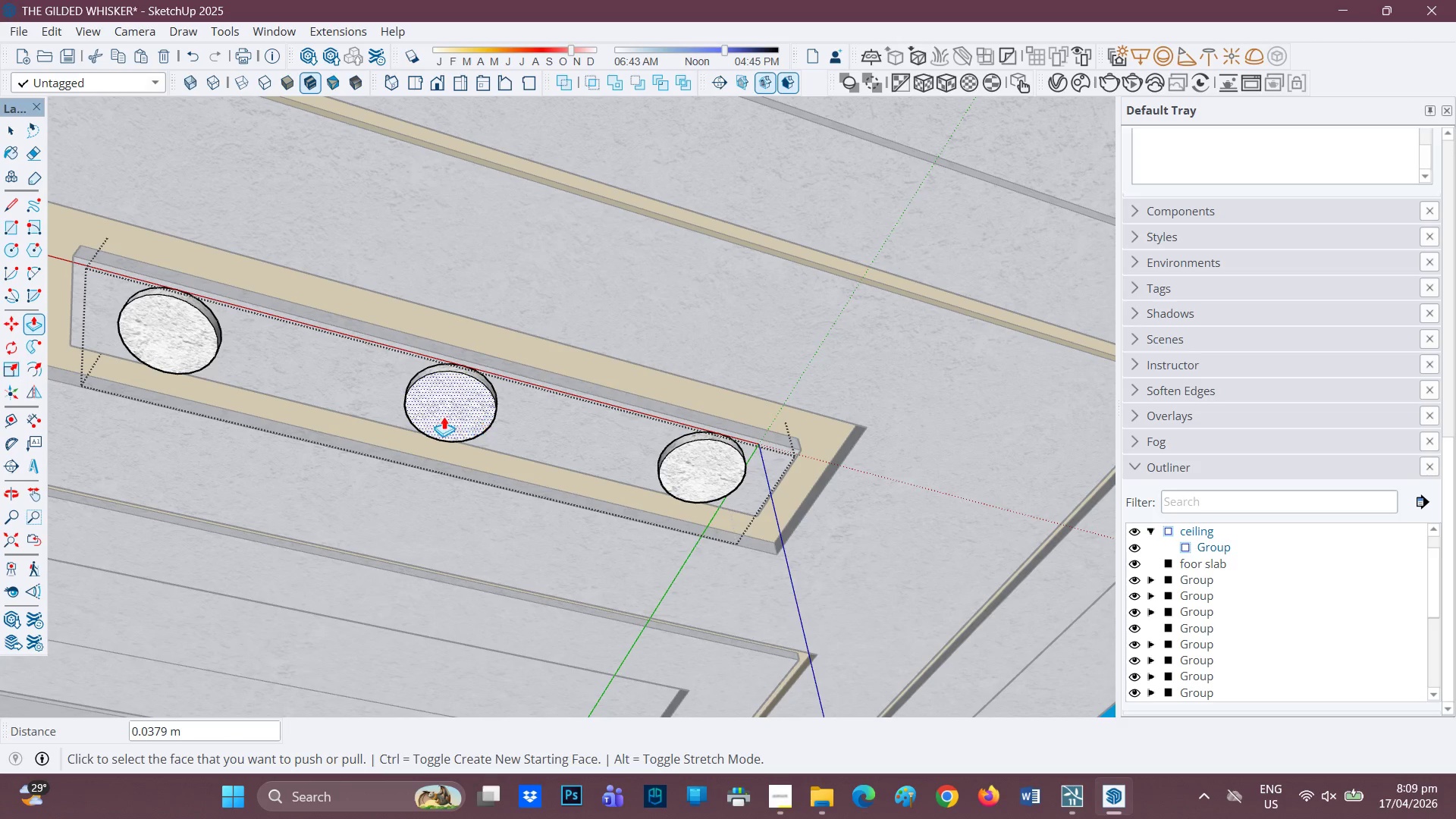 
key(Space)
 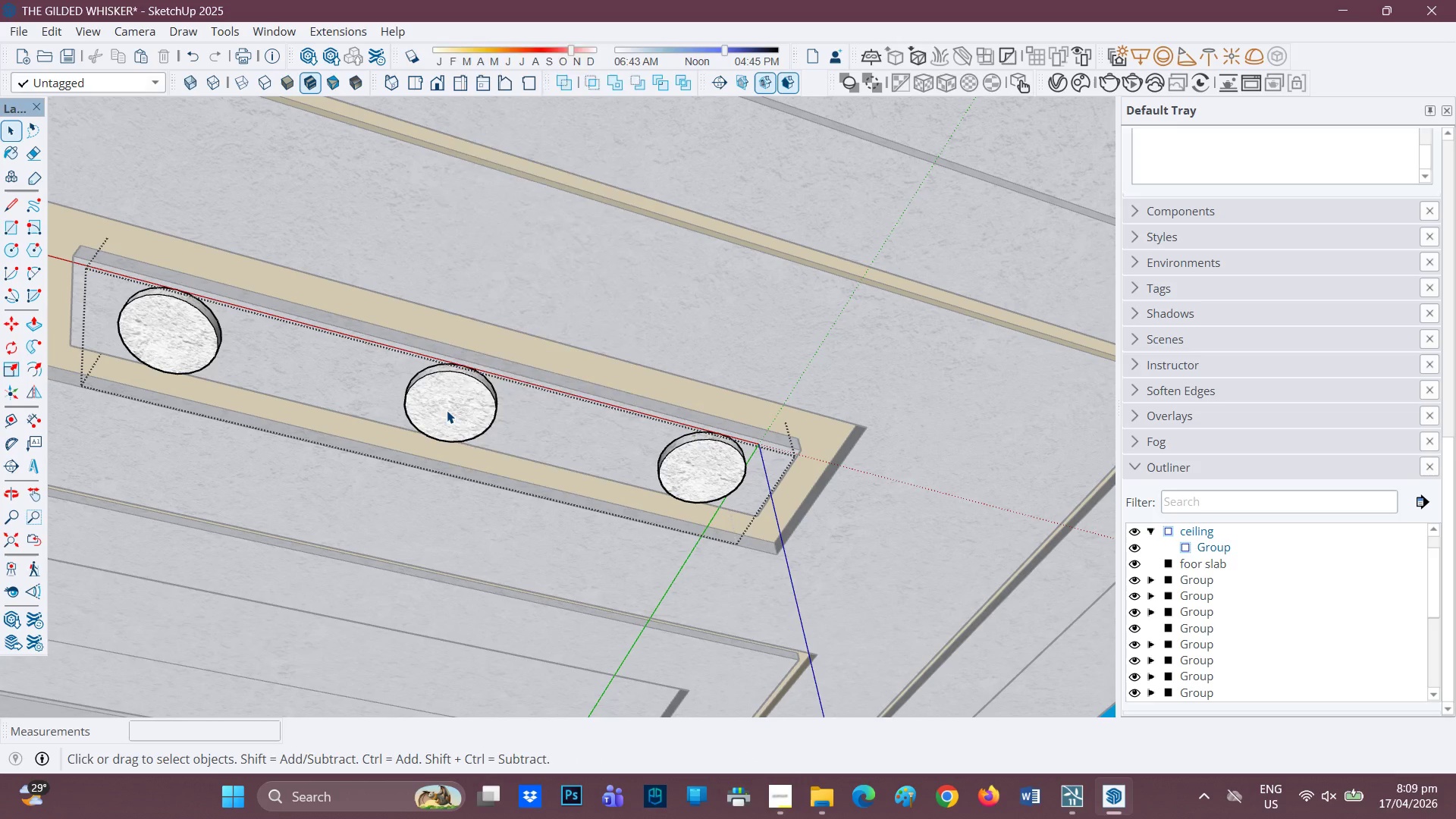 
right_click([447, 410])
 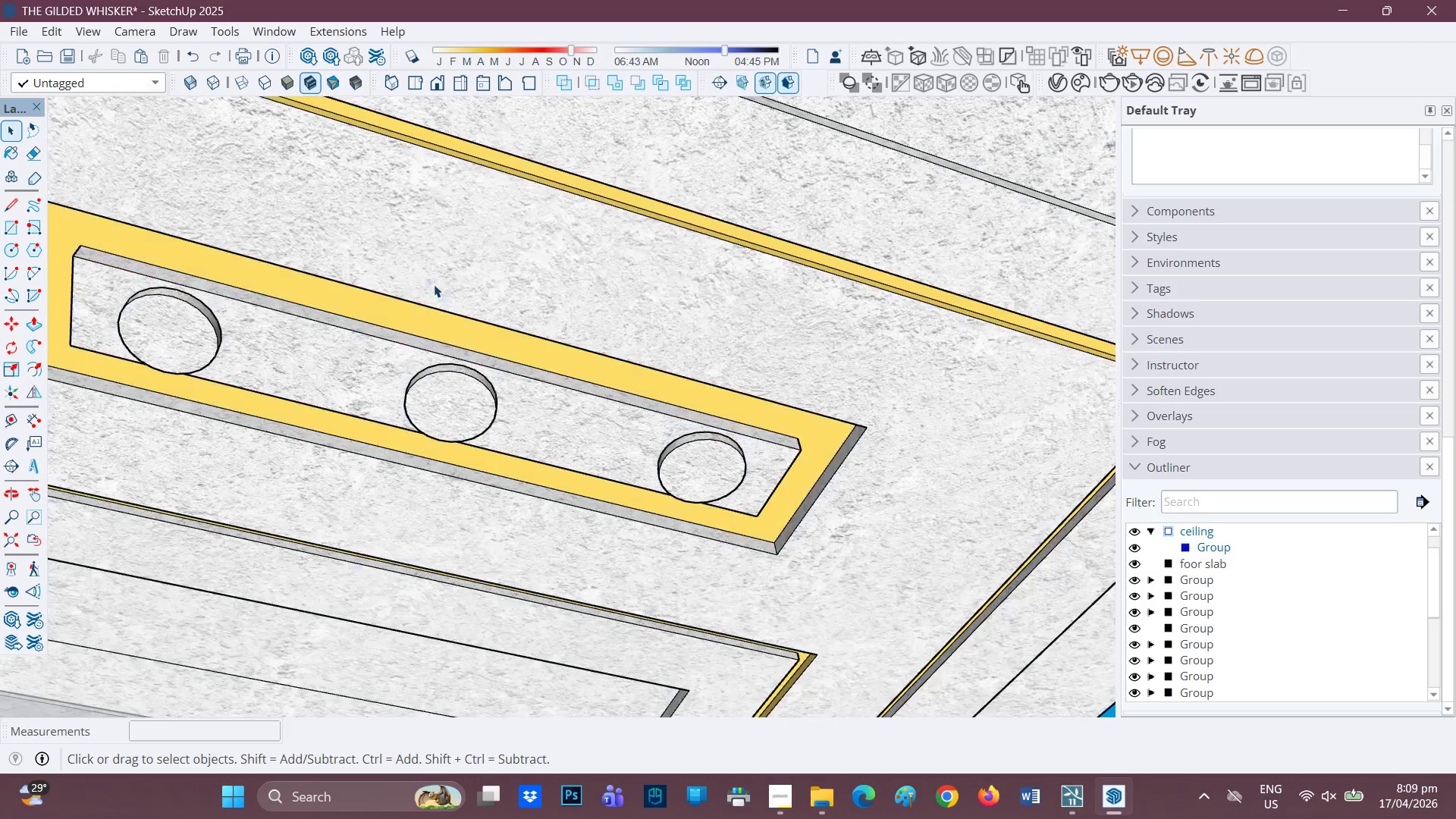 
left_click([450, 409])
 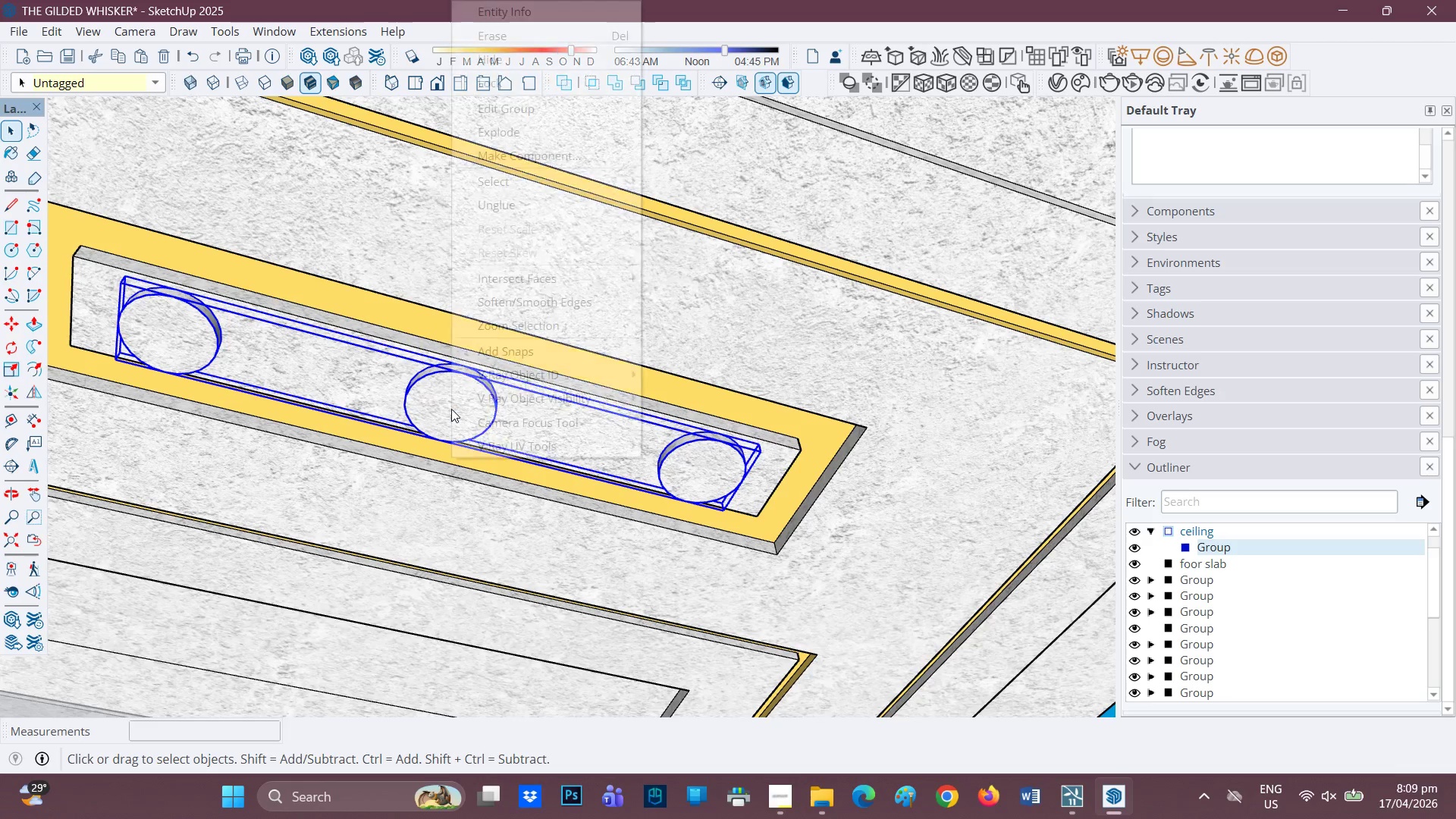 
right_click([451, 409])
 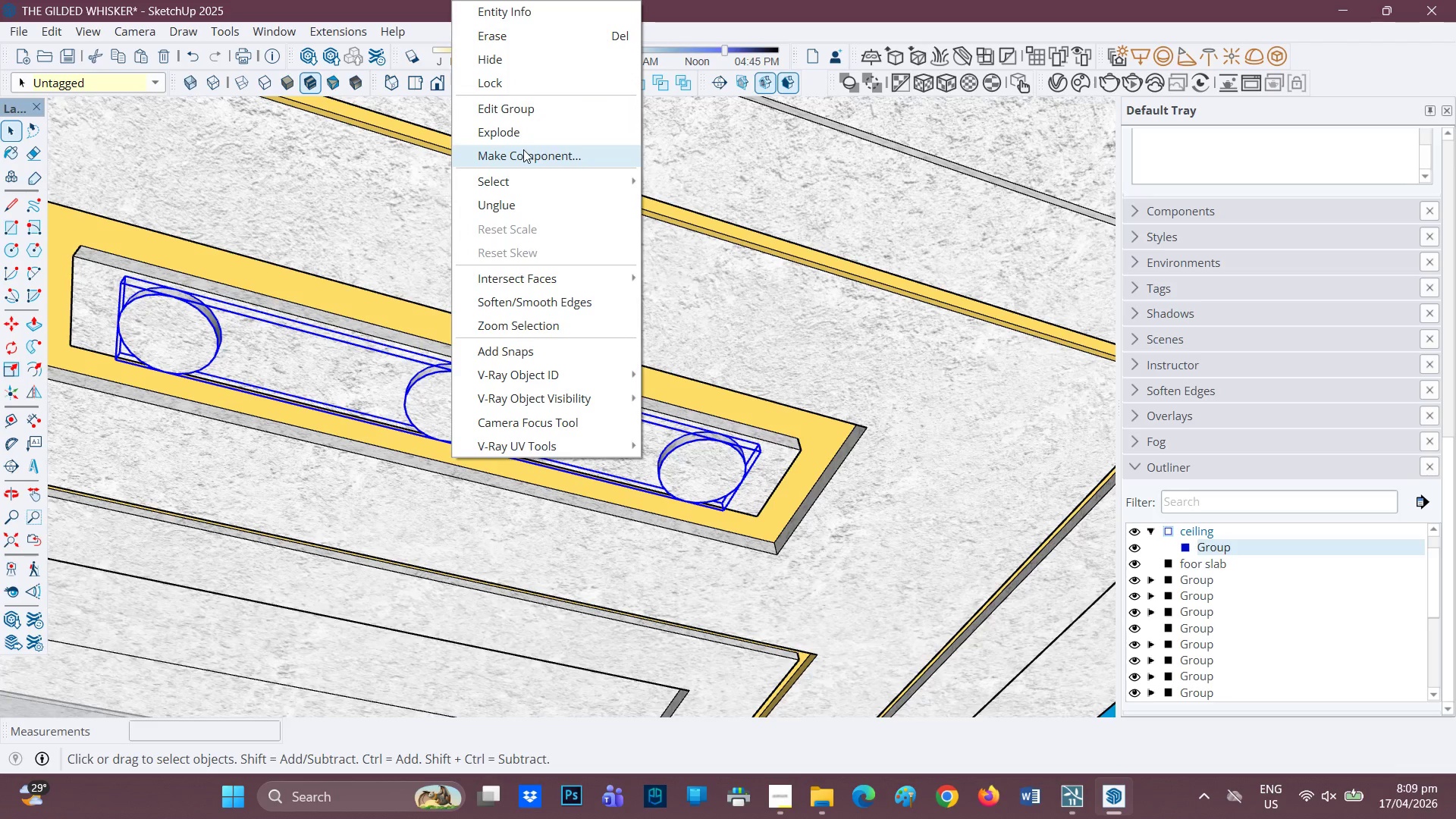 
left_click([519, 156])
 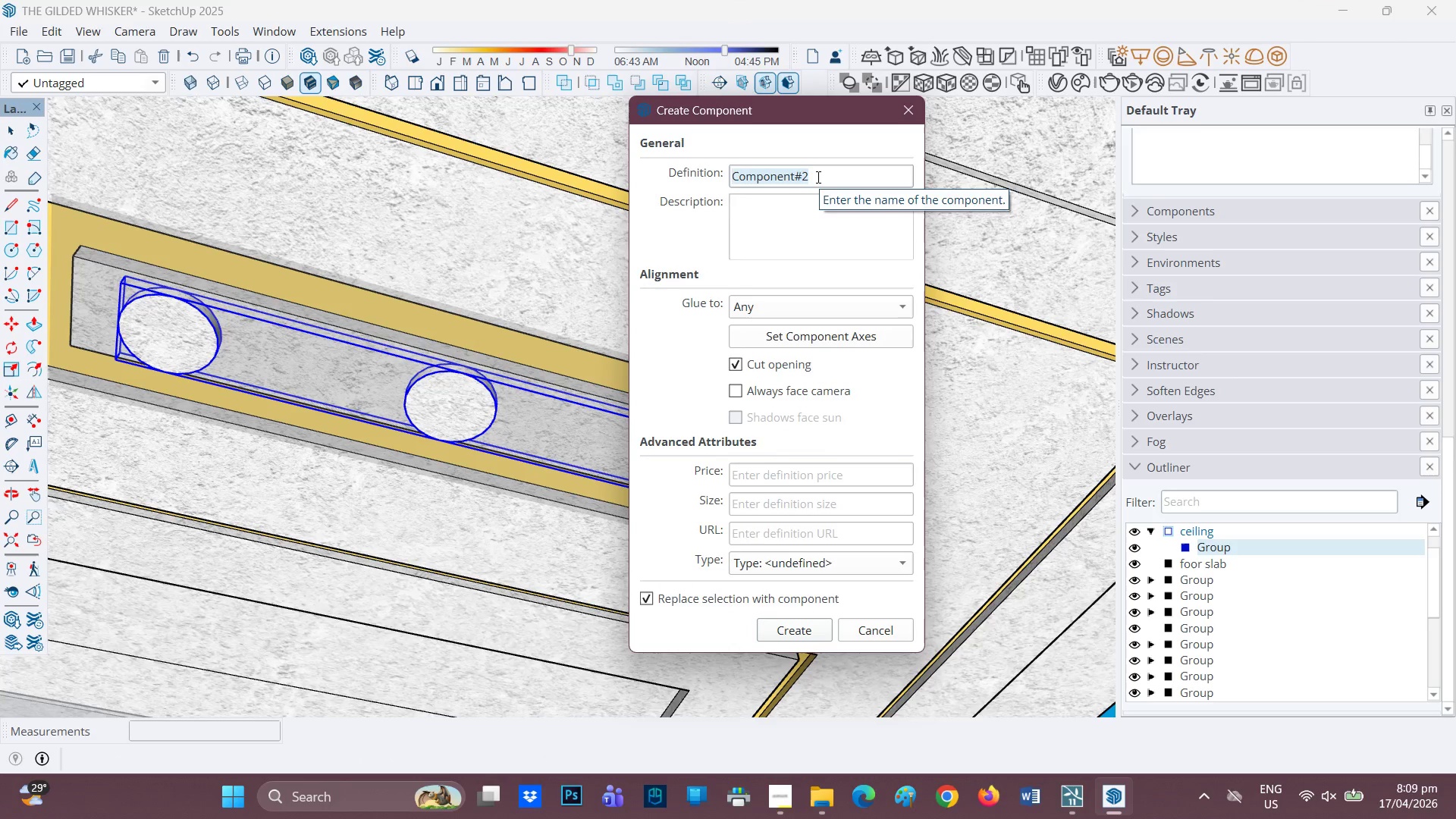 
left_click_drag(start_coordinate=[817, 177], to_coordinate=[720, 176])
 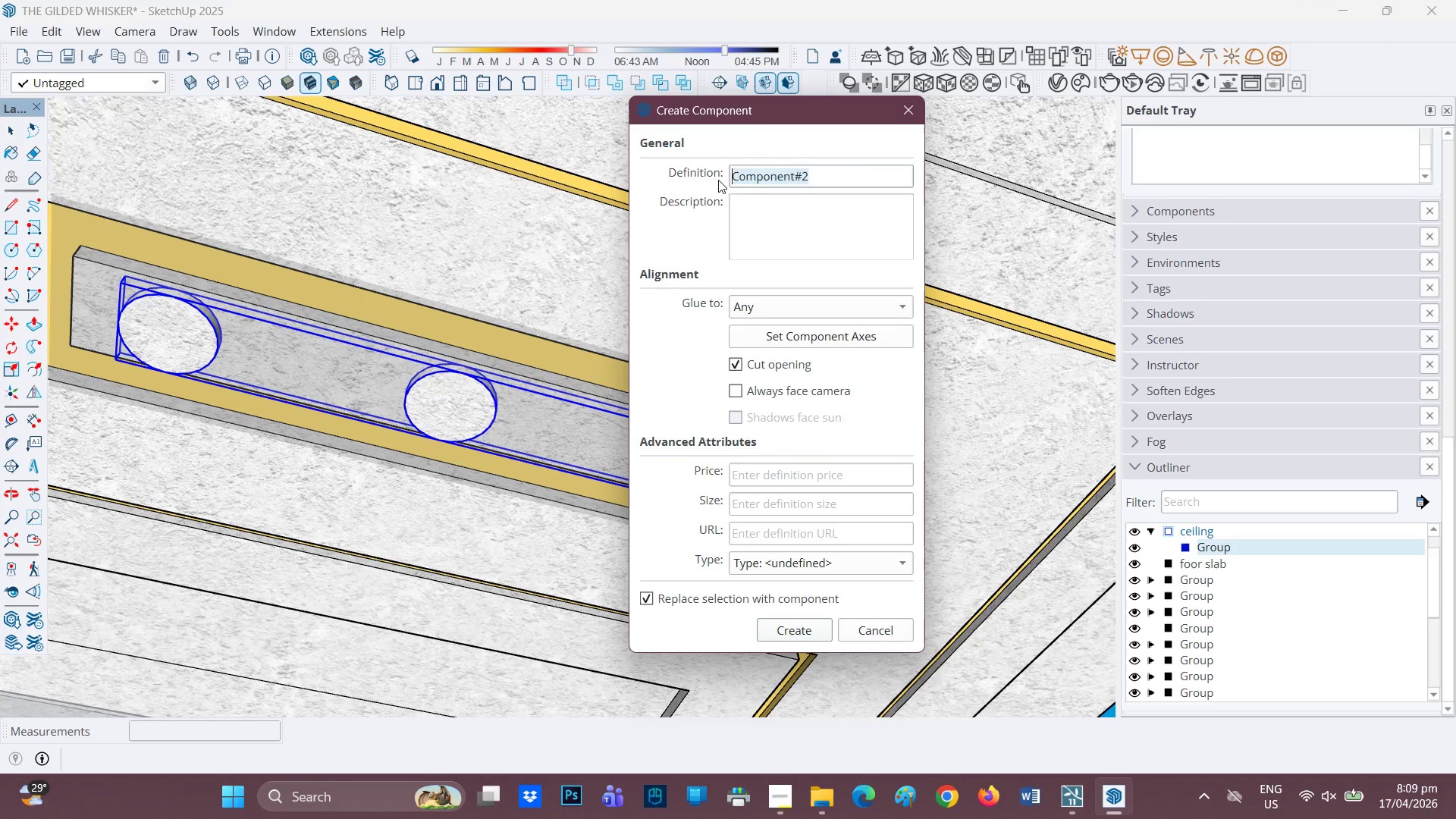 
type(LO)
key(Backspace)
type(IGHT)
 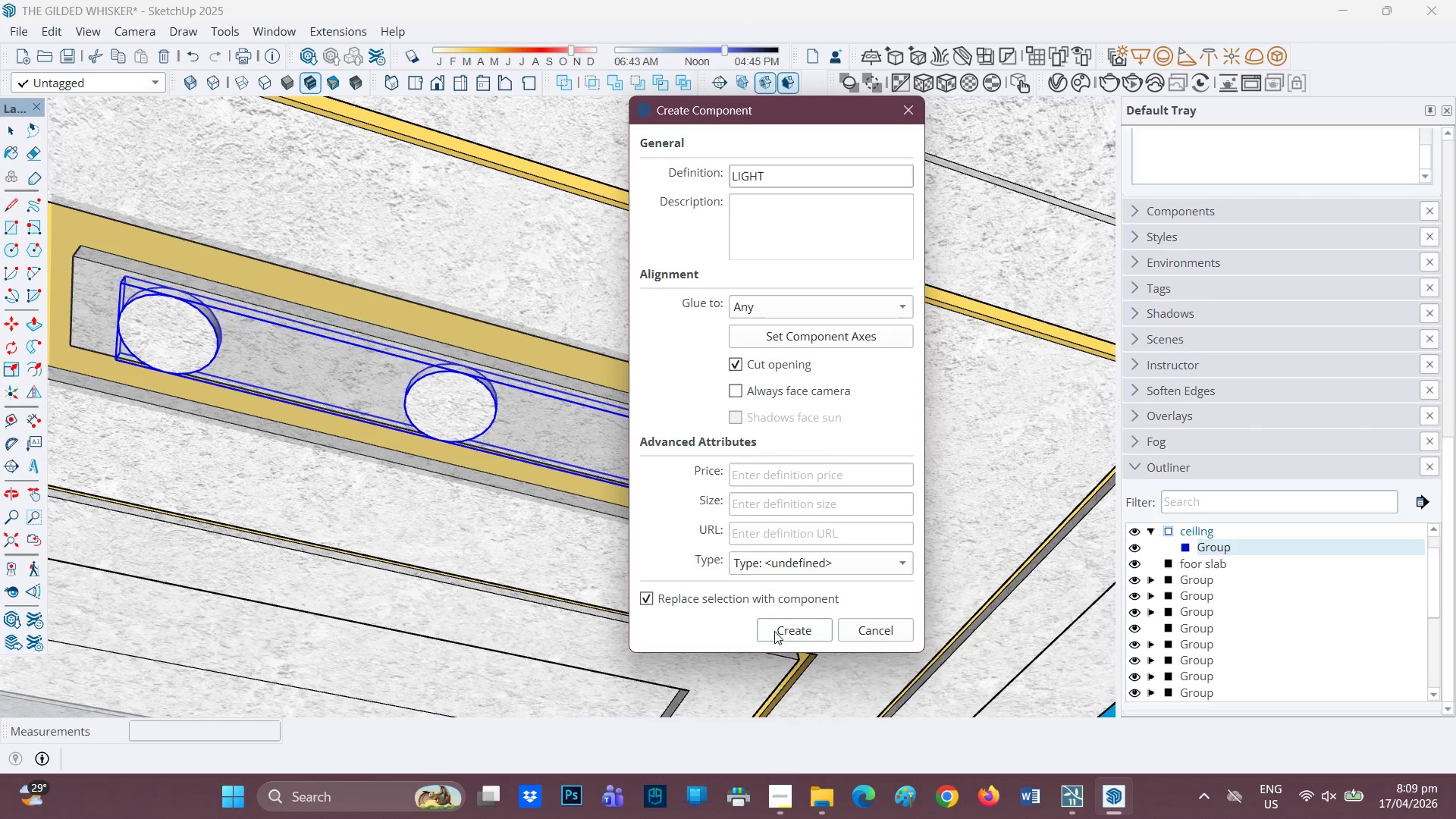 
left_click([778, 631])
 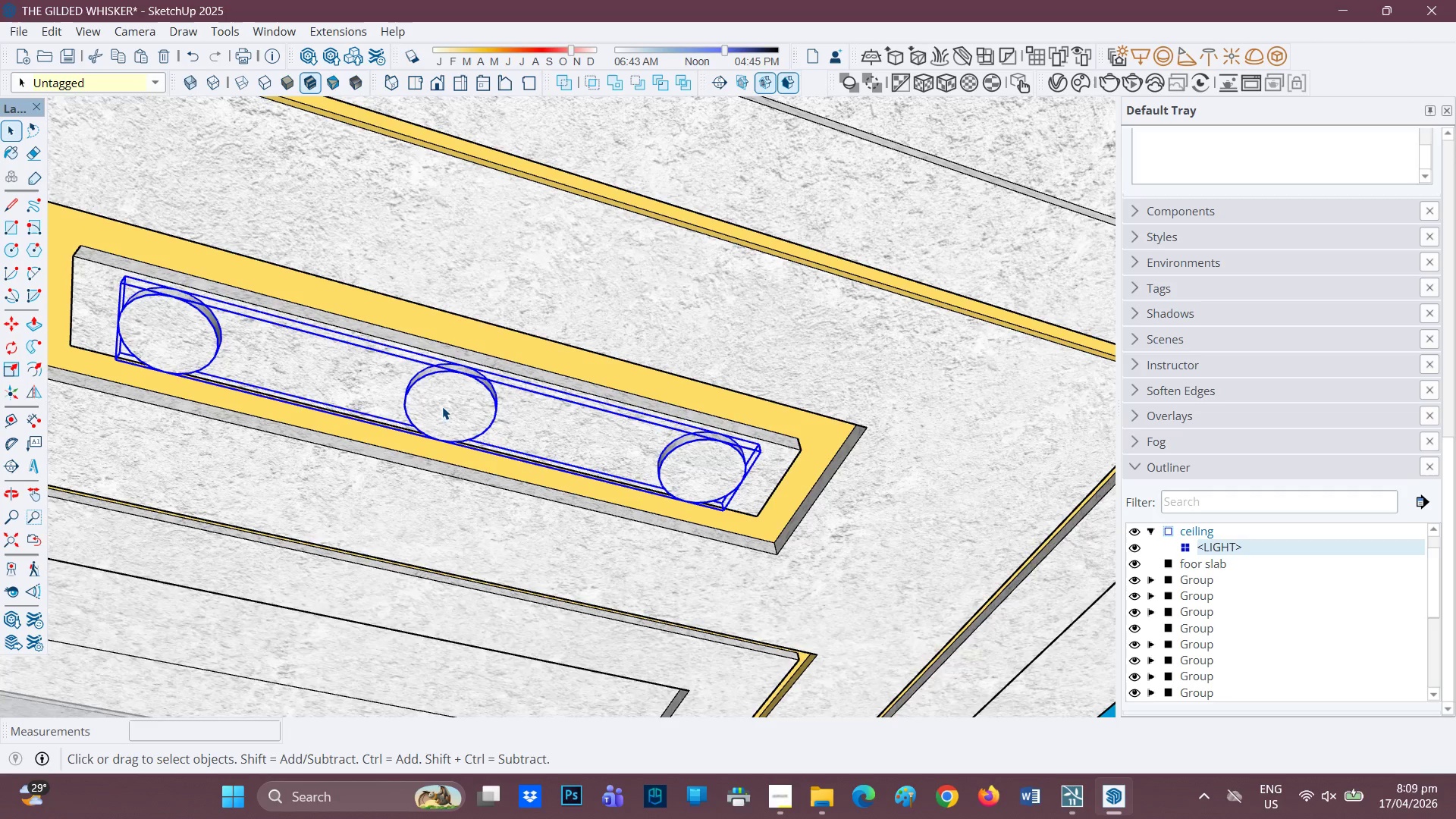 
double_click([442, 406])
 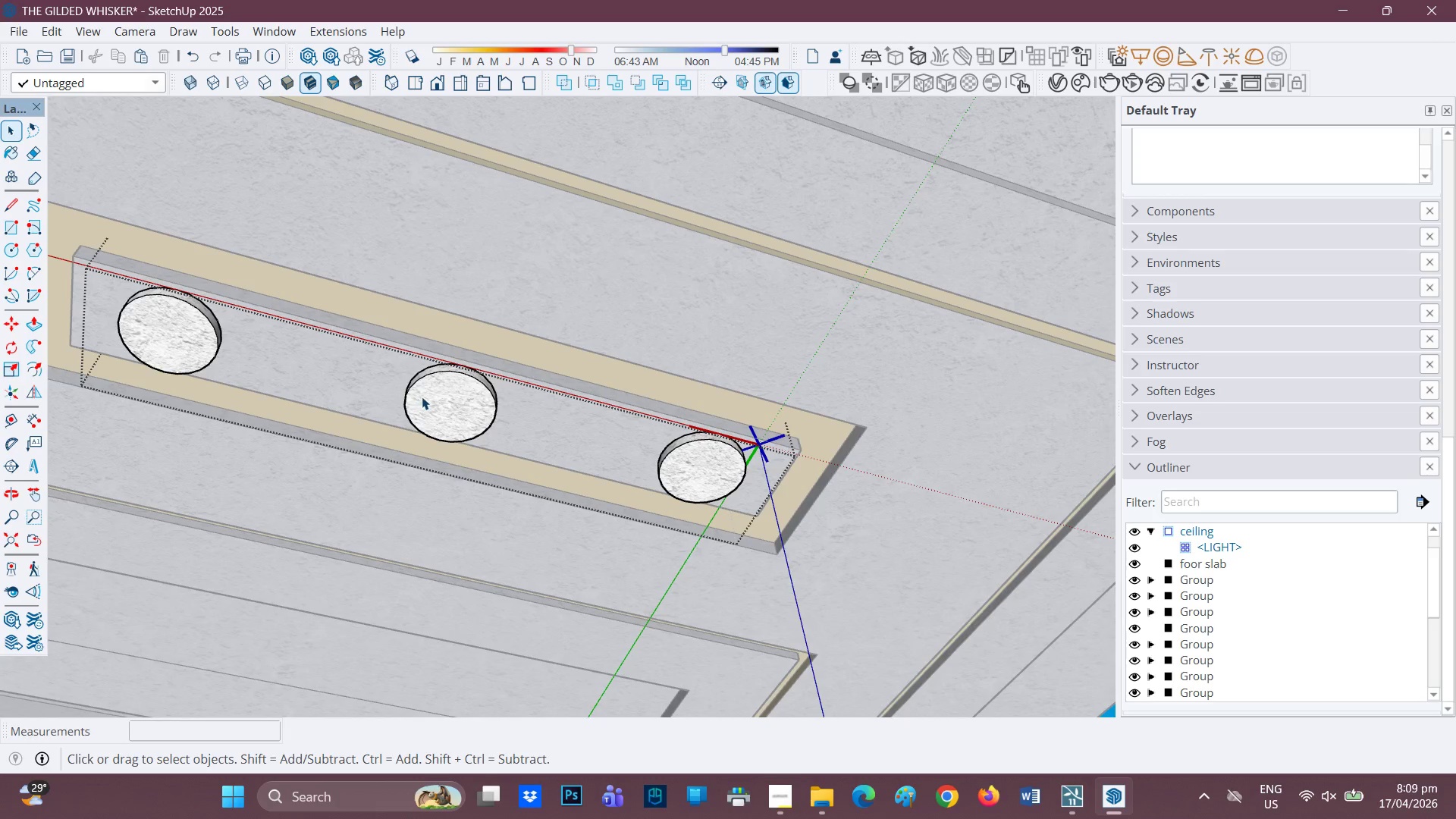 
scroll: coordinate [450, 411], scroll_direction: up, amount: 1.0
 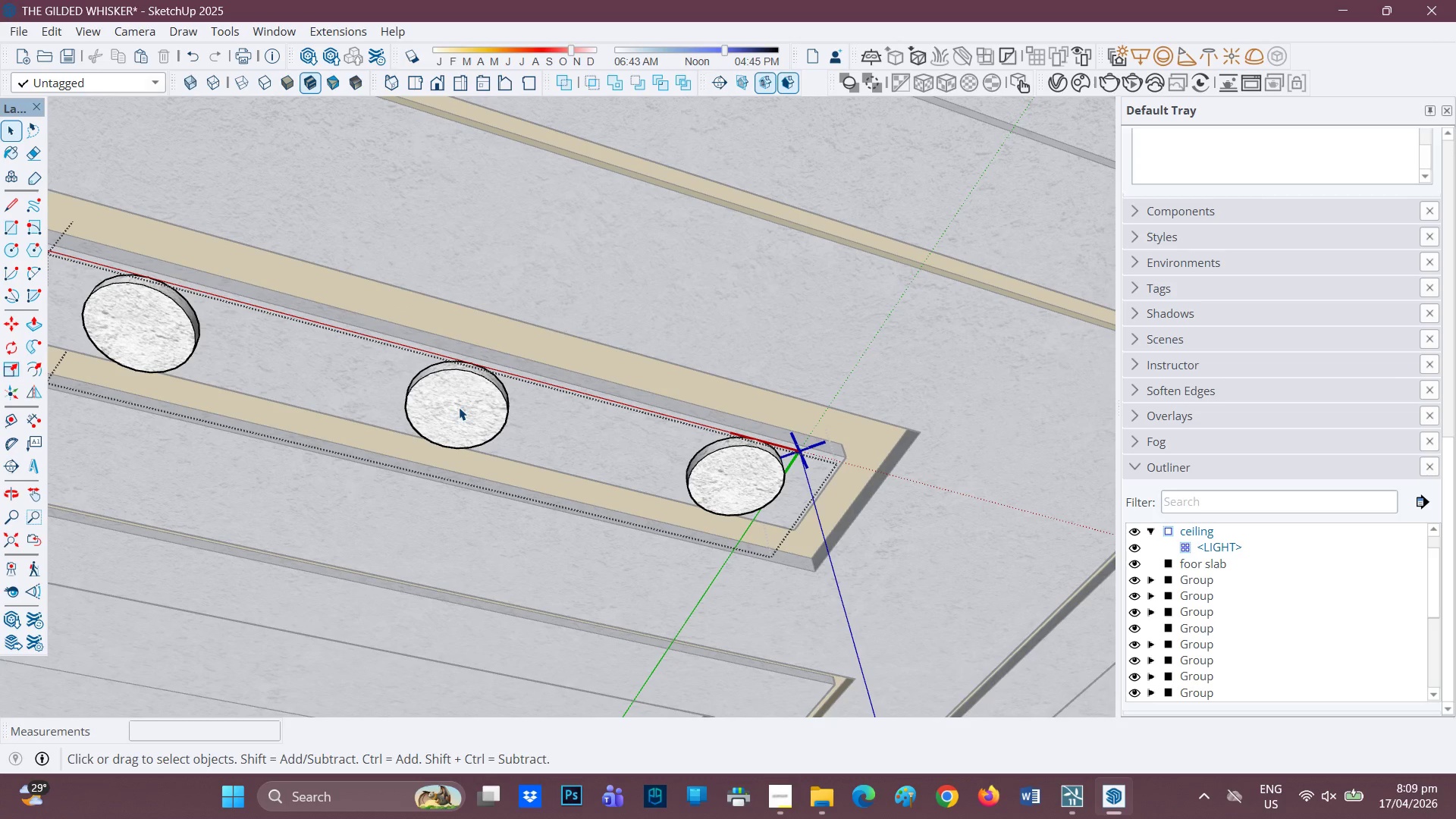 
key(F)
 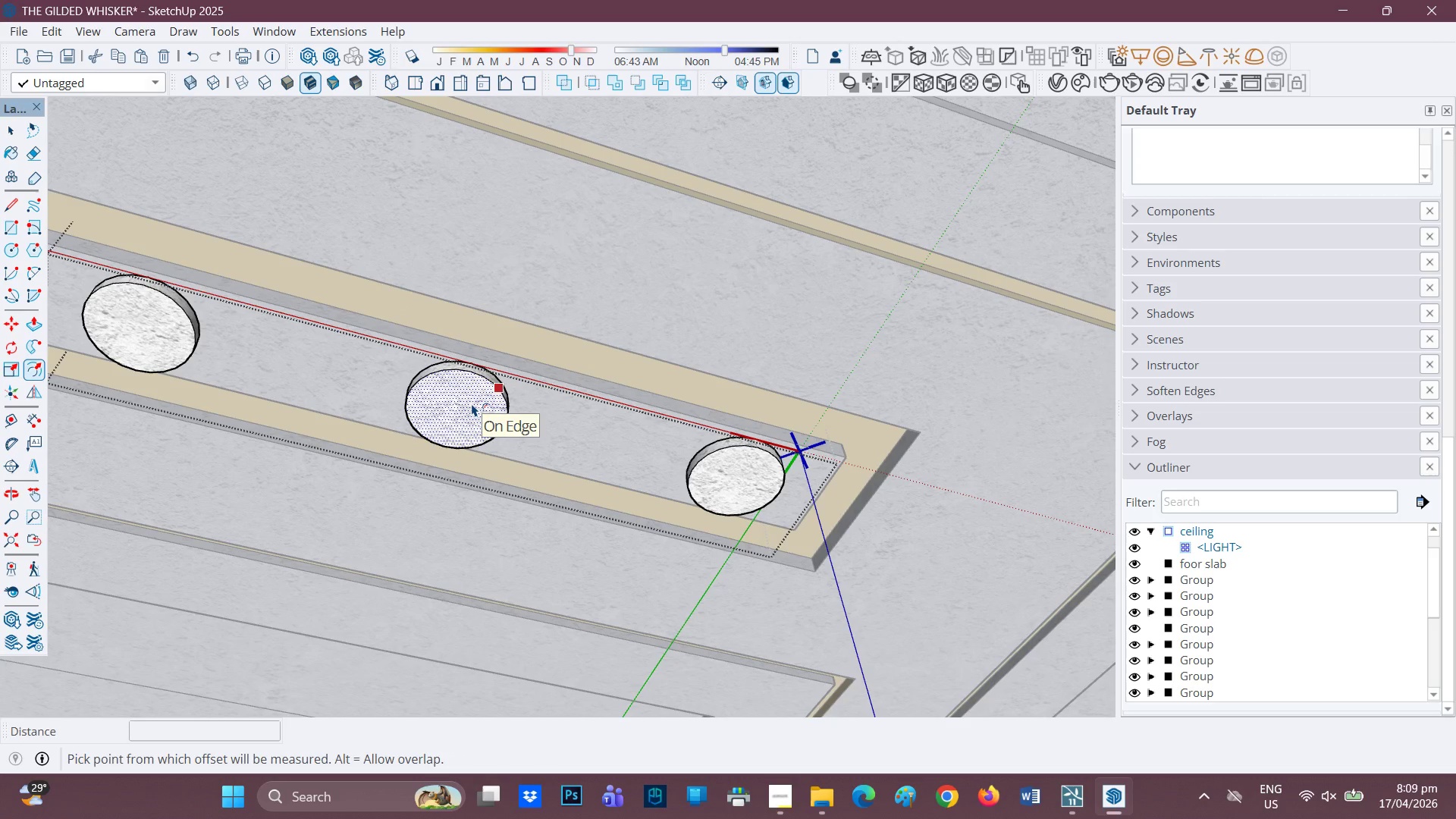 
left_click([472, 403])
 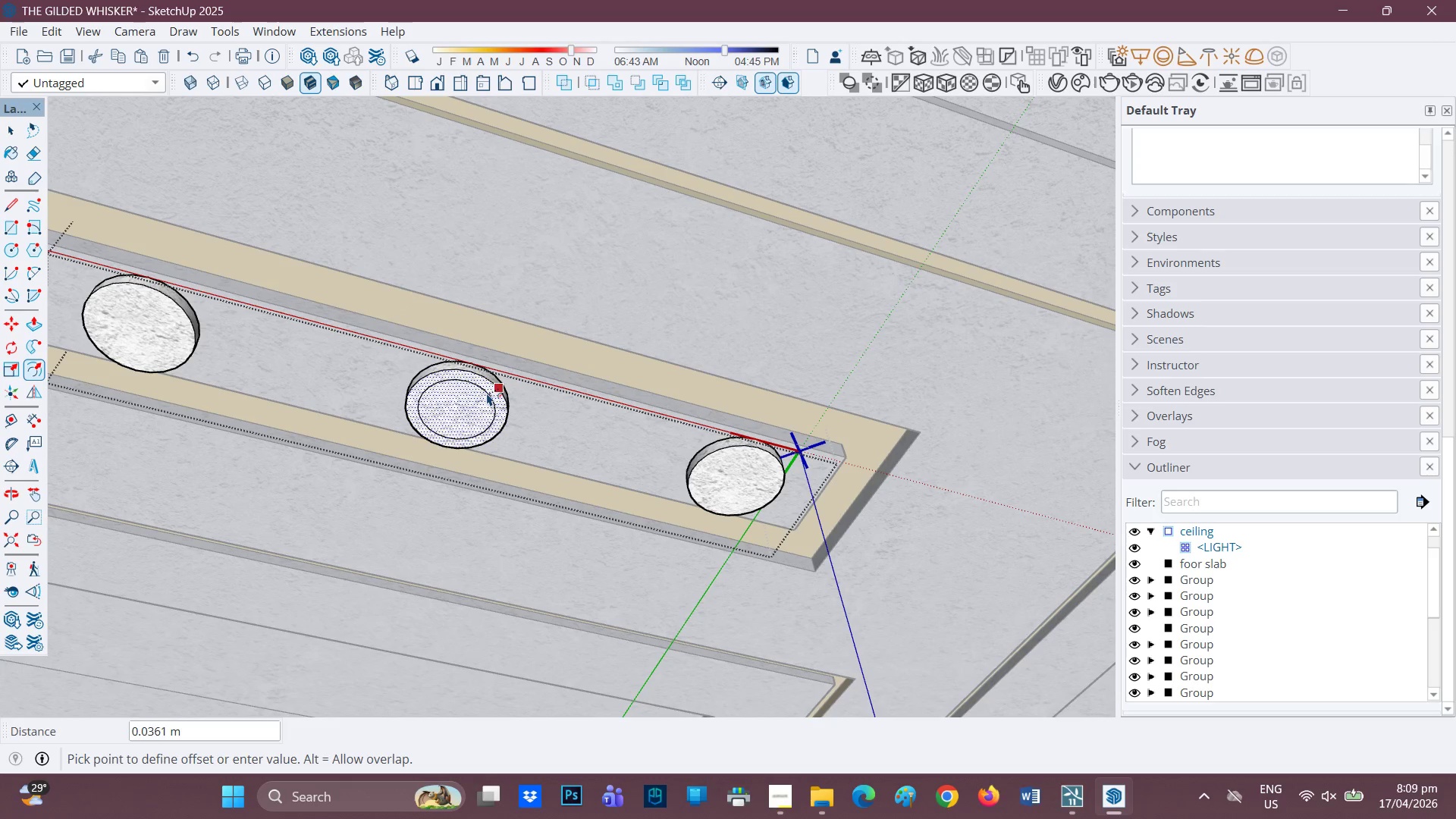 
left_click([489, 391])
 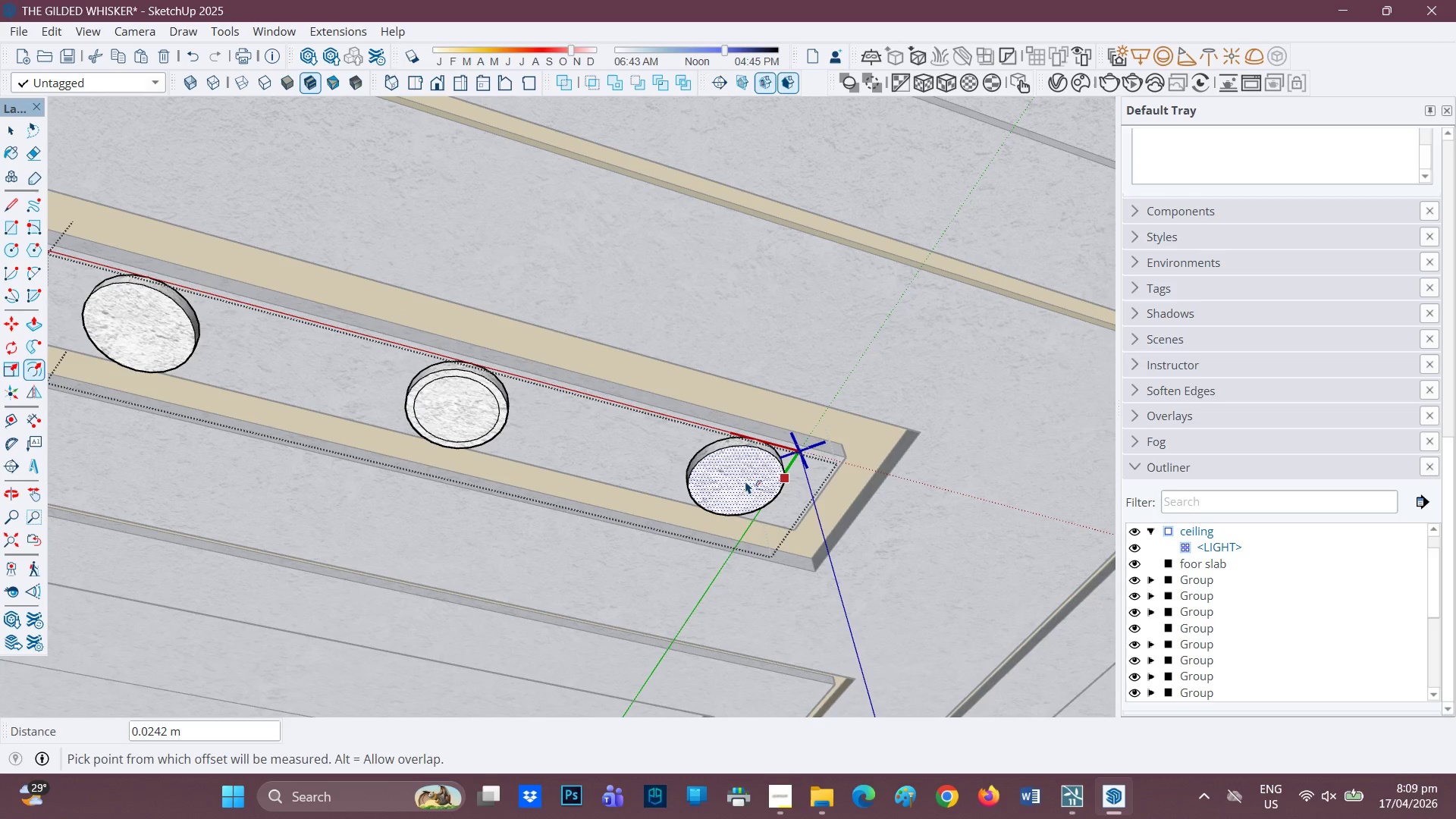 
left_click([745, 481])
 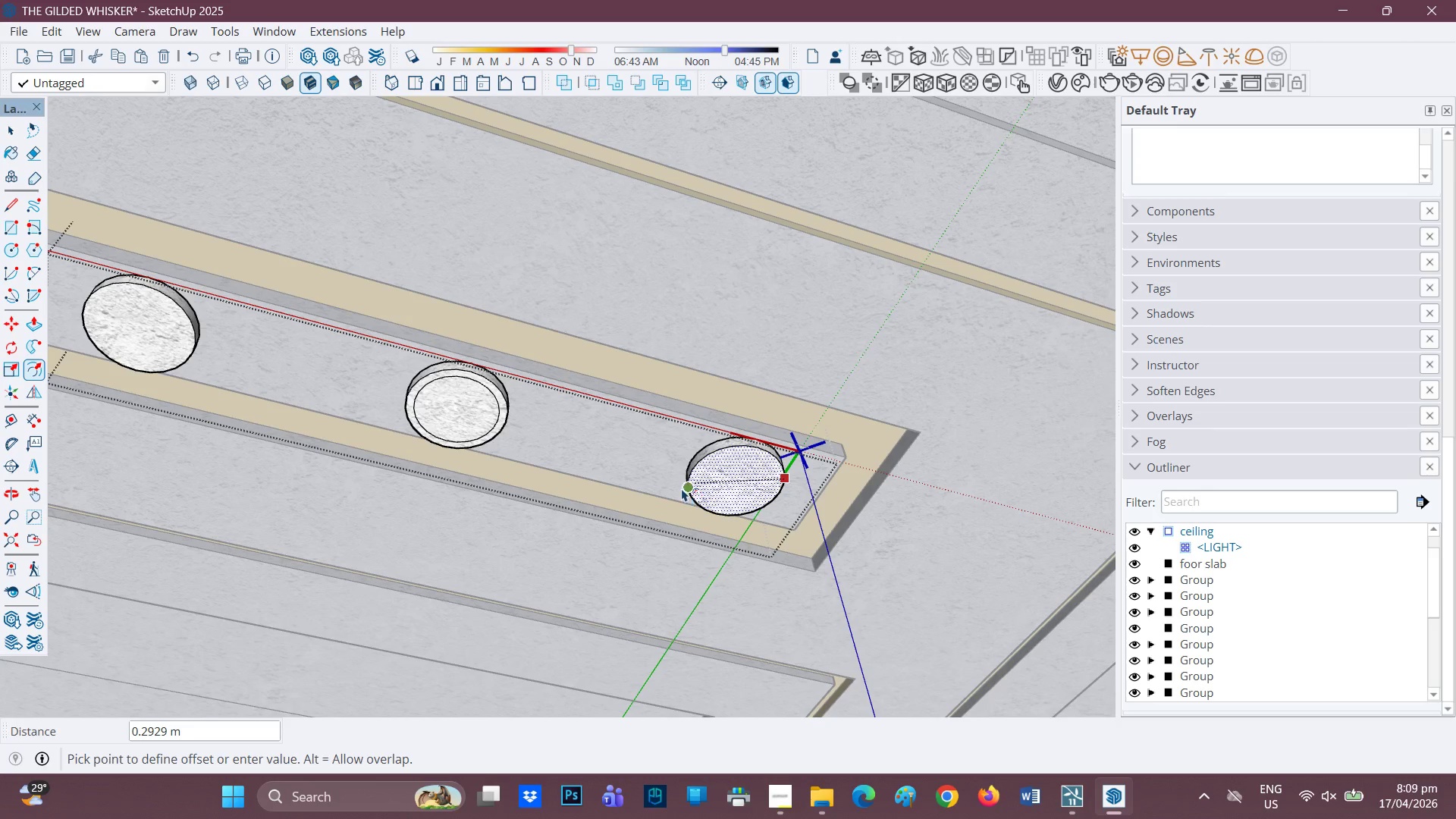 
key(Space)
 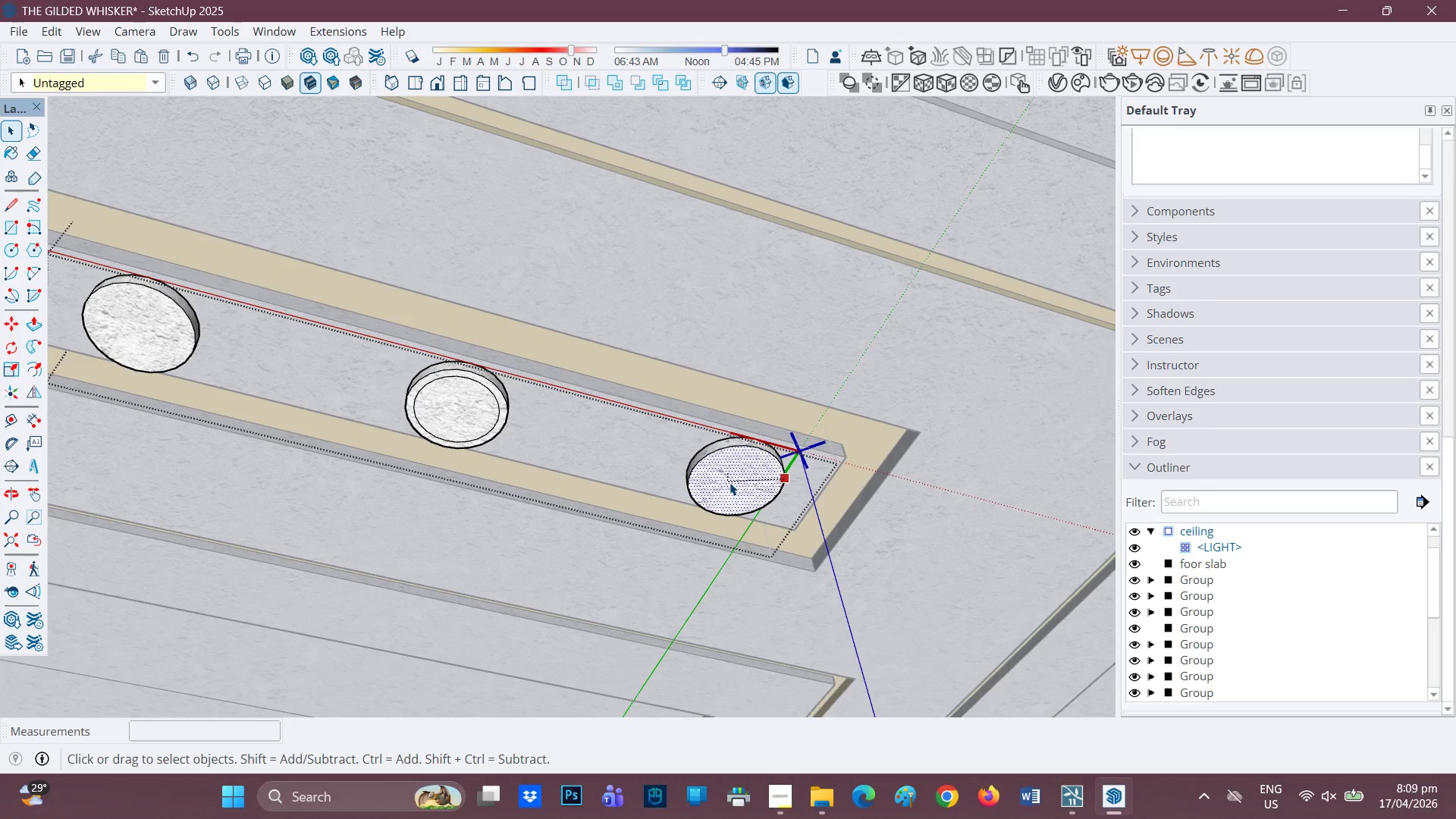 
left_click([730, 482])
 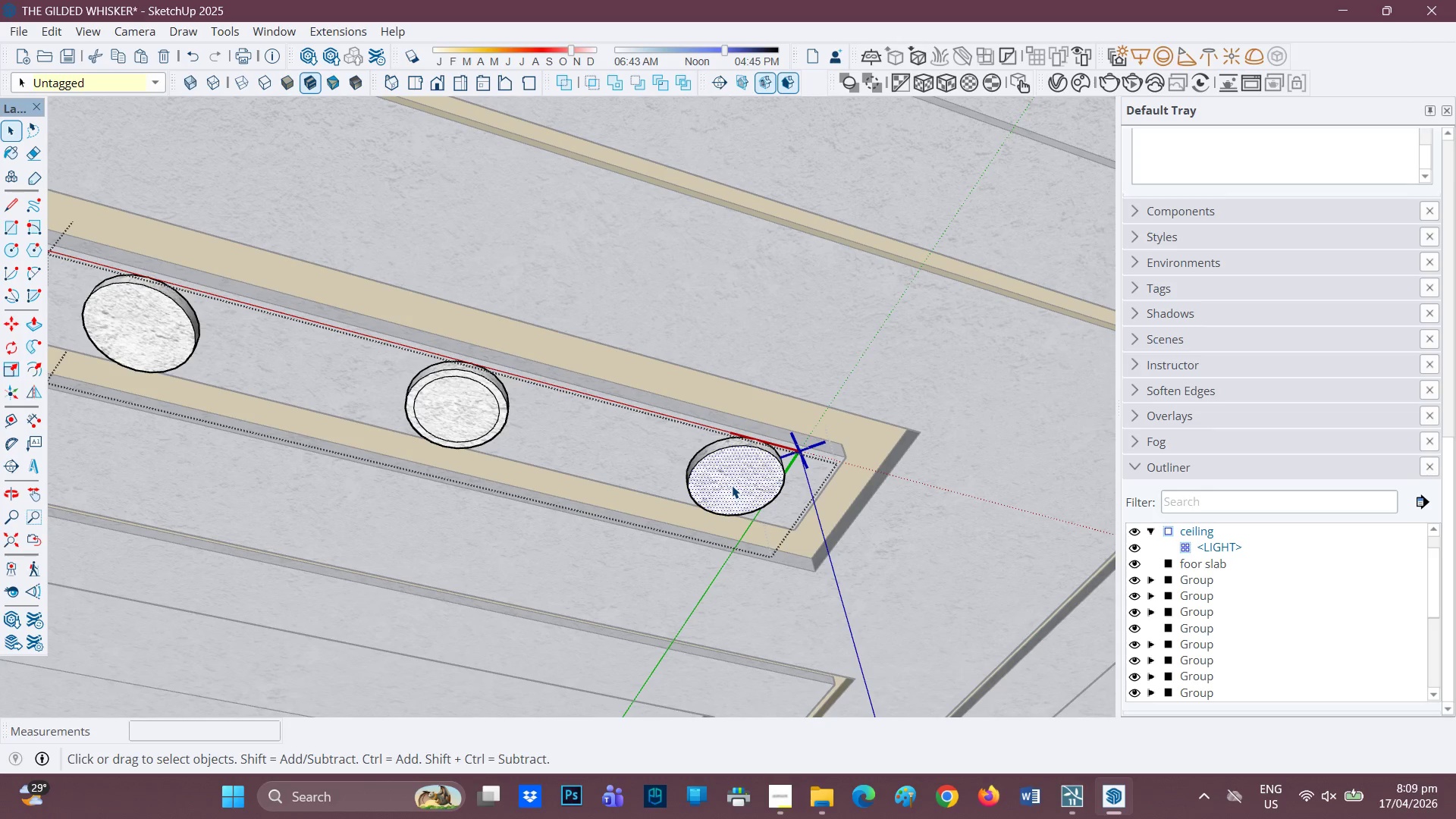 
key(F)
 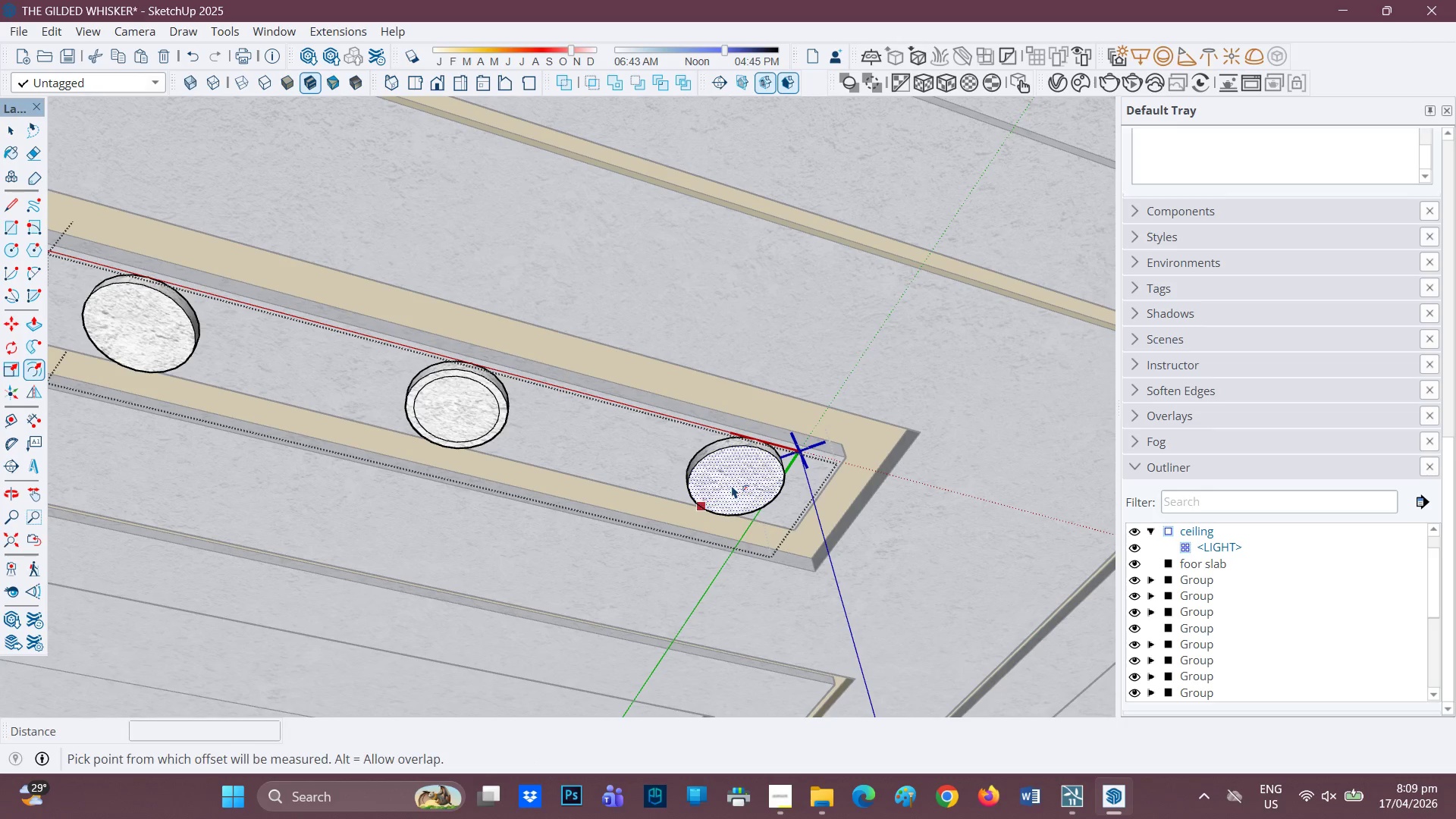 
left_click([732, 485])
 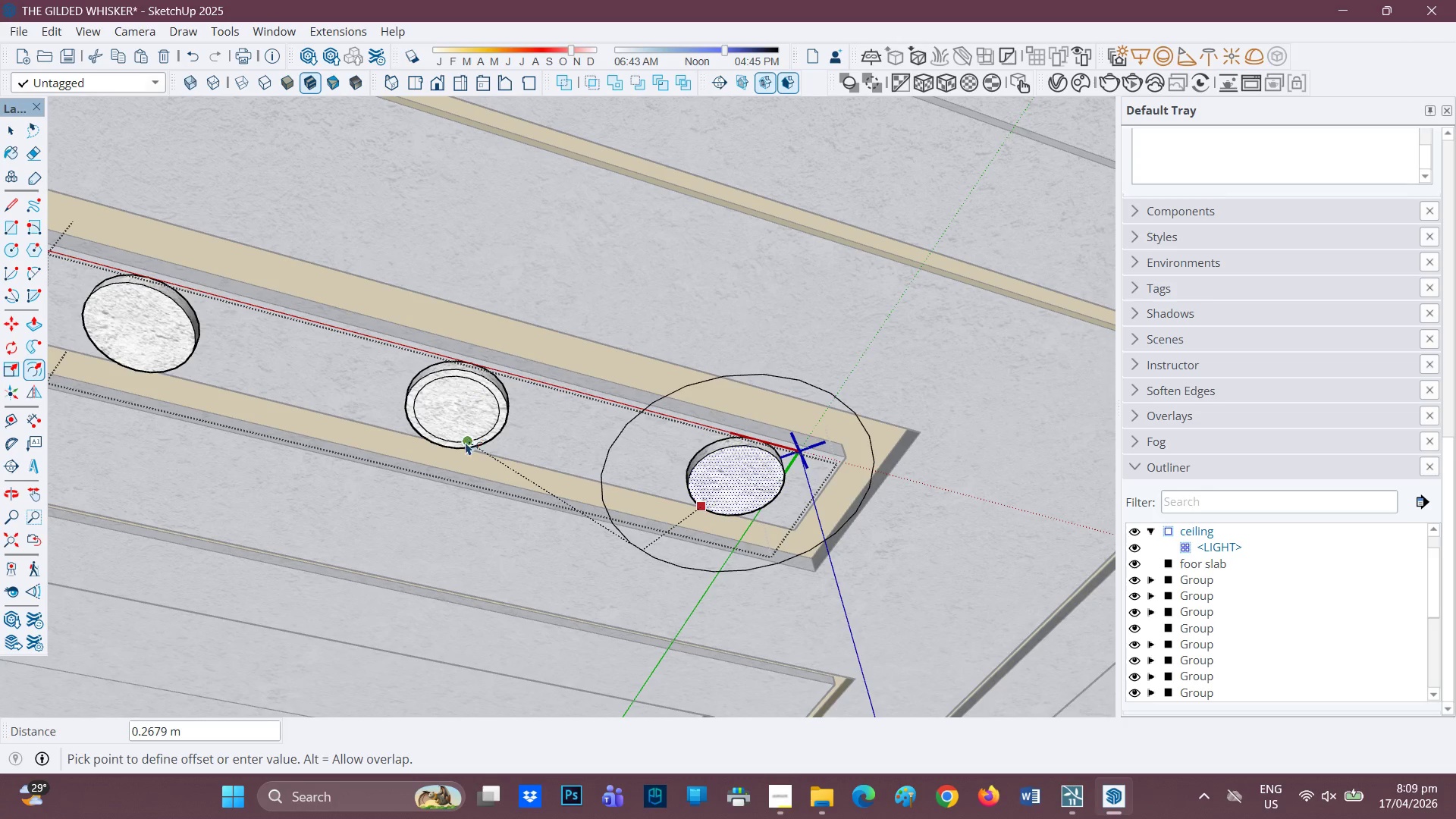 
wait(8.33)
 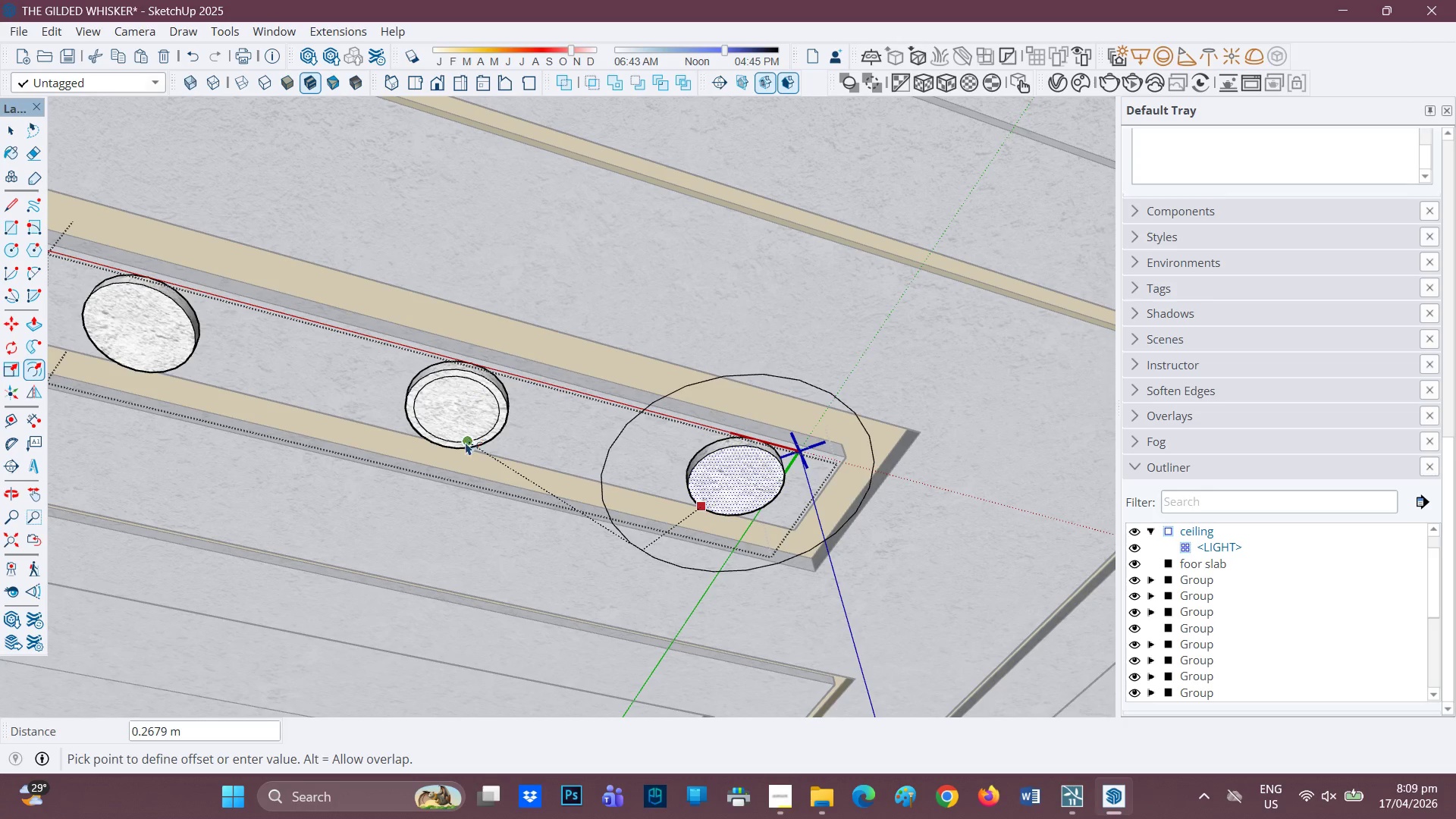 
key(Space)
 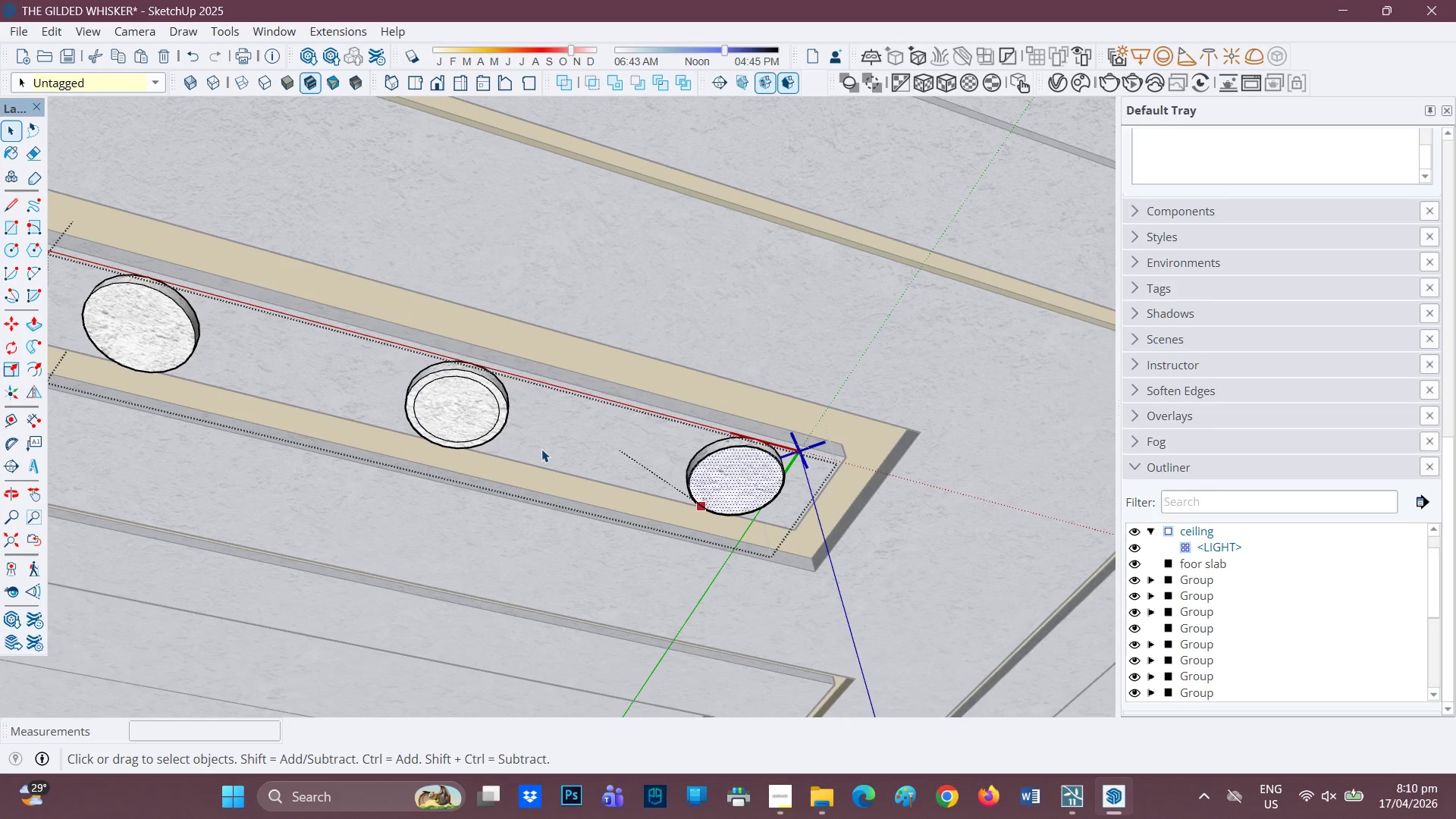 
key(Control+Z)
 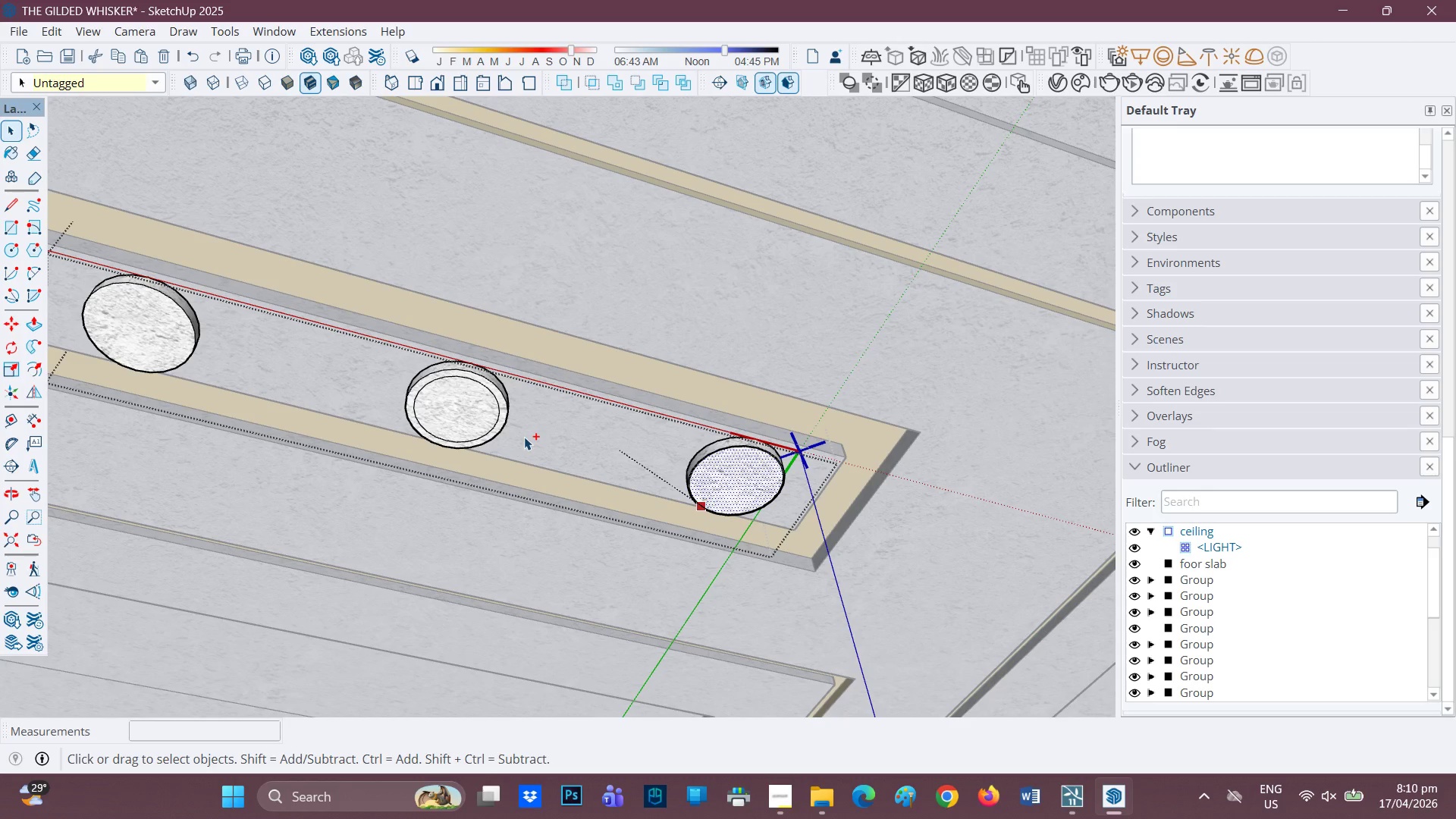 
key(Control+ControlLeft)
 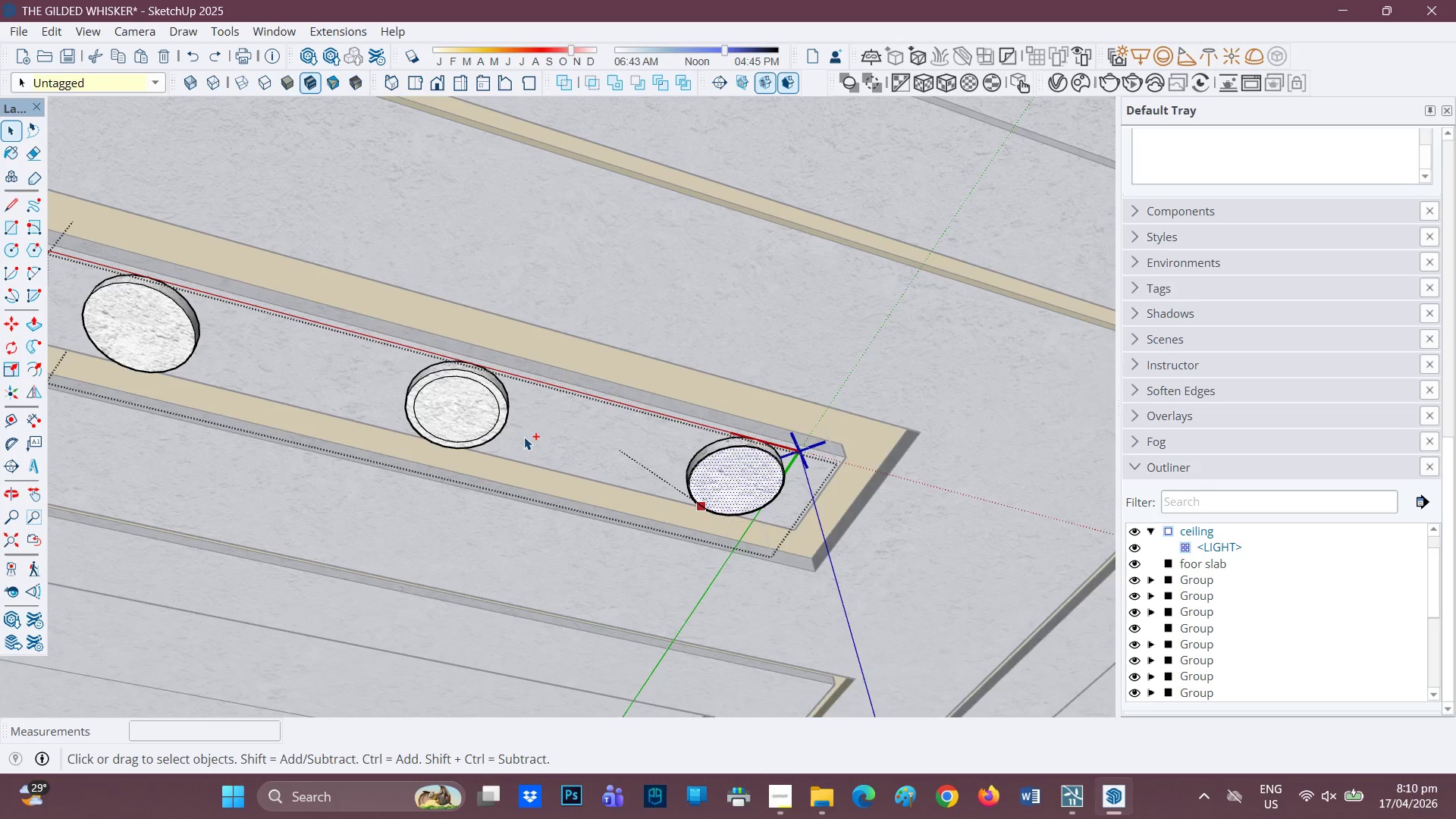 
key(Control+Z)
 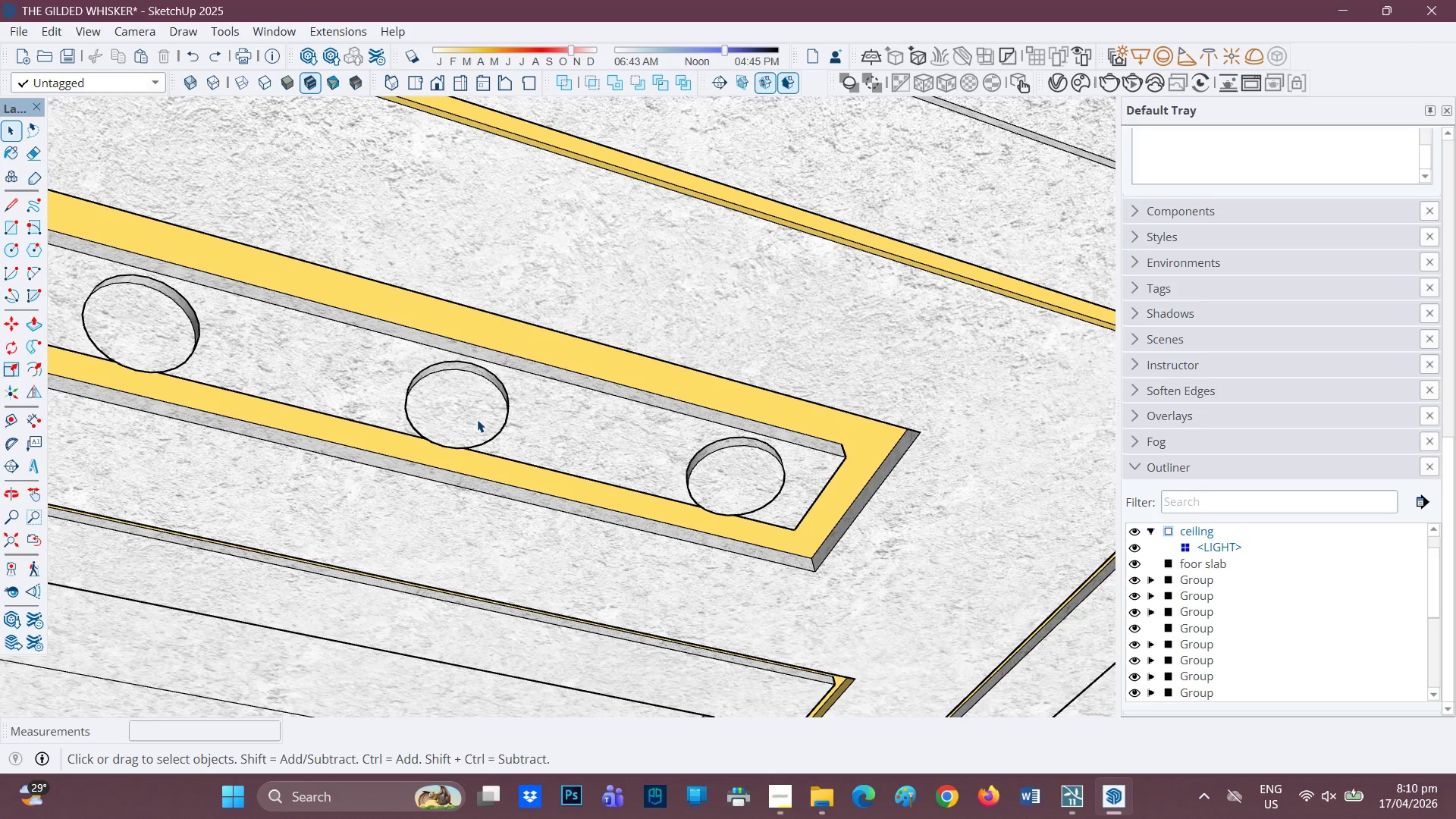 
double_click([477, 419])
 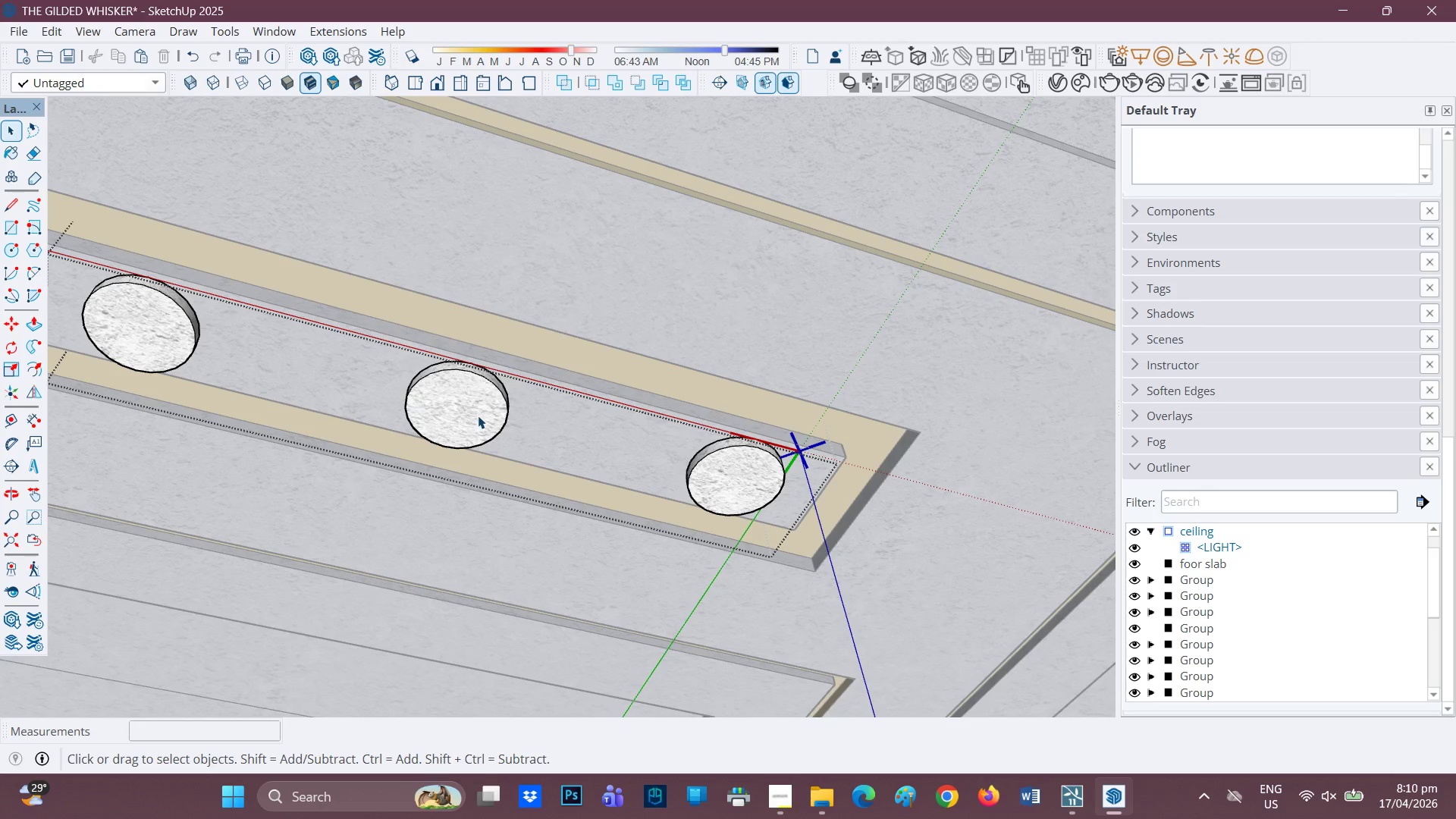 
key(F)
 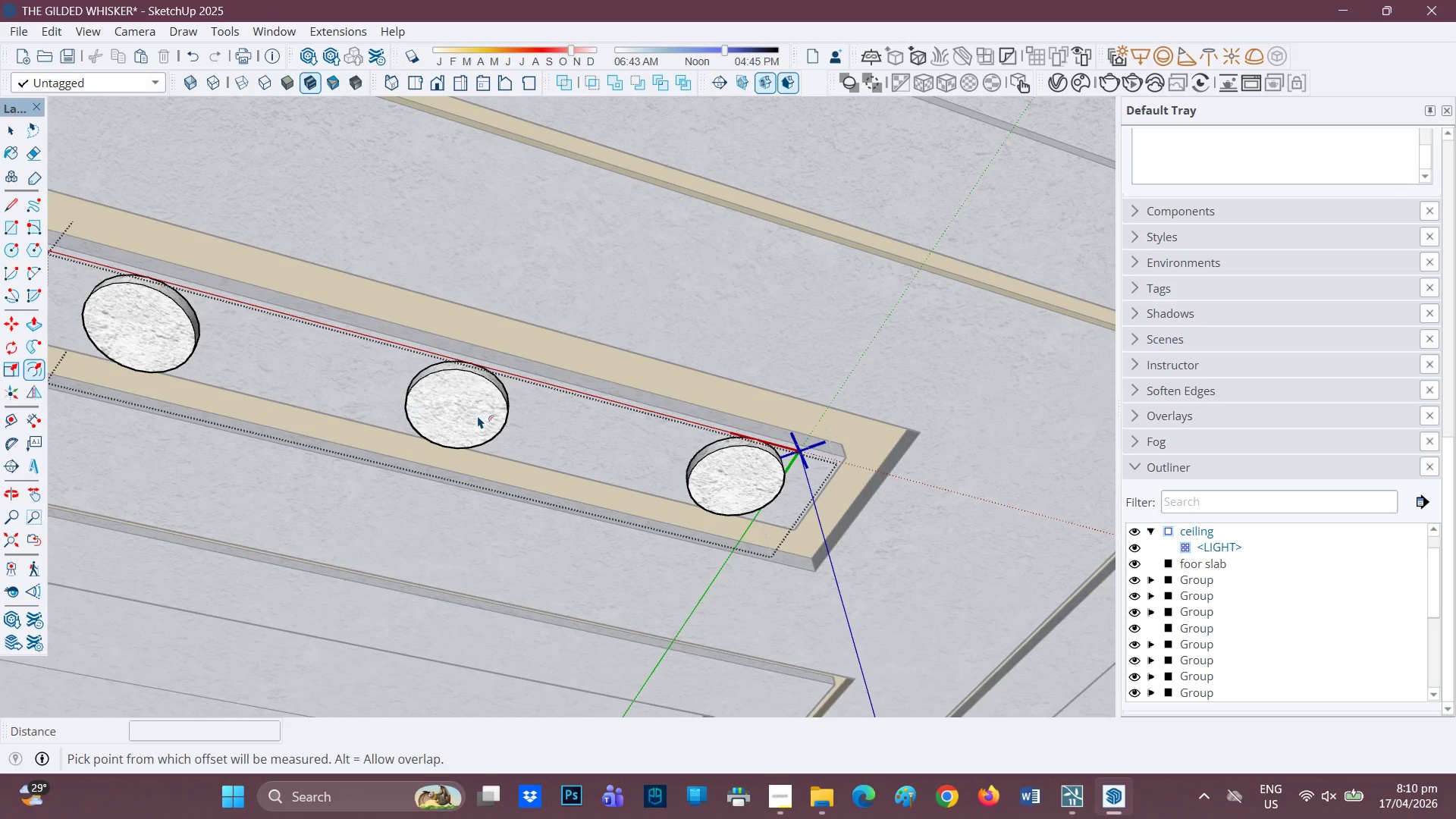 
left_click([478, 416])
 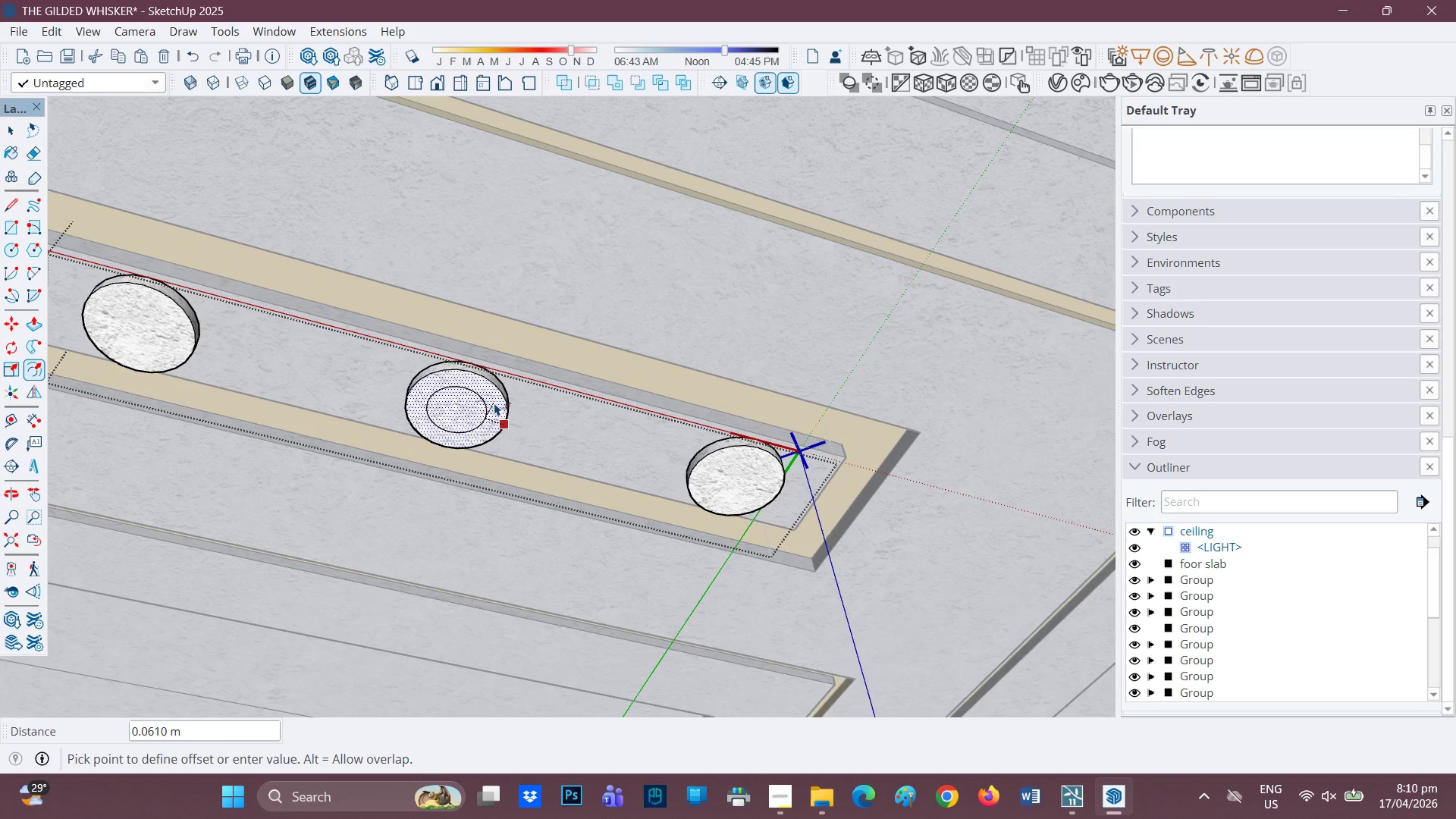 
type(0.01)
 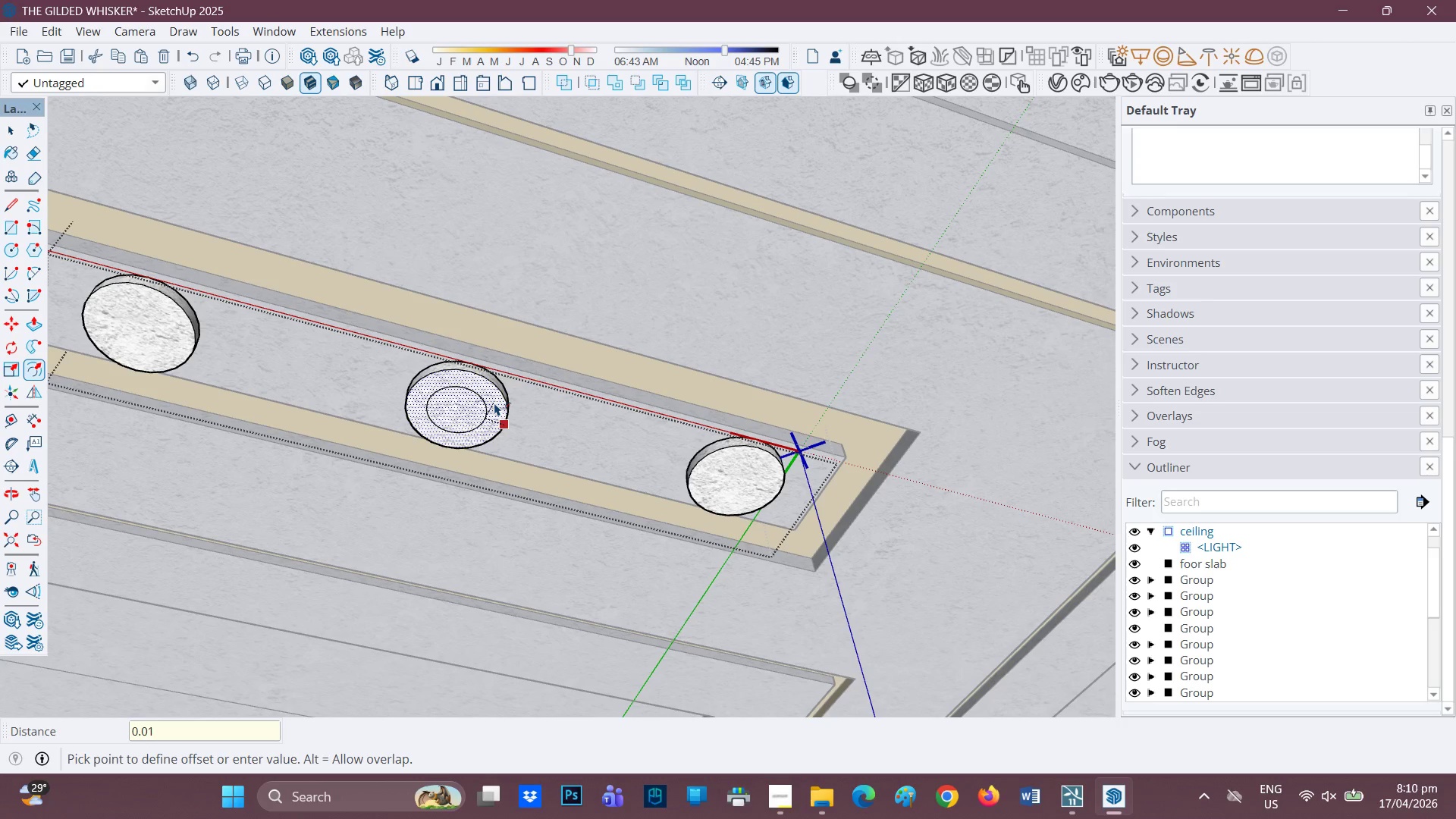 
key(Enter)
 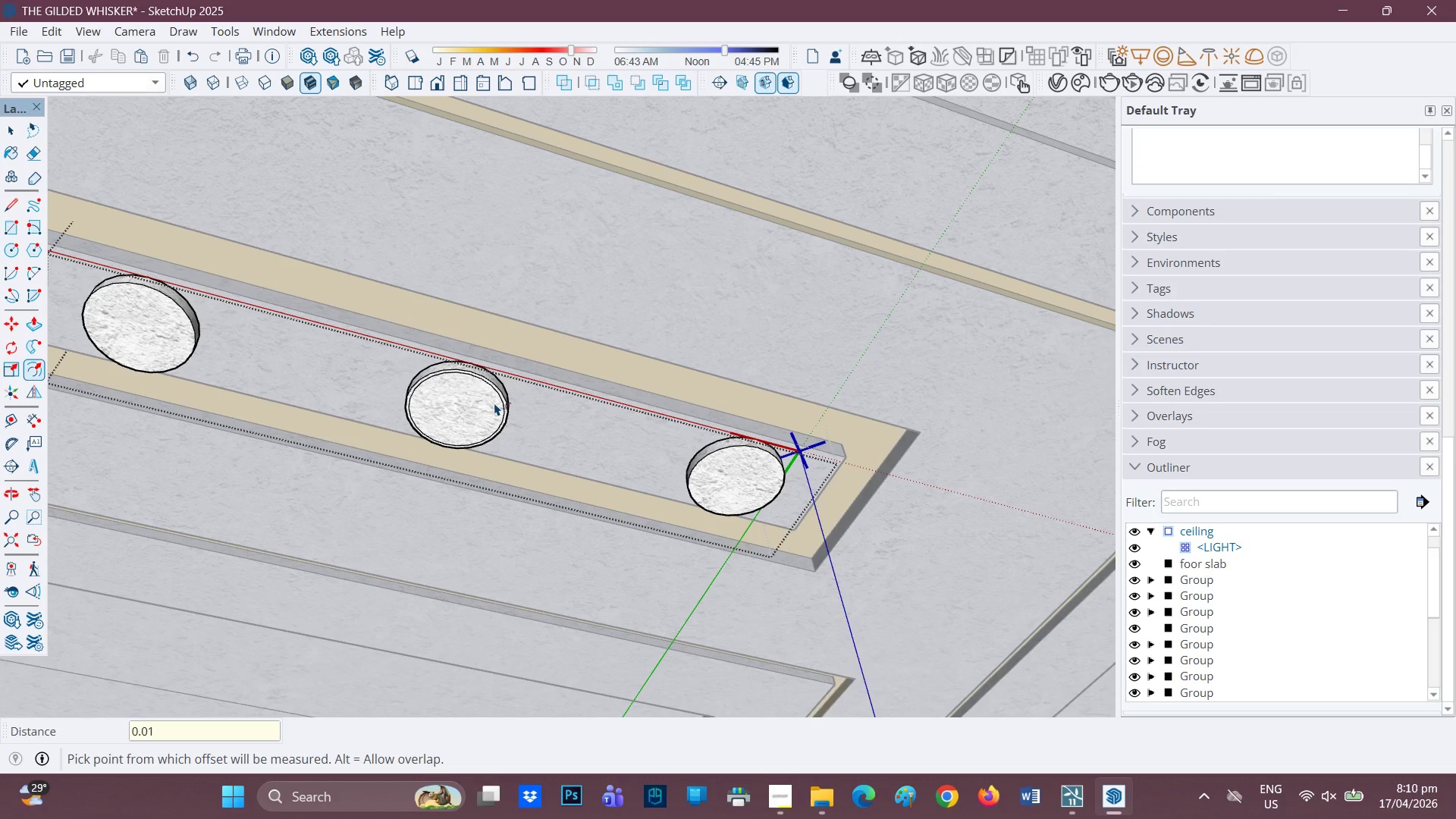 
key(Control+Z)
 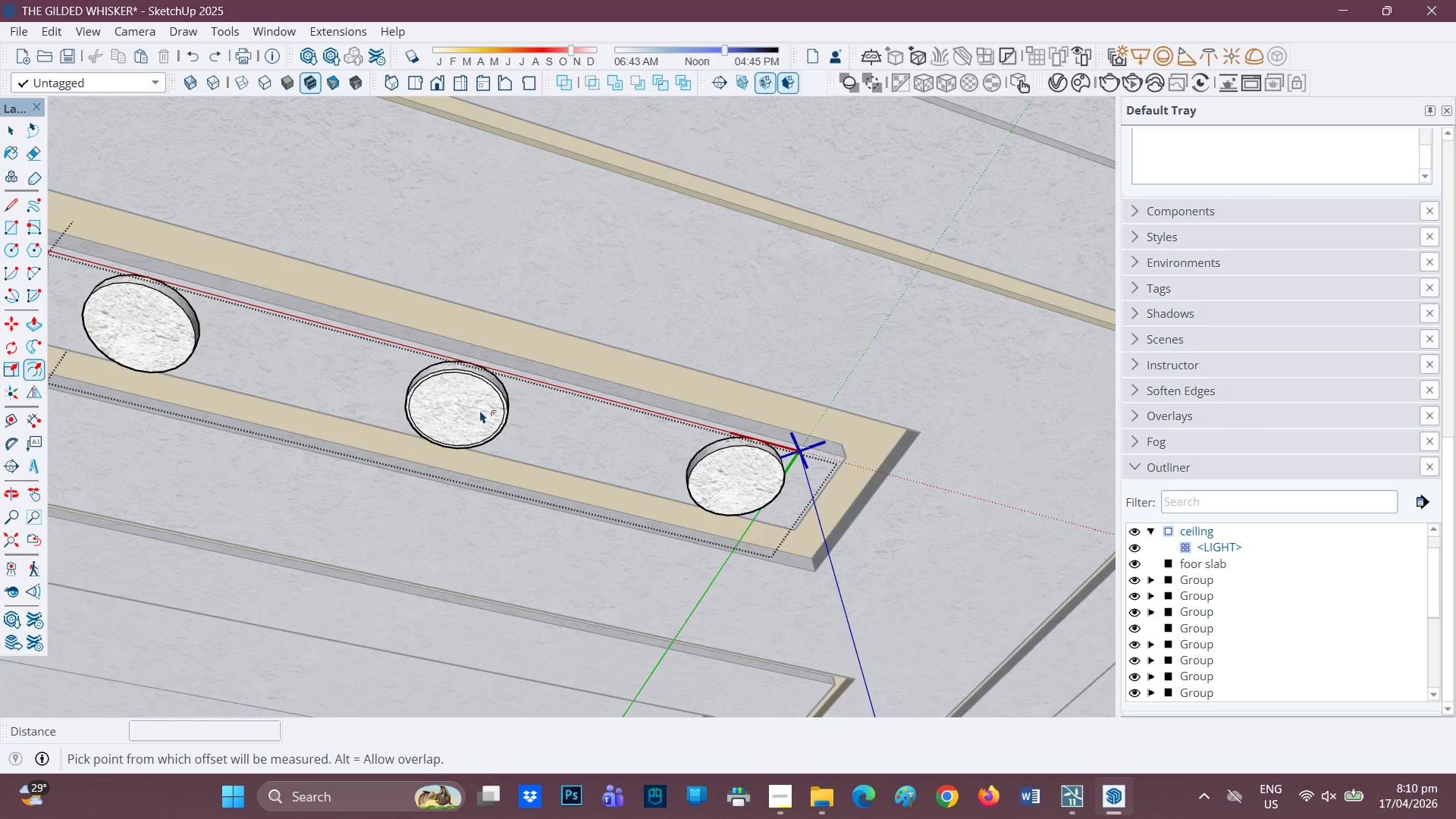 
key(Control+Z)
 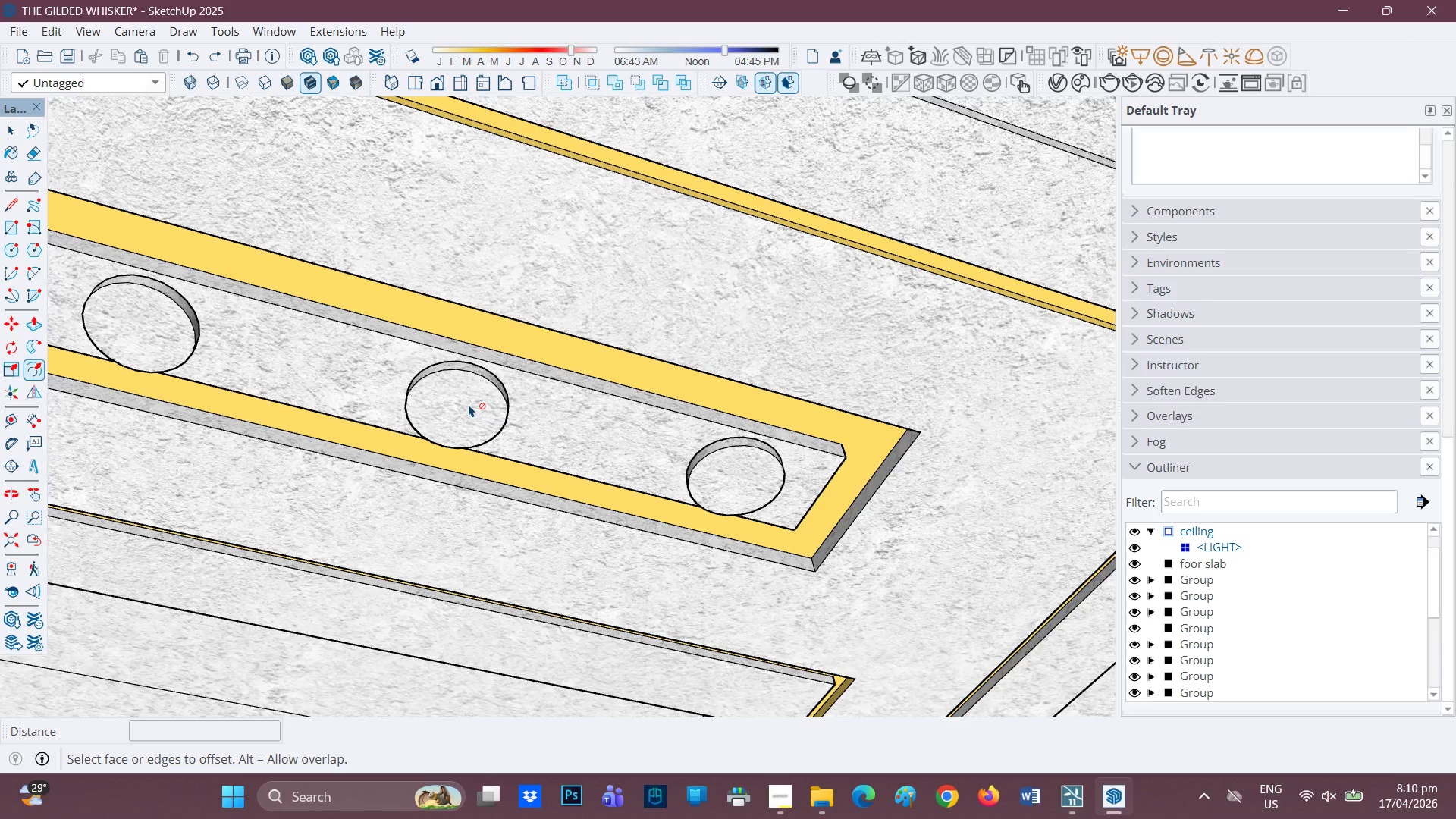 
double_click([469, 404])
 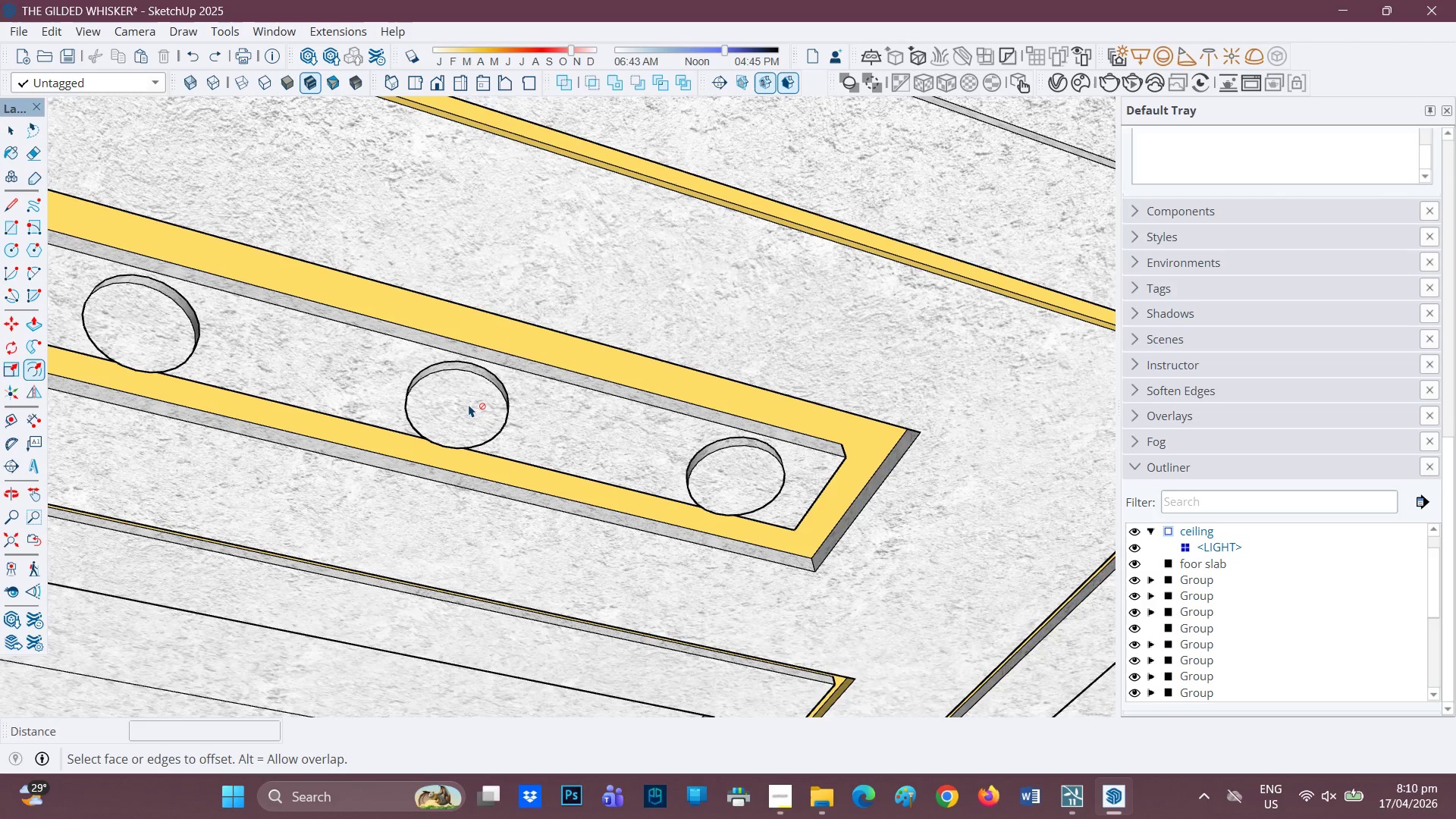 
triple_click([469, 404])
 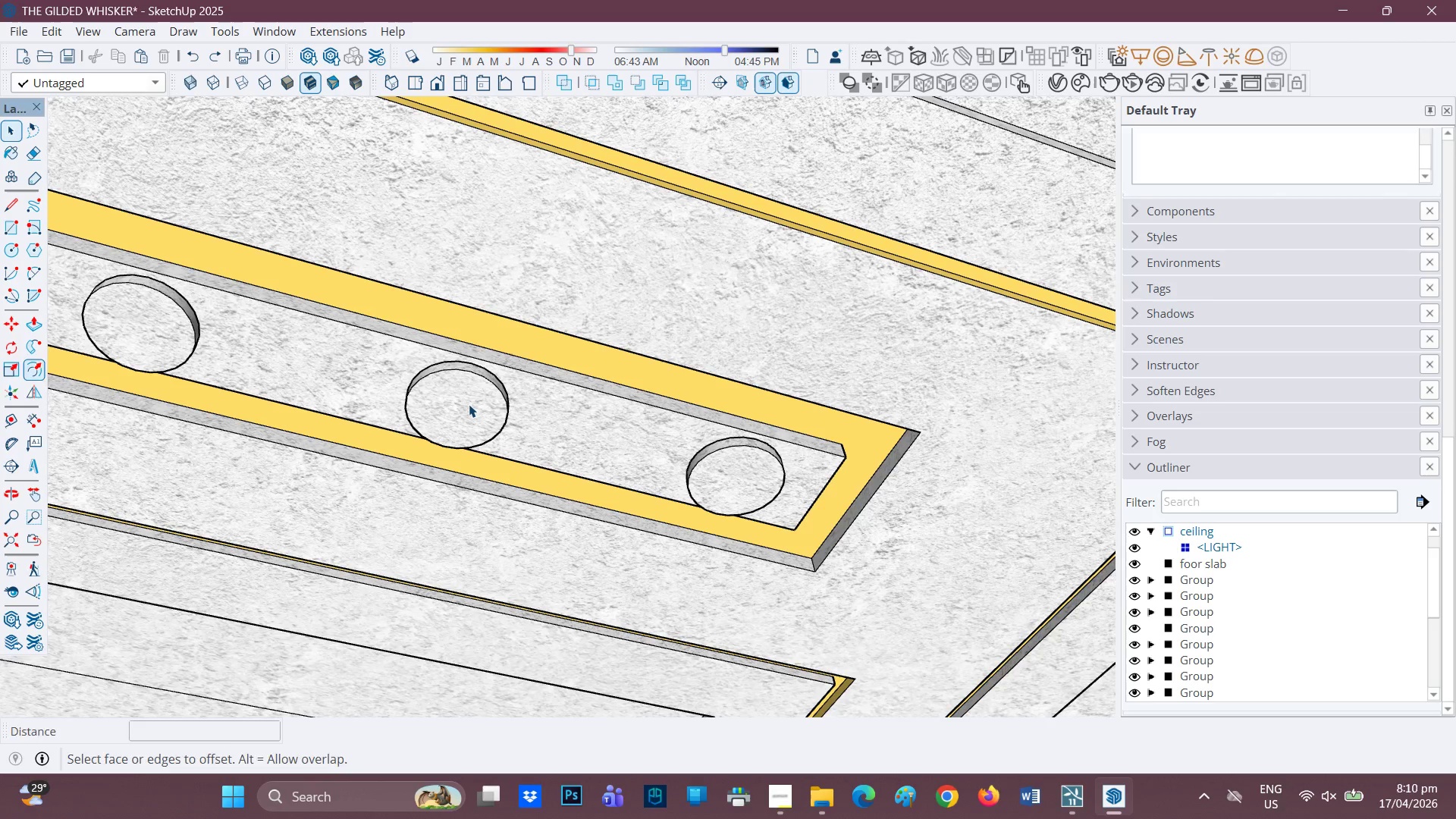 
key(Space)
 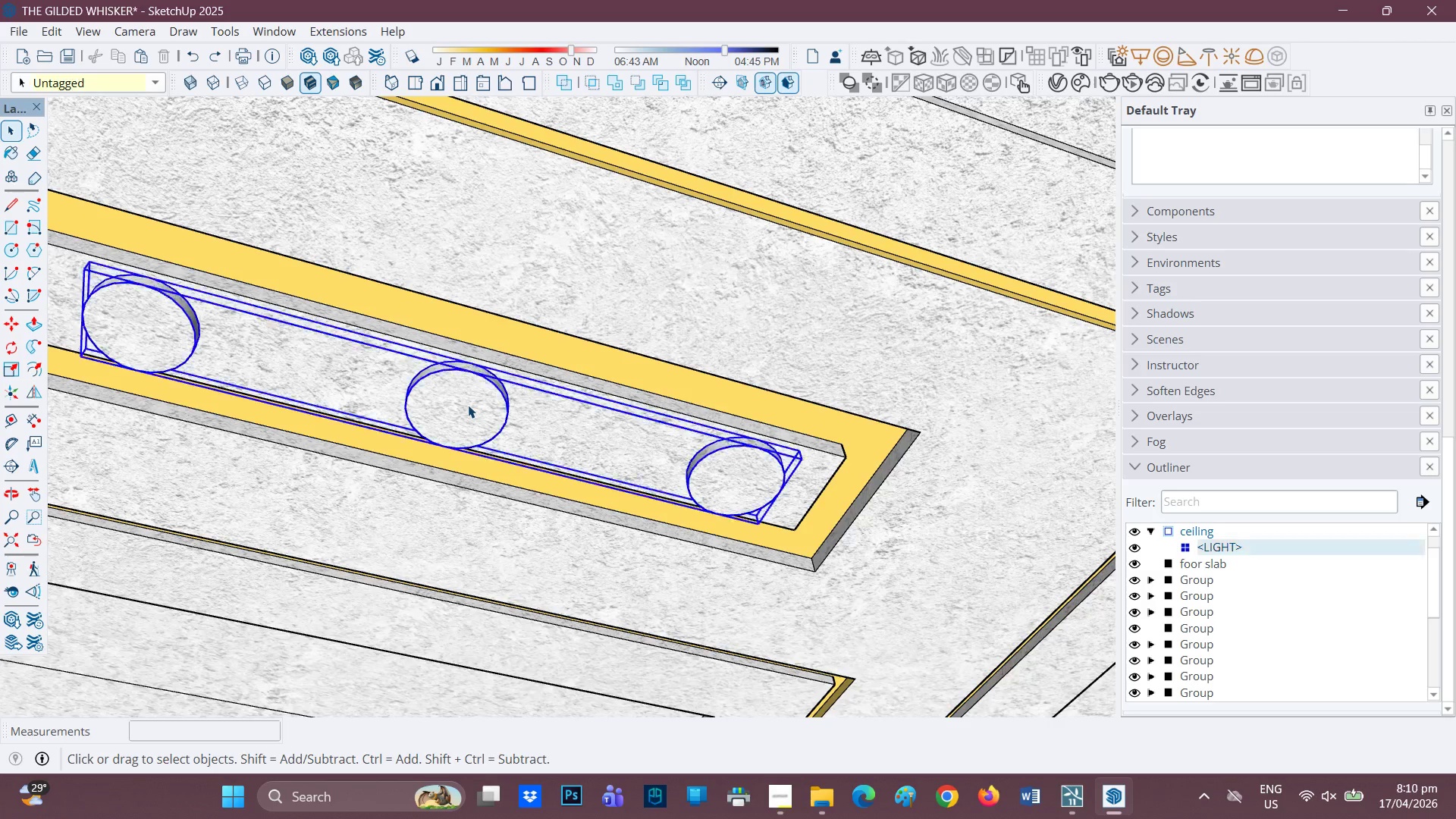 
double_click([468, 405])
 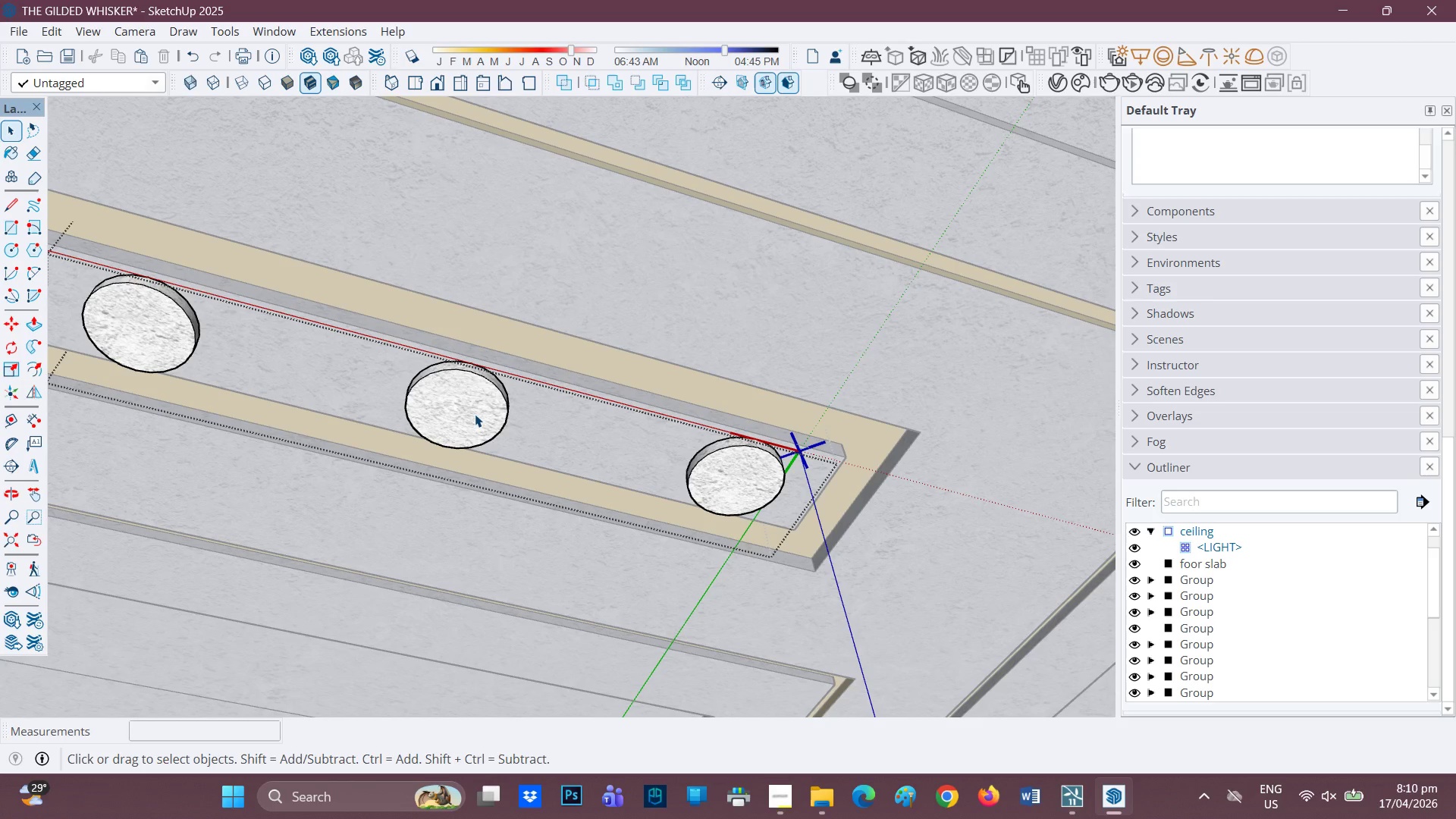 
key(F)
 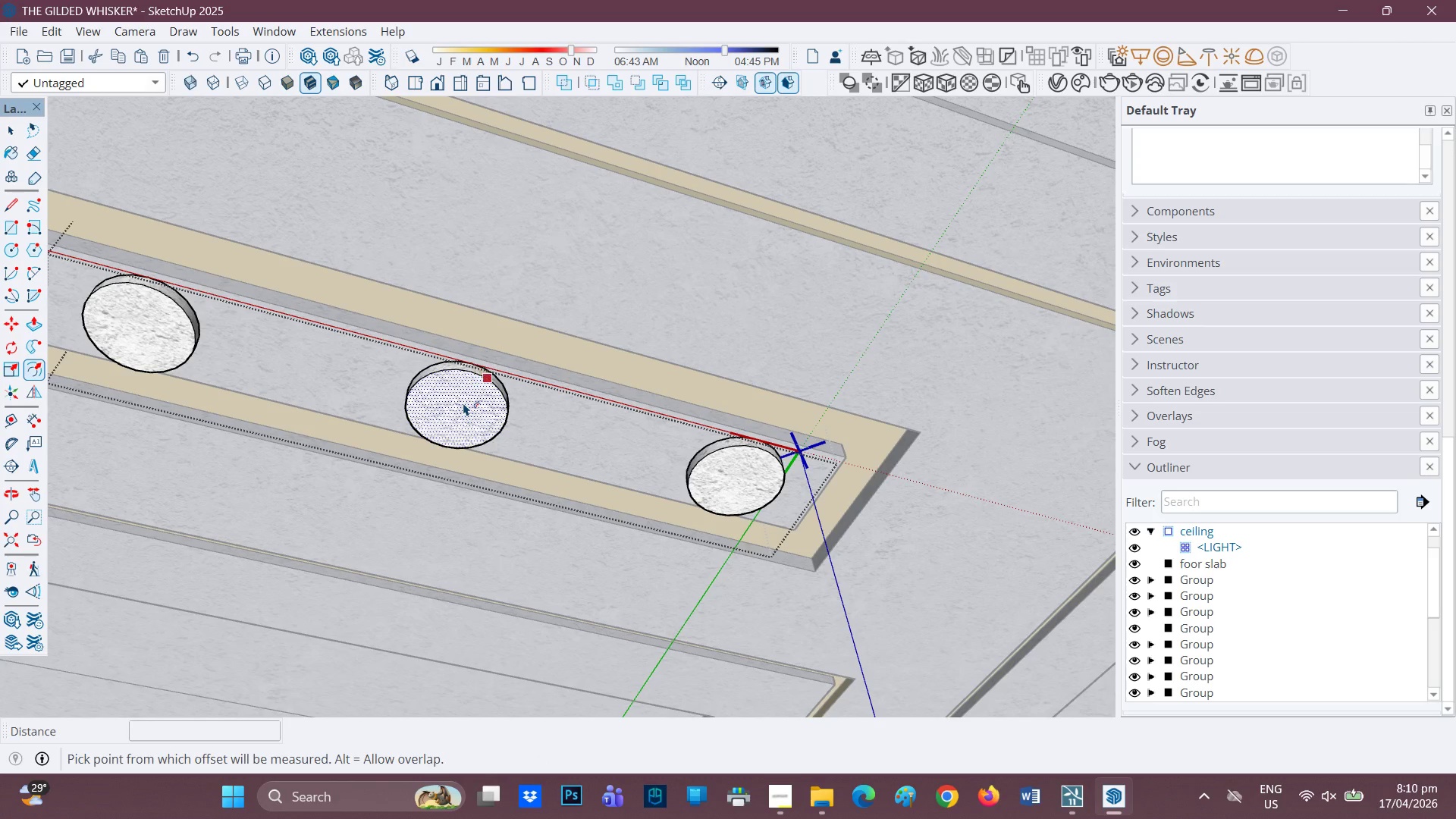 
left_click([463, 403])
 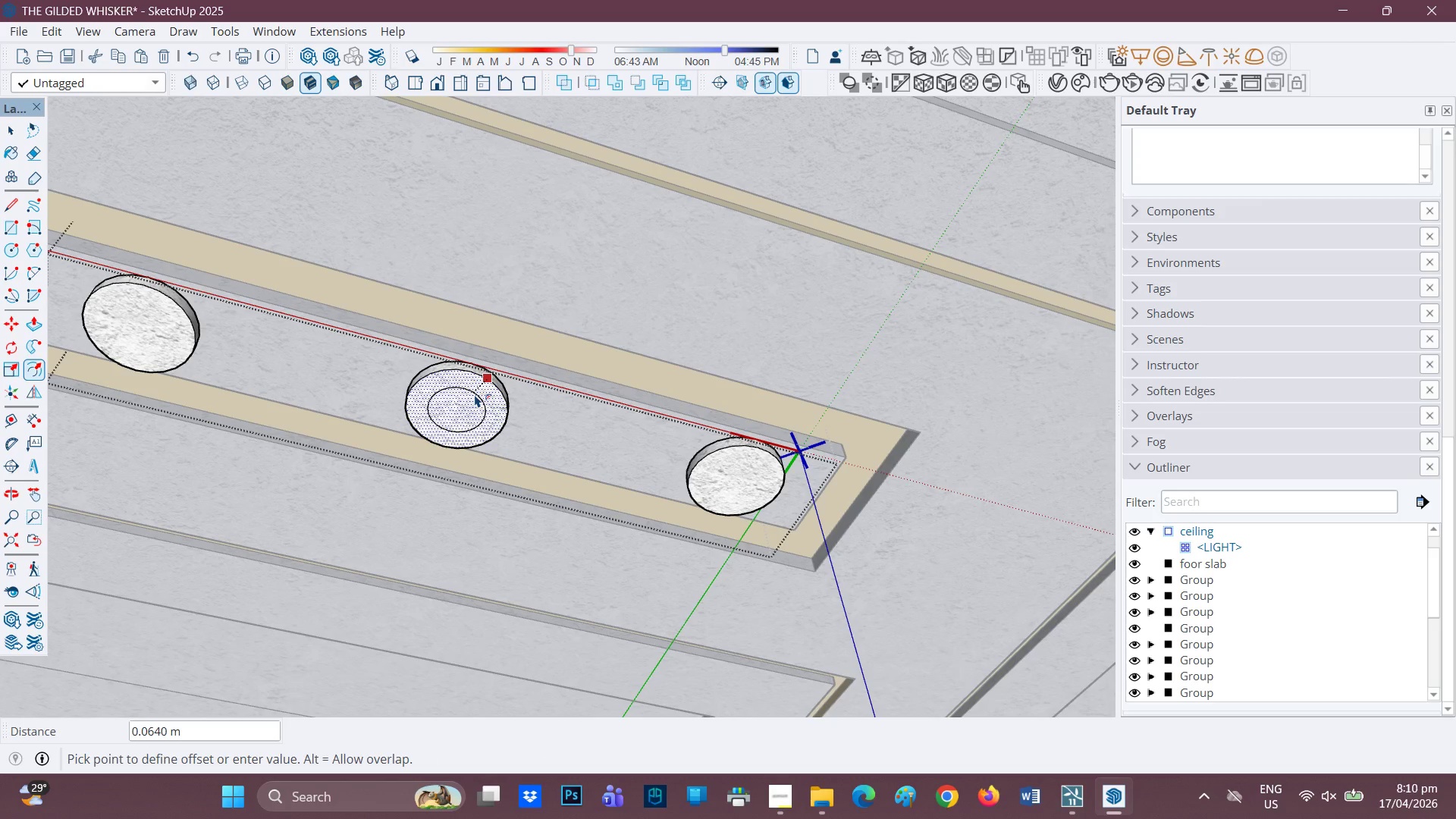 
type(0.04)
 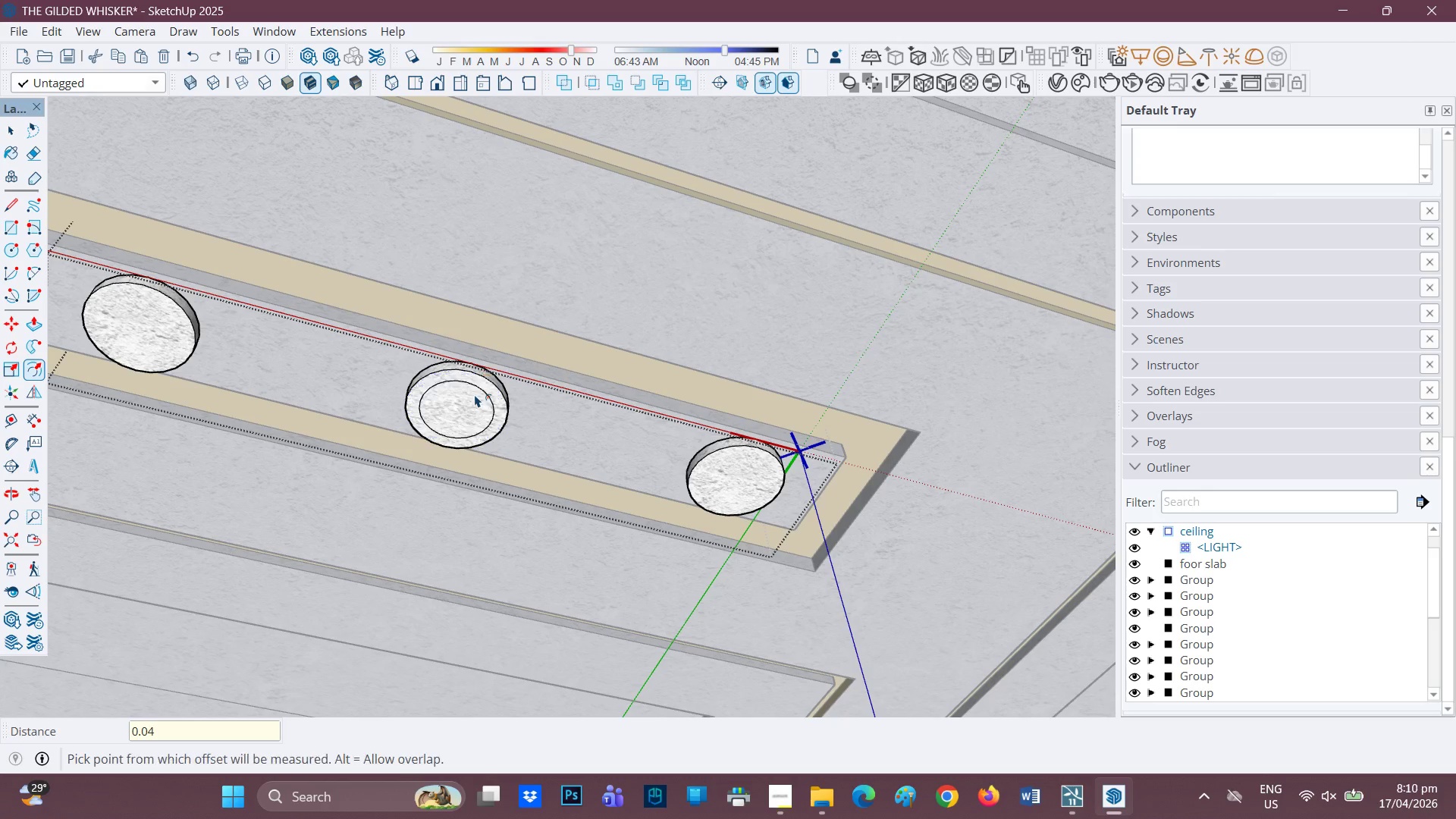 
key(Enter)
 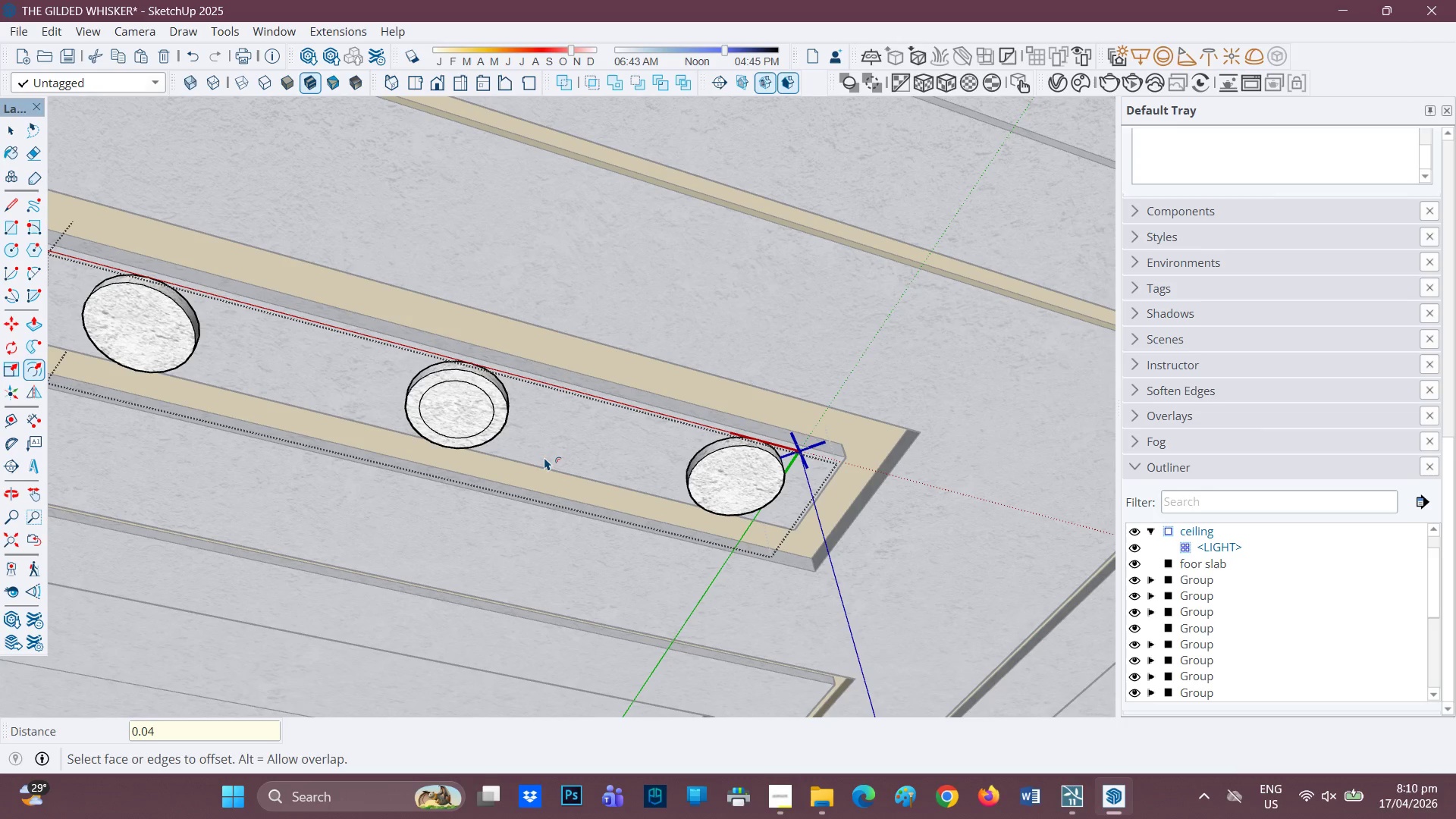 
key(Control+Z)
 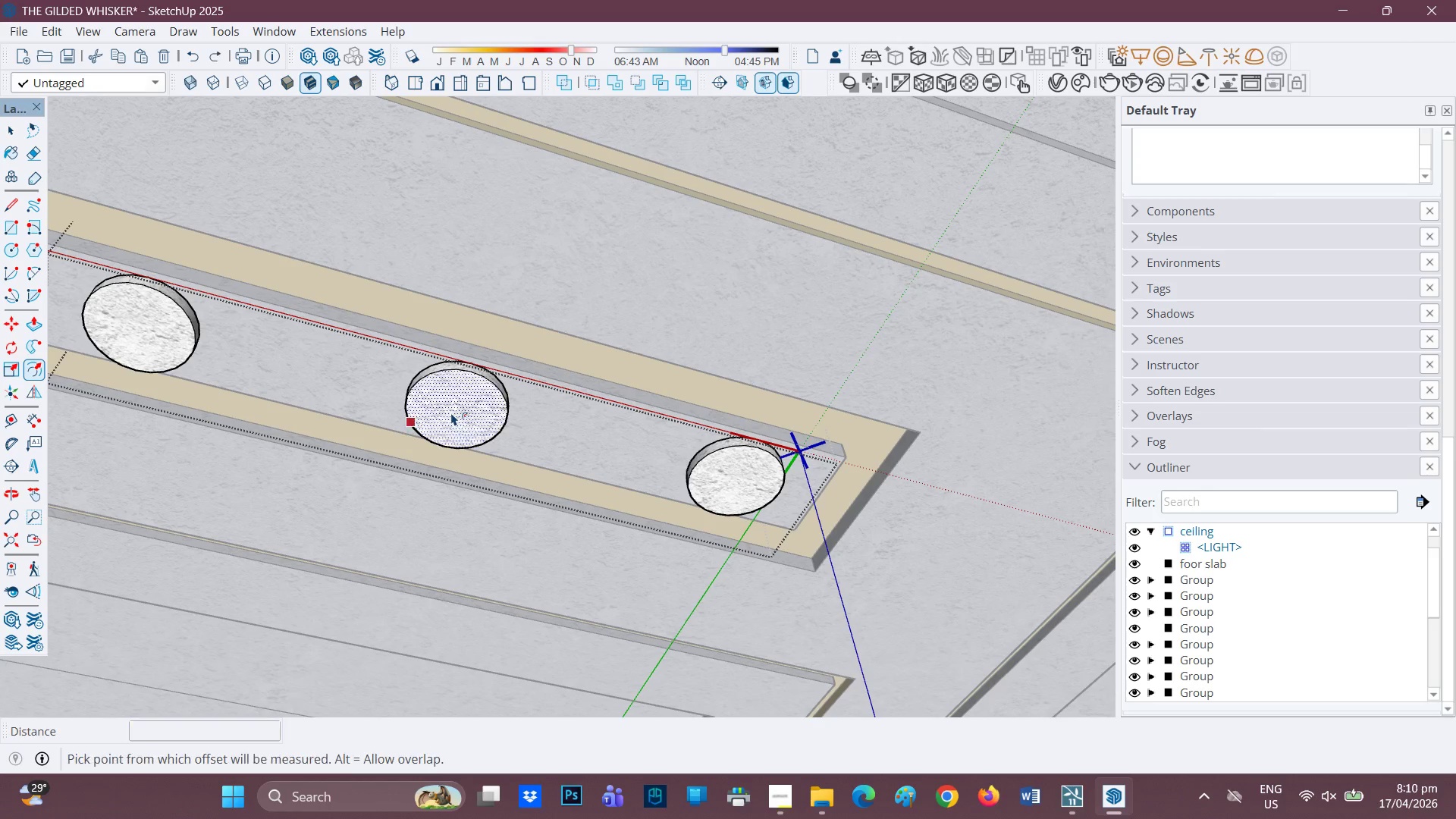 
key(Control+ControlLeft)
 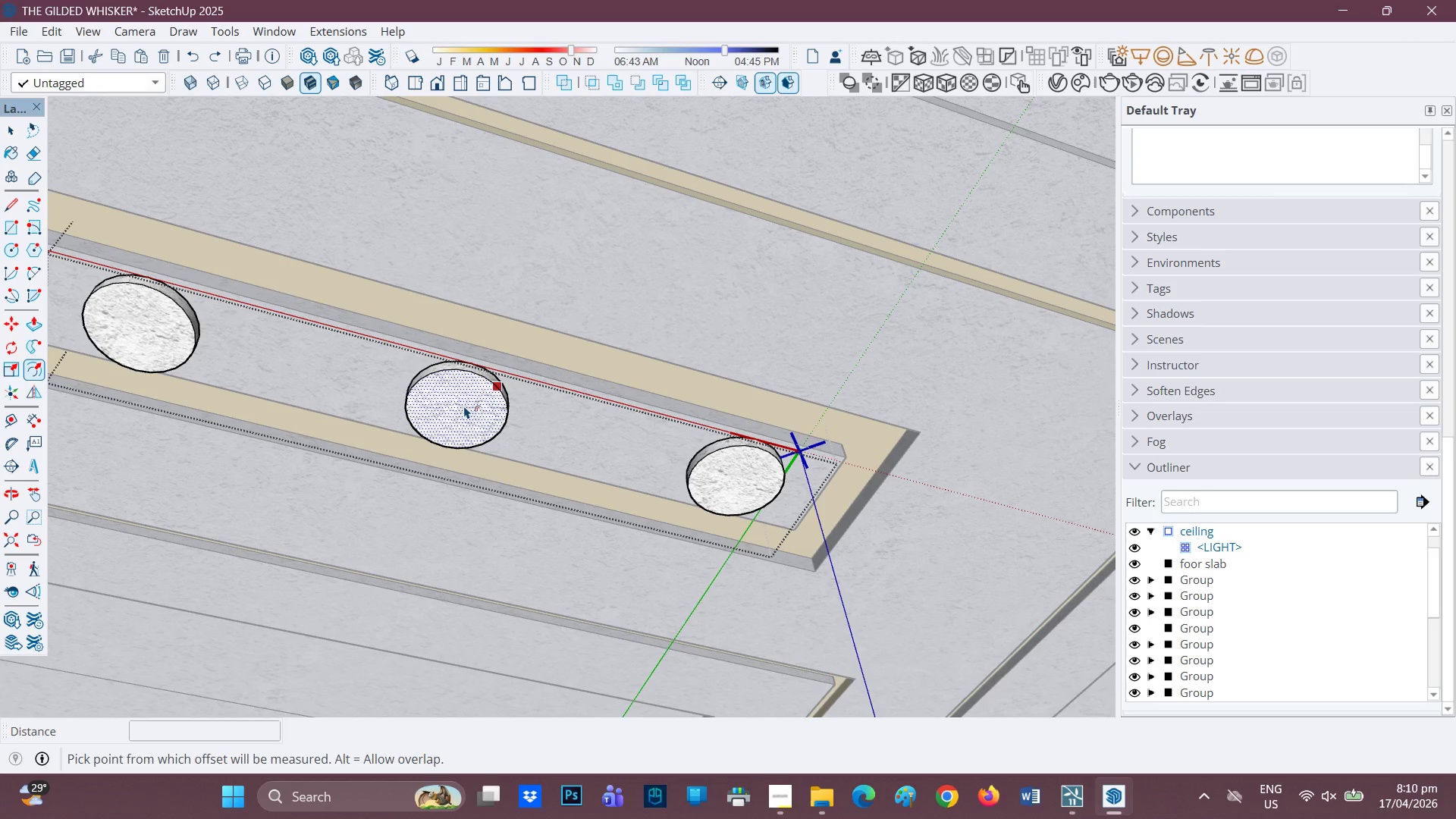 
left_click([464, 406])
 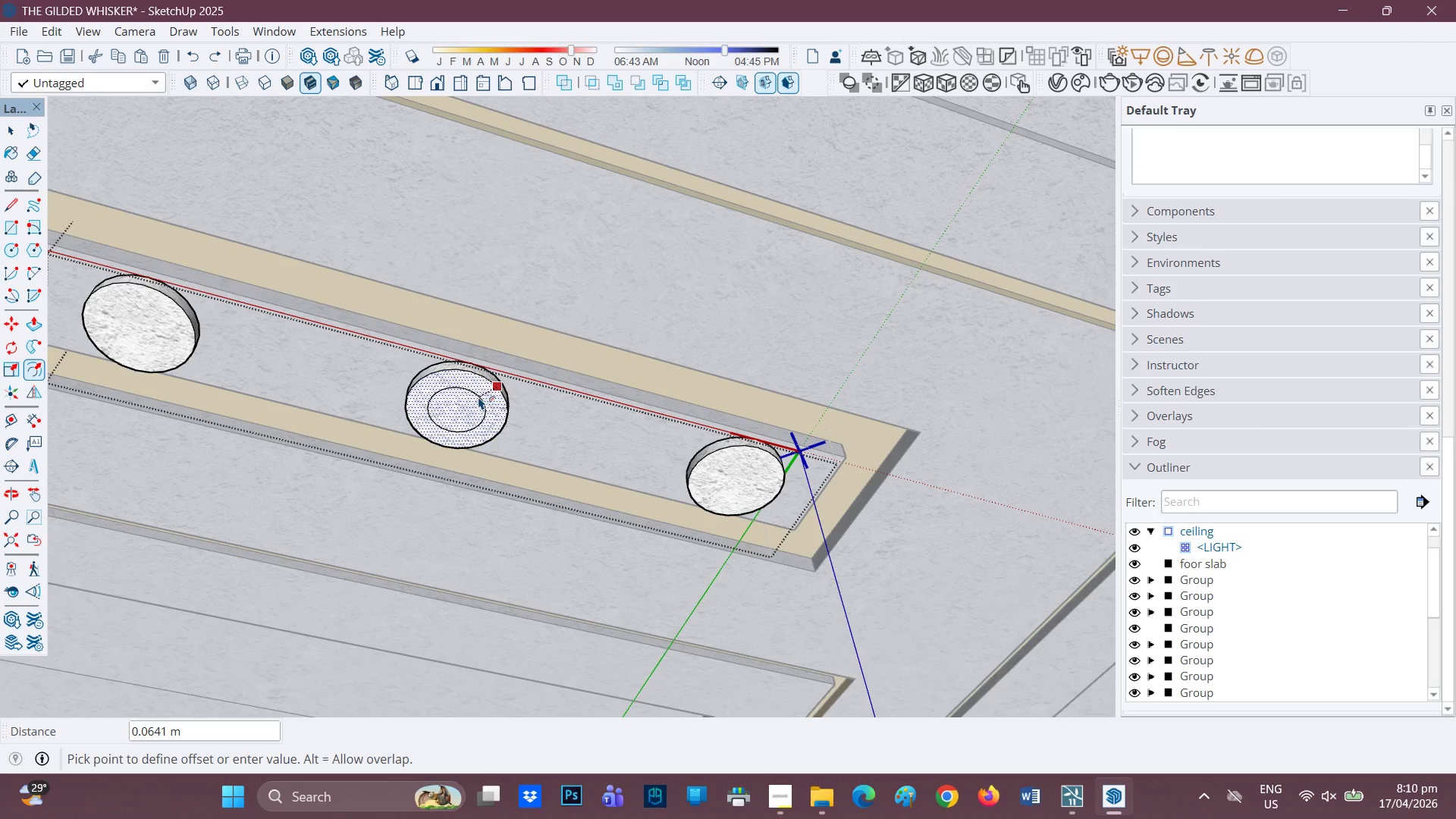 
type(0.02)
 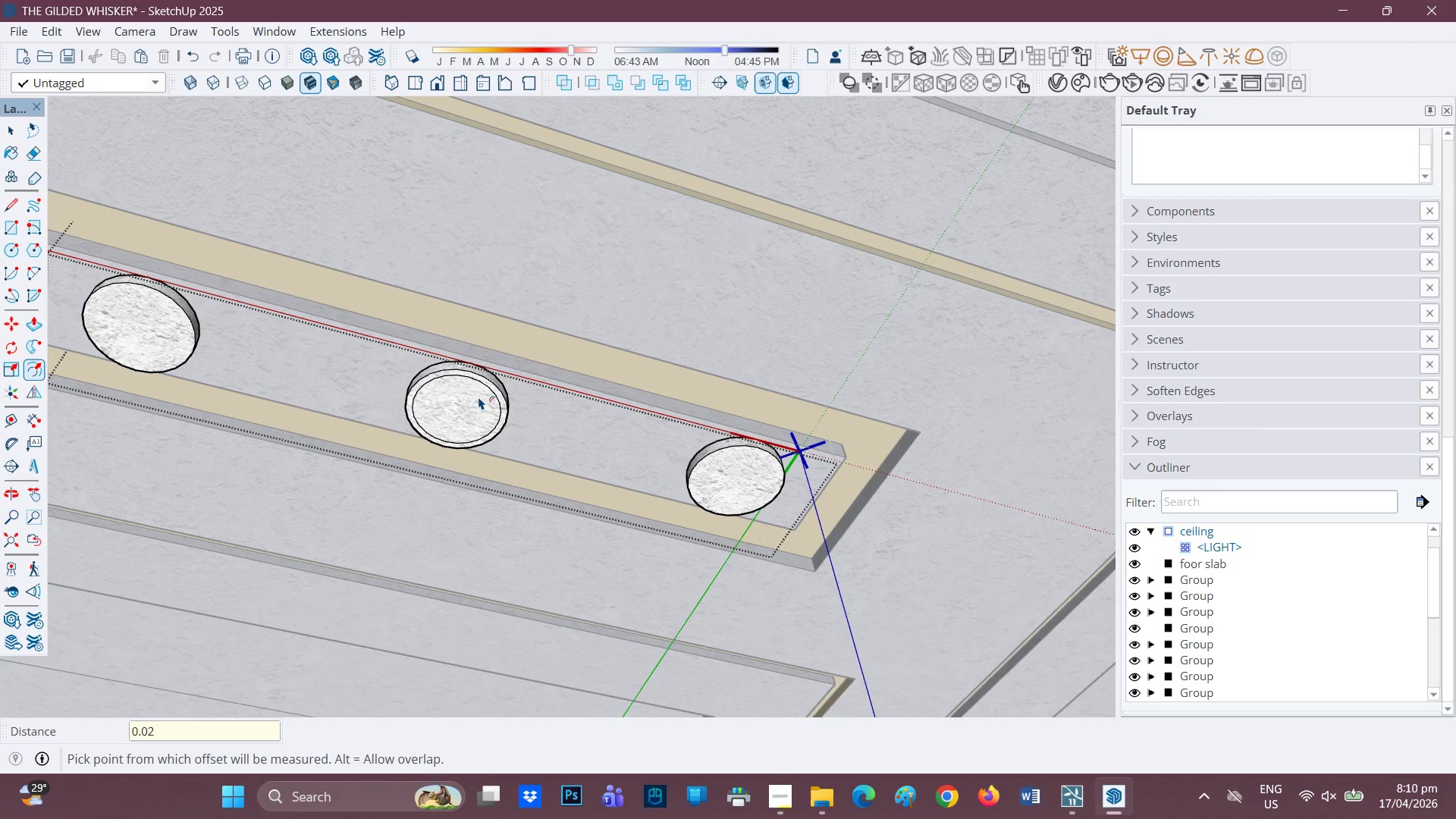 
key(Enter)
 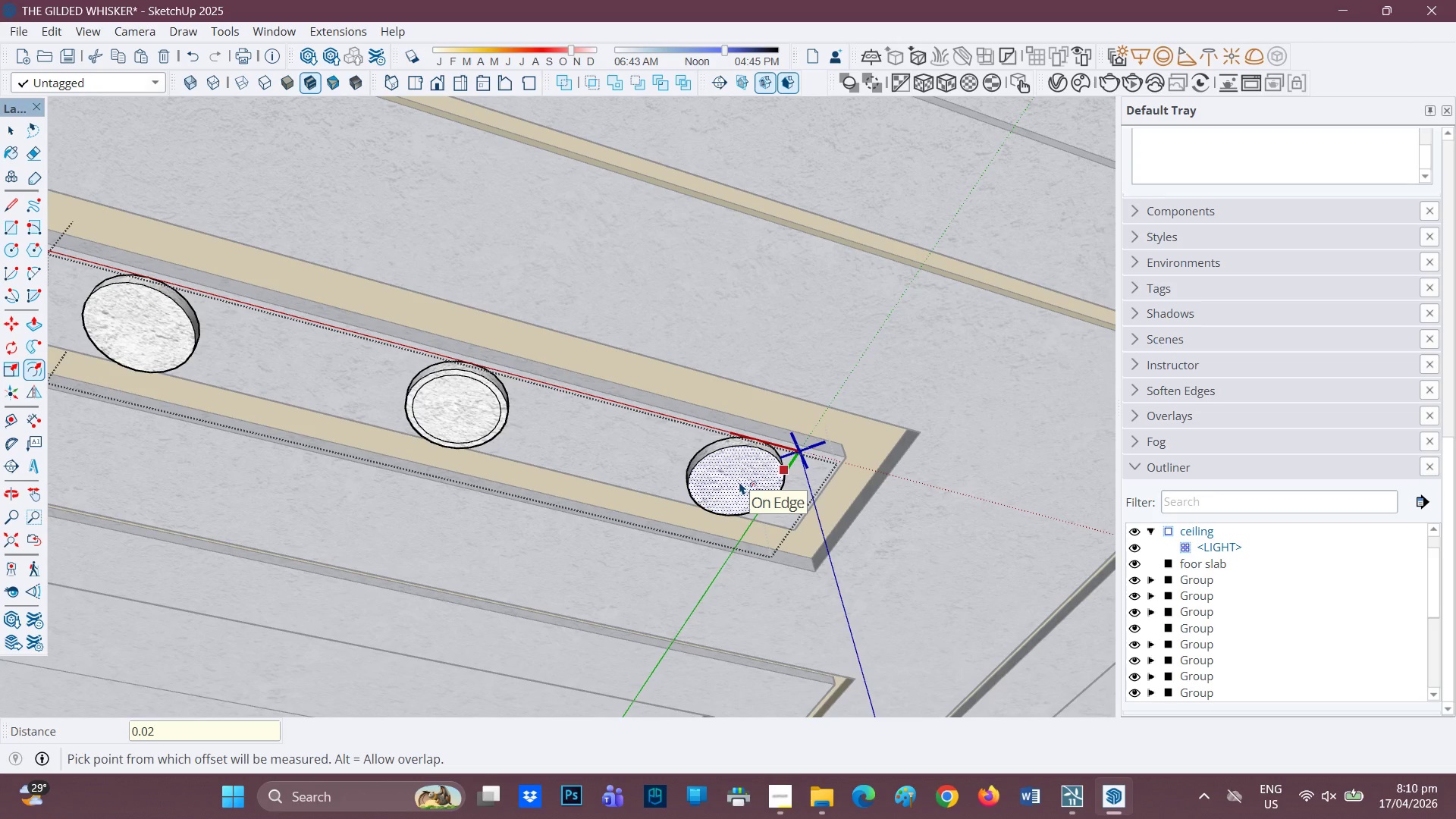 
left_click([739, 482])
 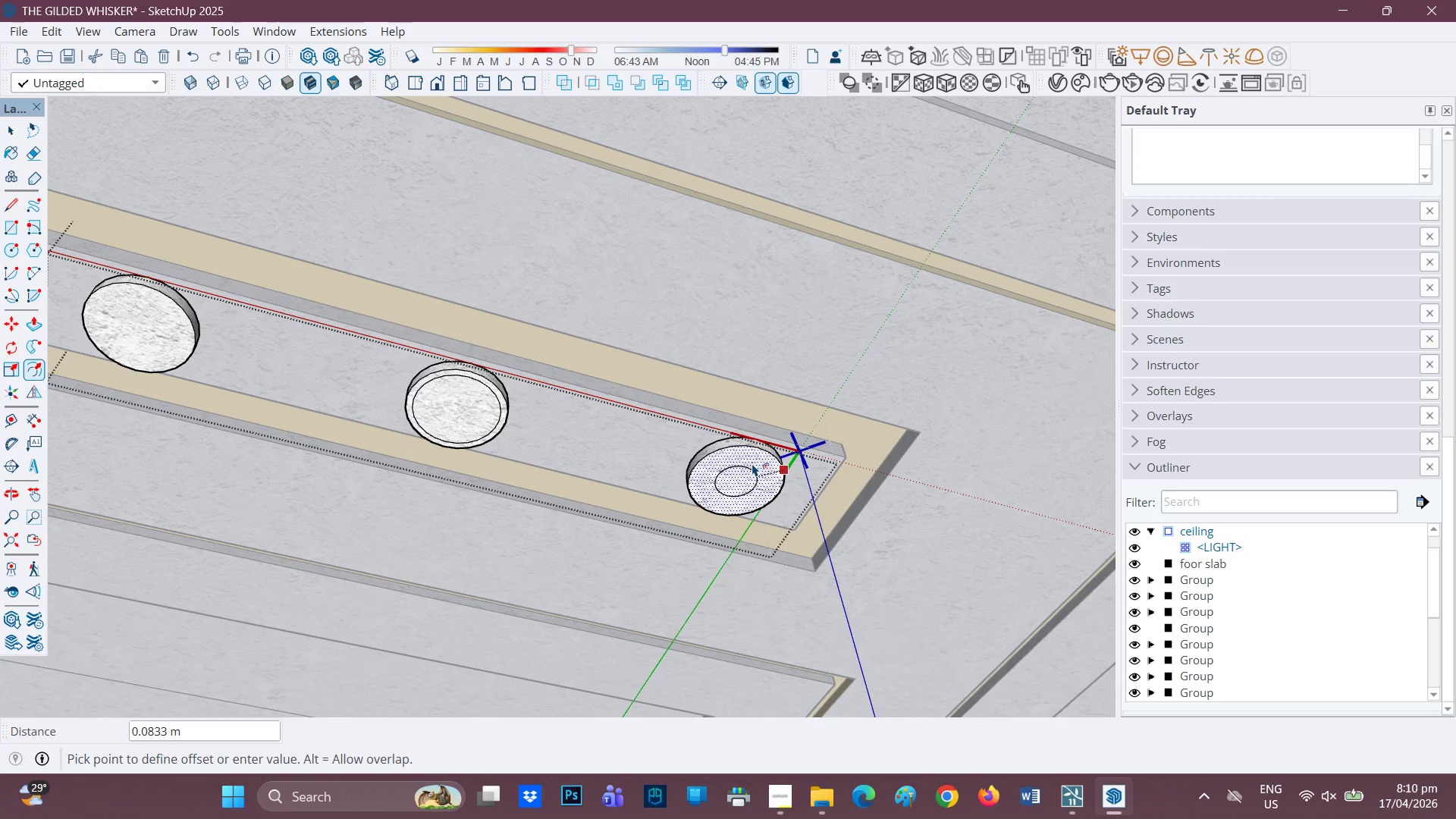 
type(0.02)
 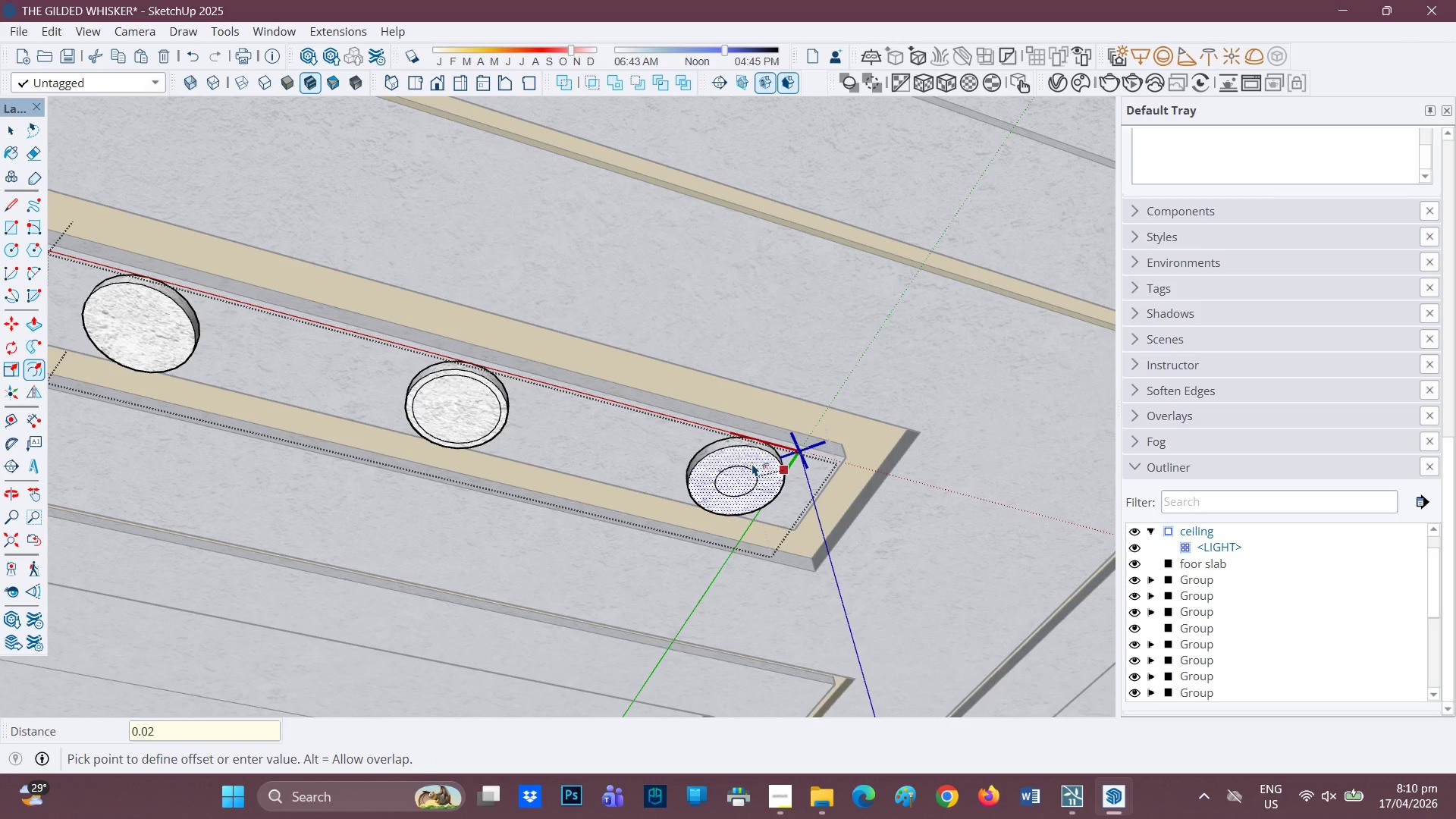 
key(Enter)
 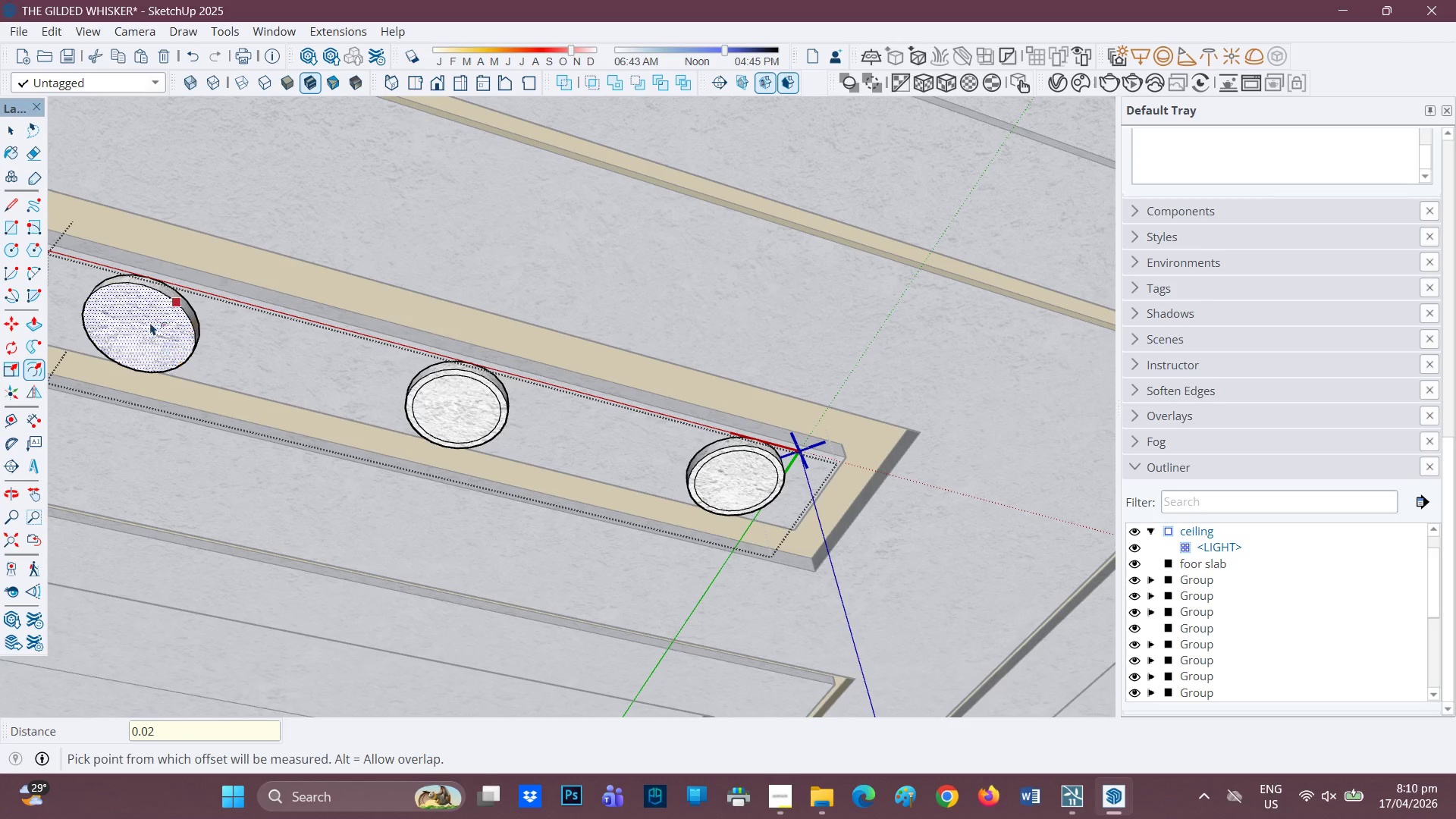 
left_click([150, 322])
 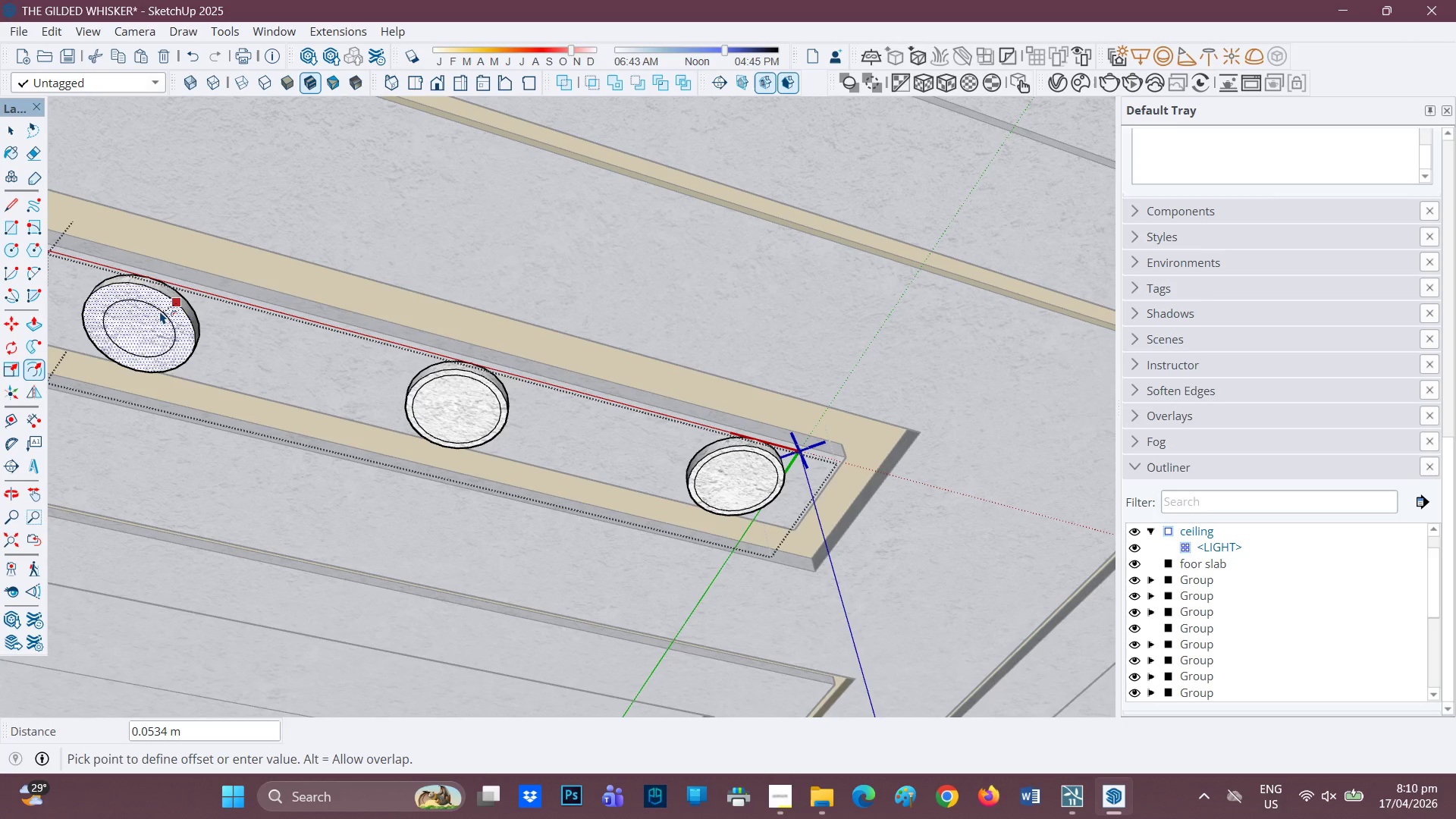 
type(0.02)
 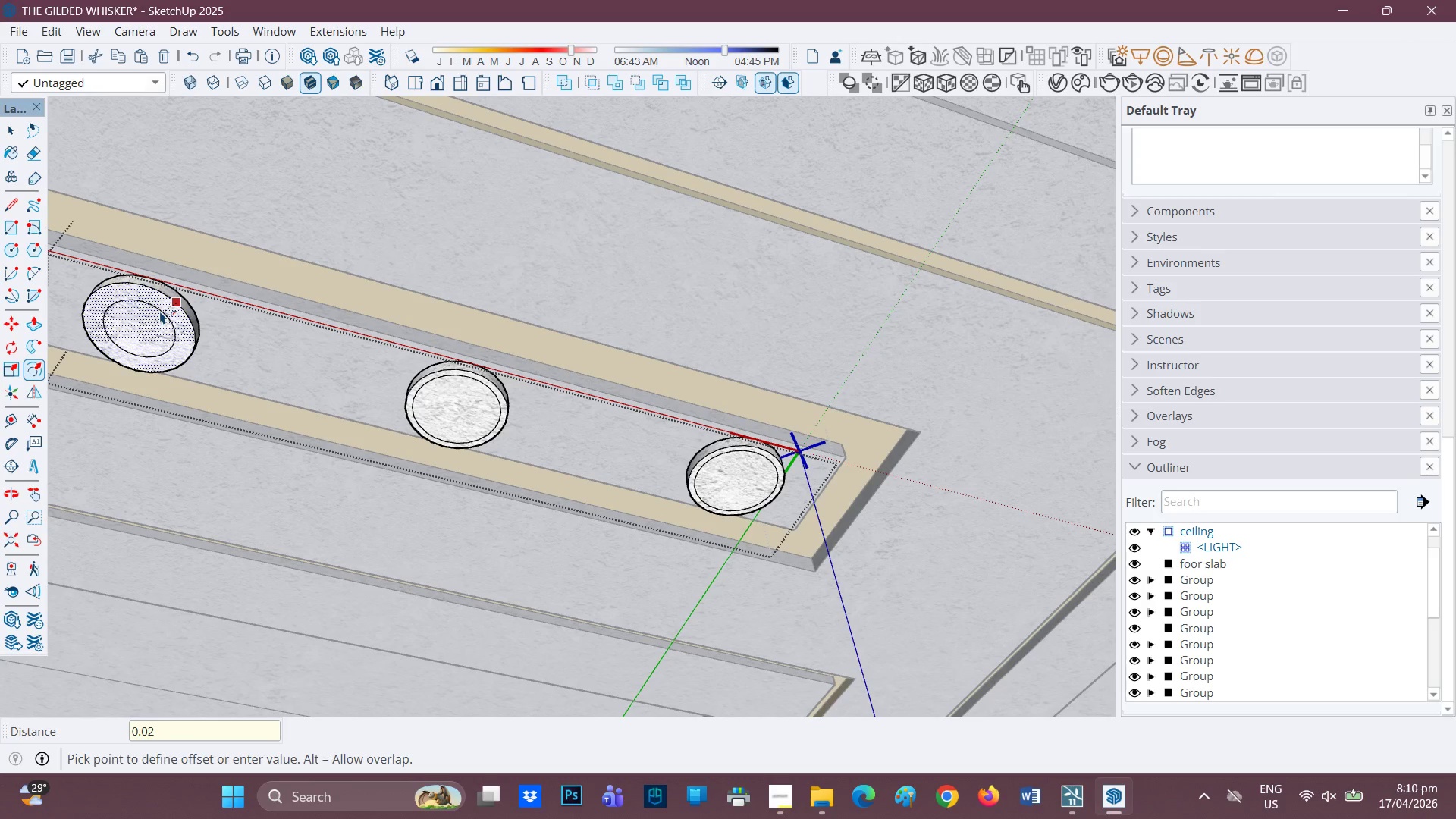 
key(Enter)
 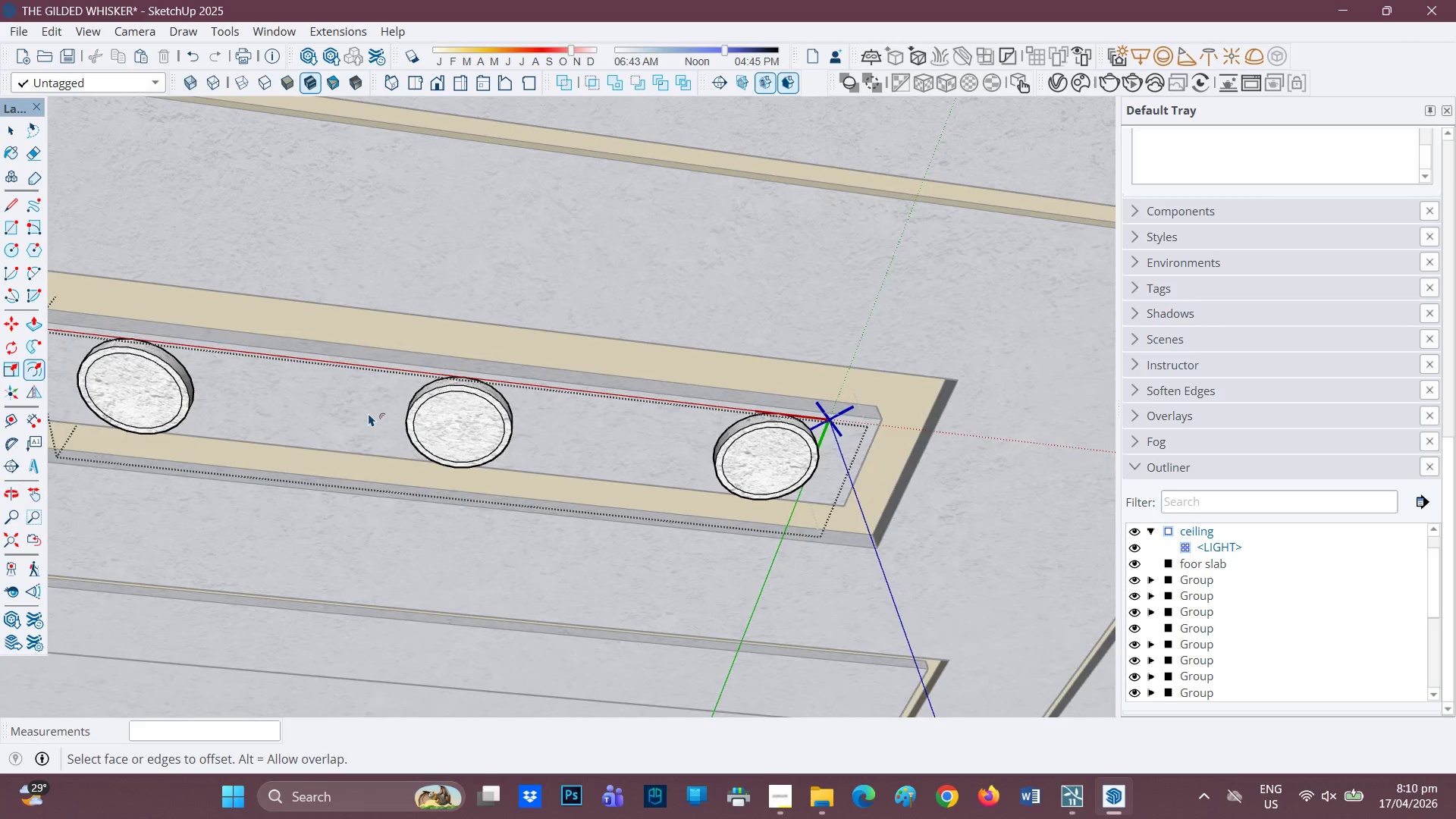 
key(P)
 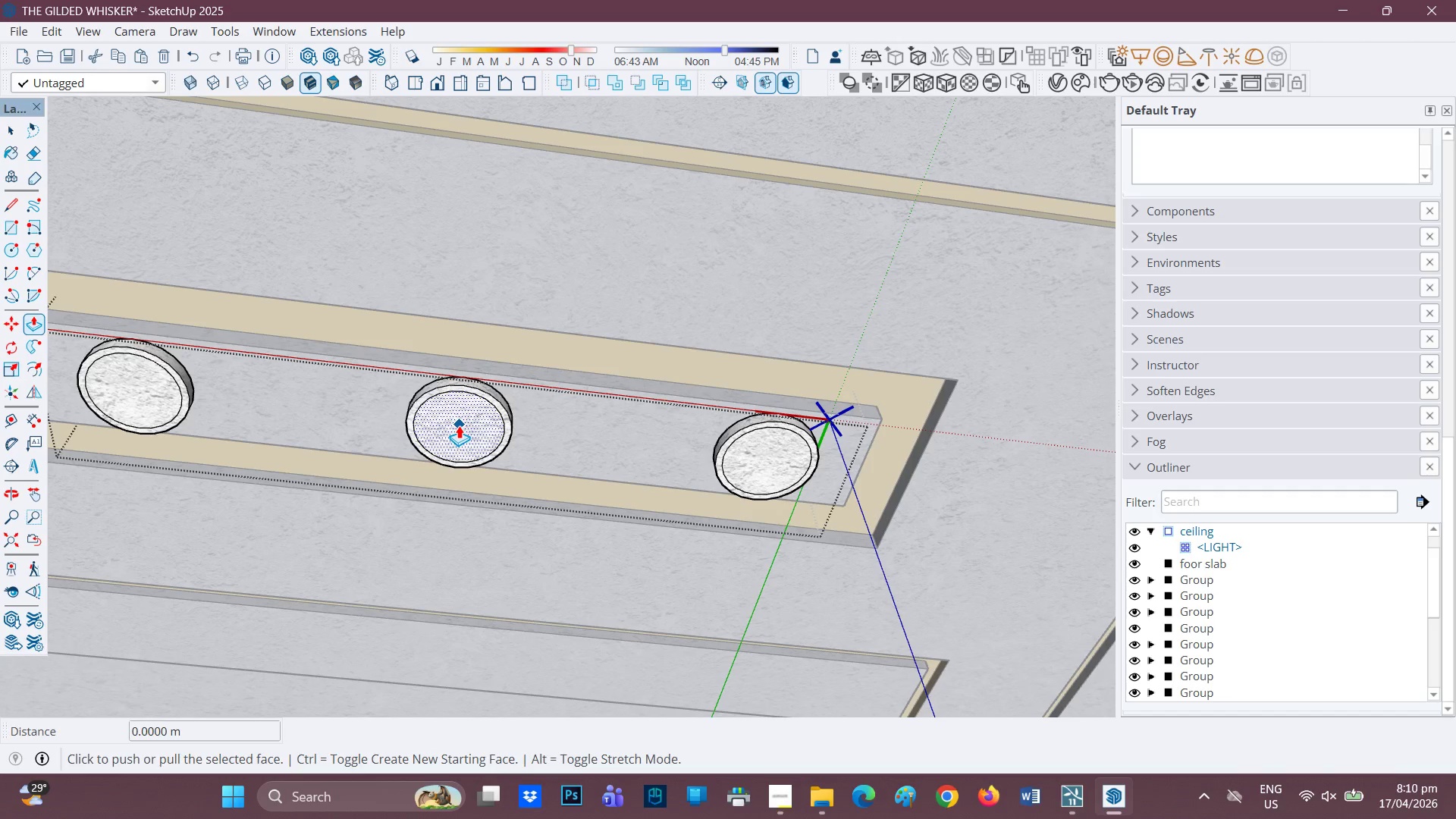 
left_click([459, 425])
 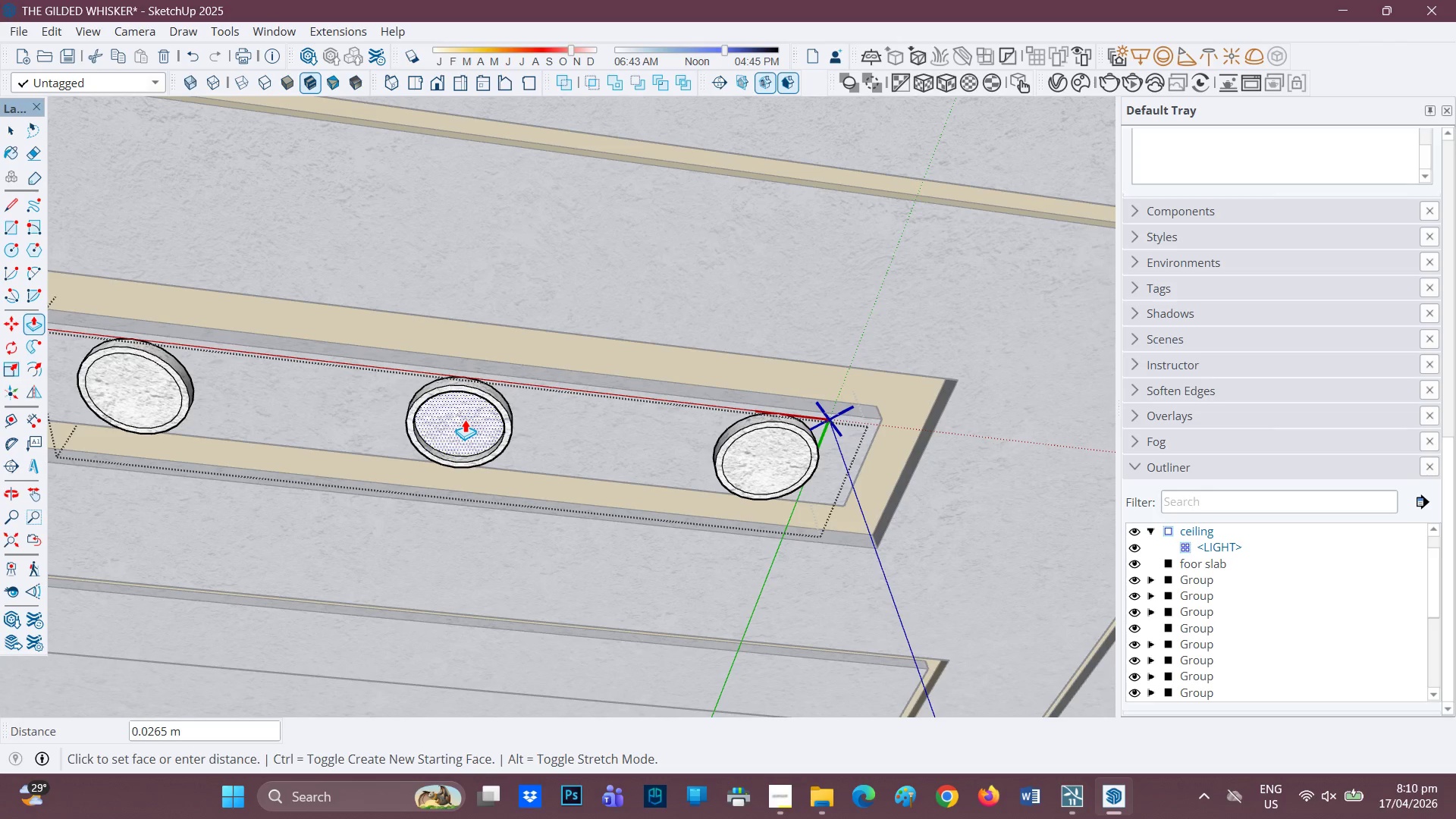 
left_click([465, 419])
 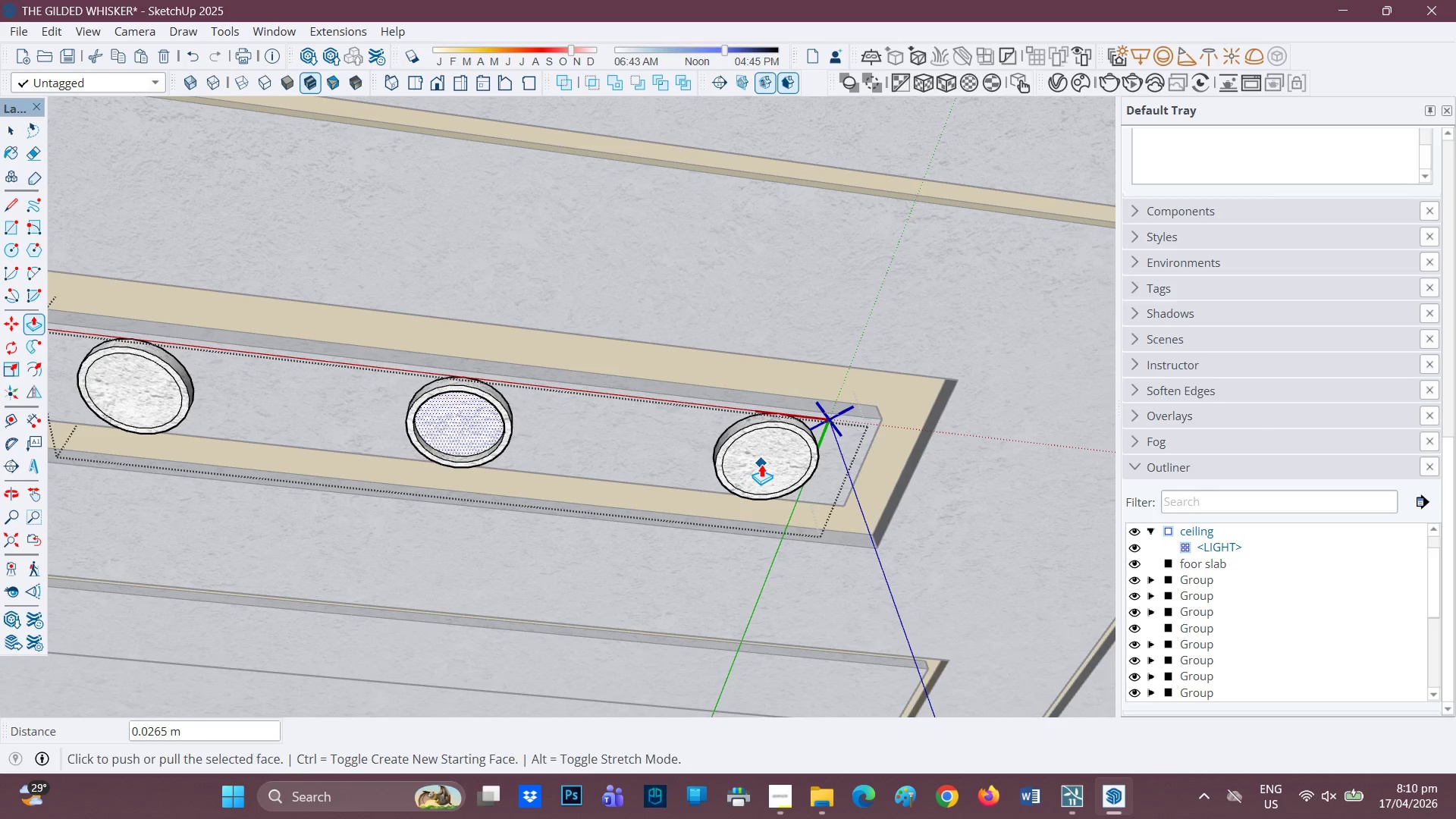 
left_click([761, 464])
 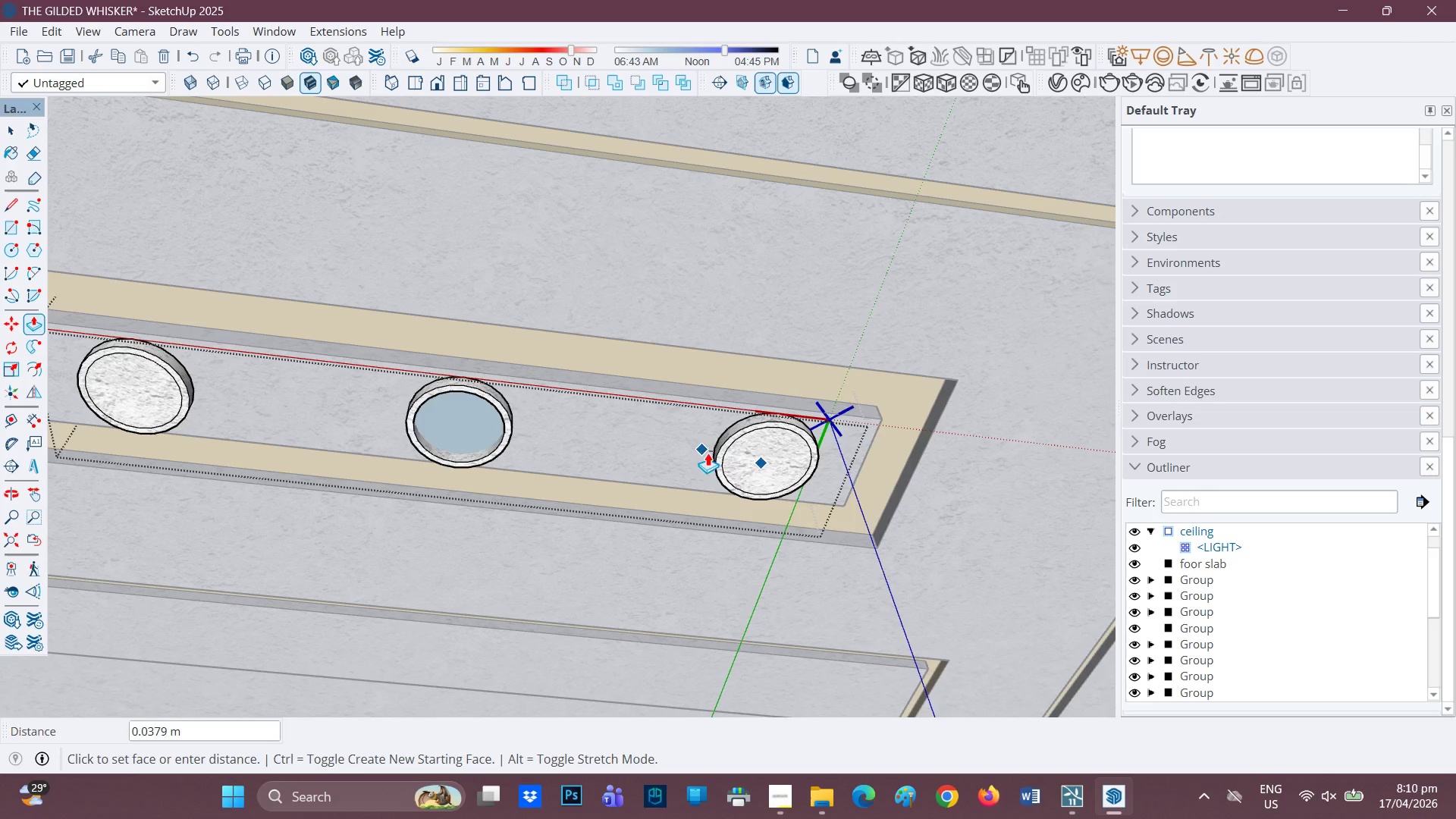 
key(Space)
 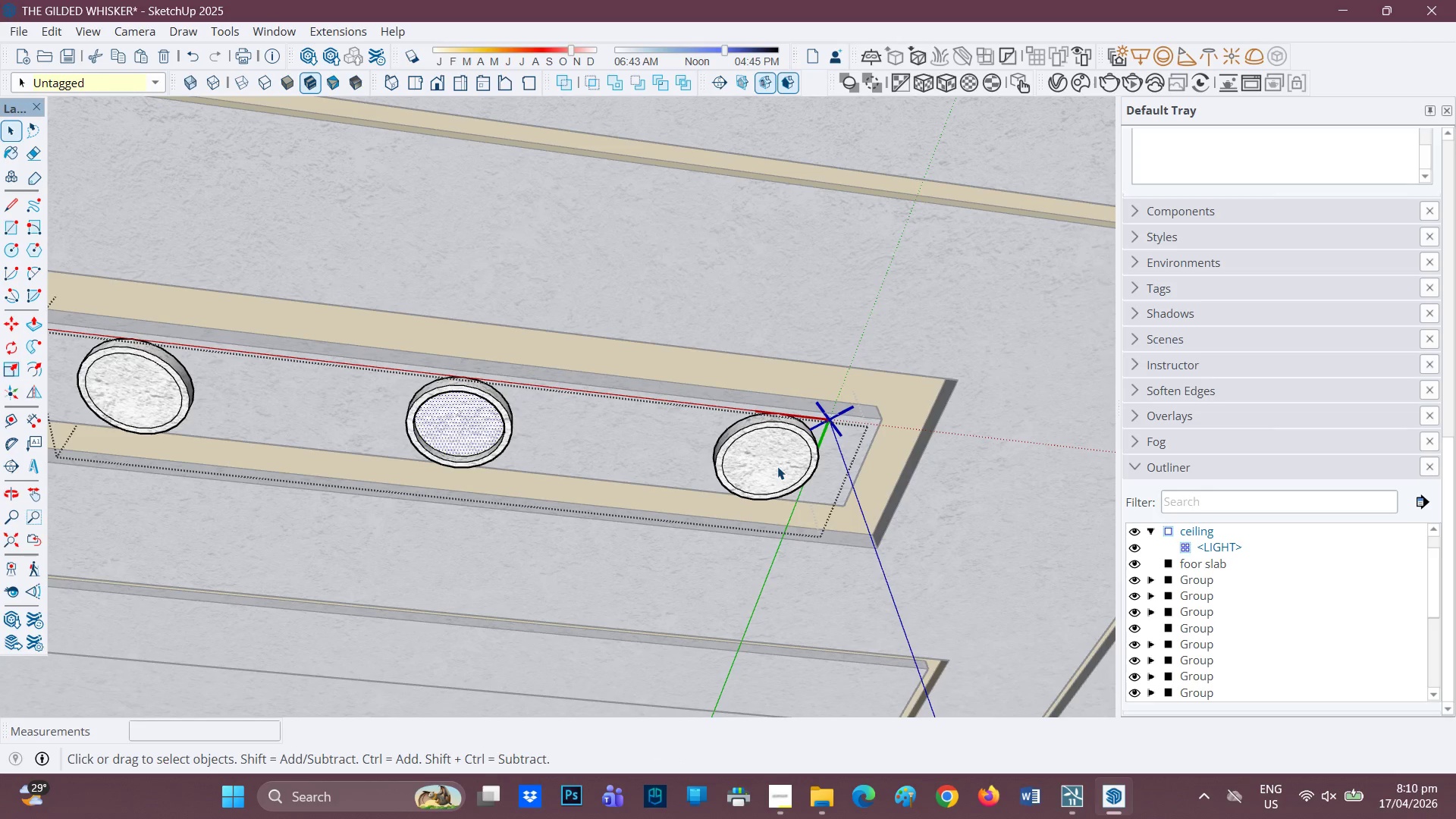 
left_click([776, 466])
 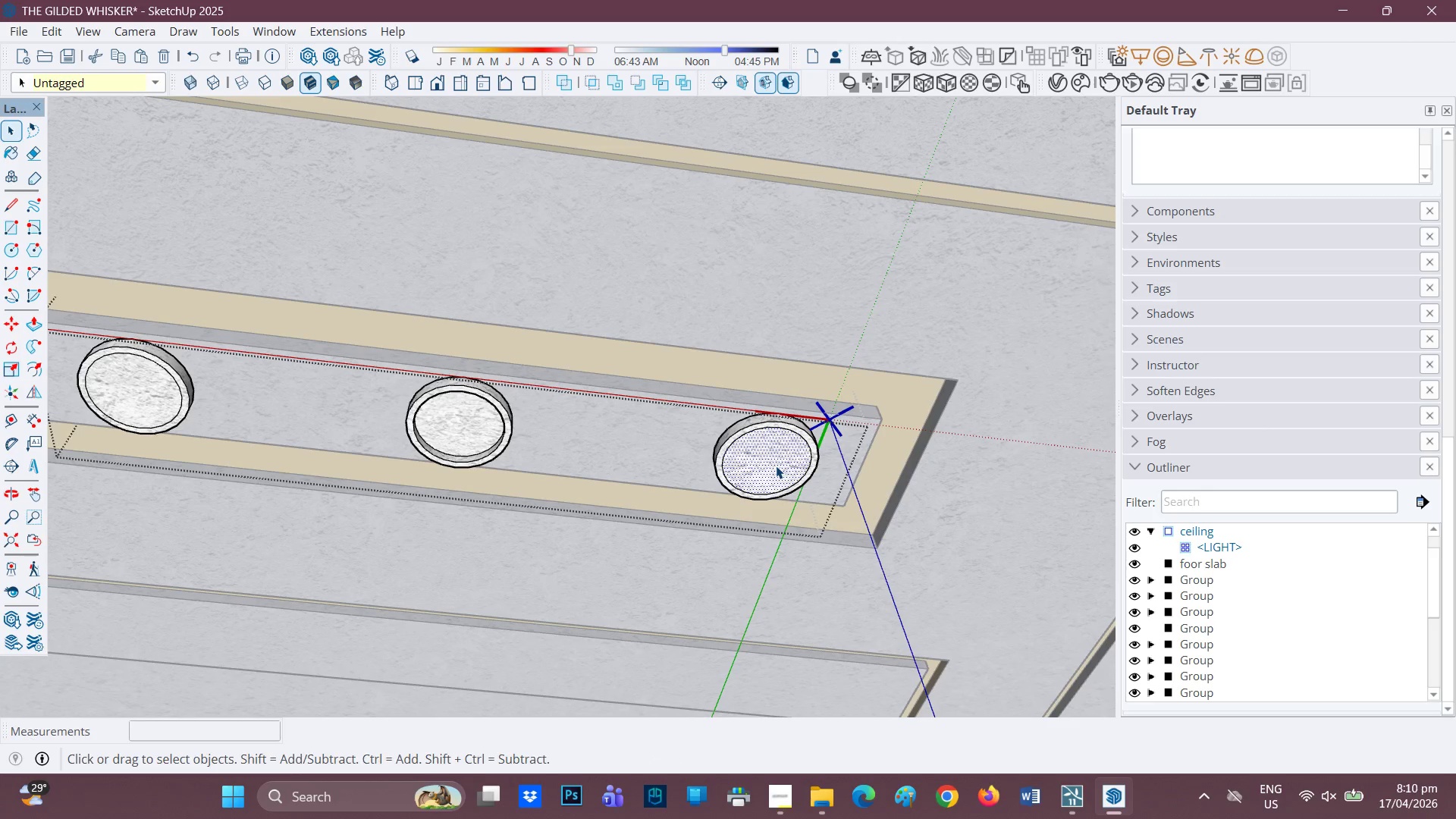 
key(P)
 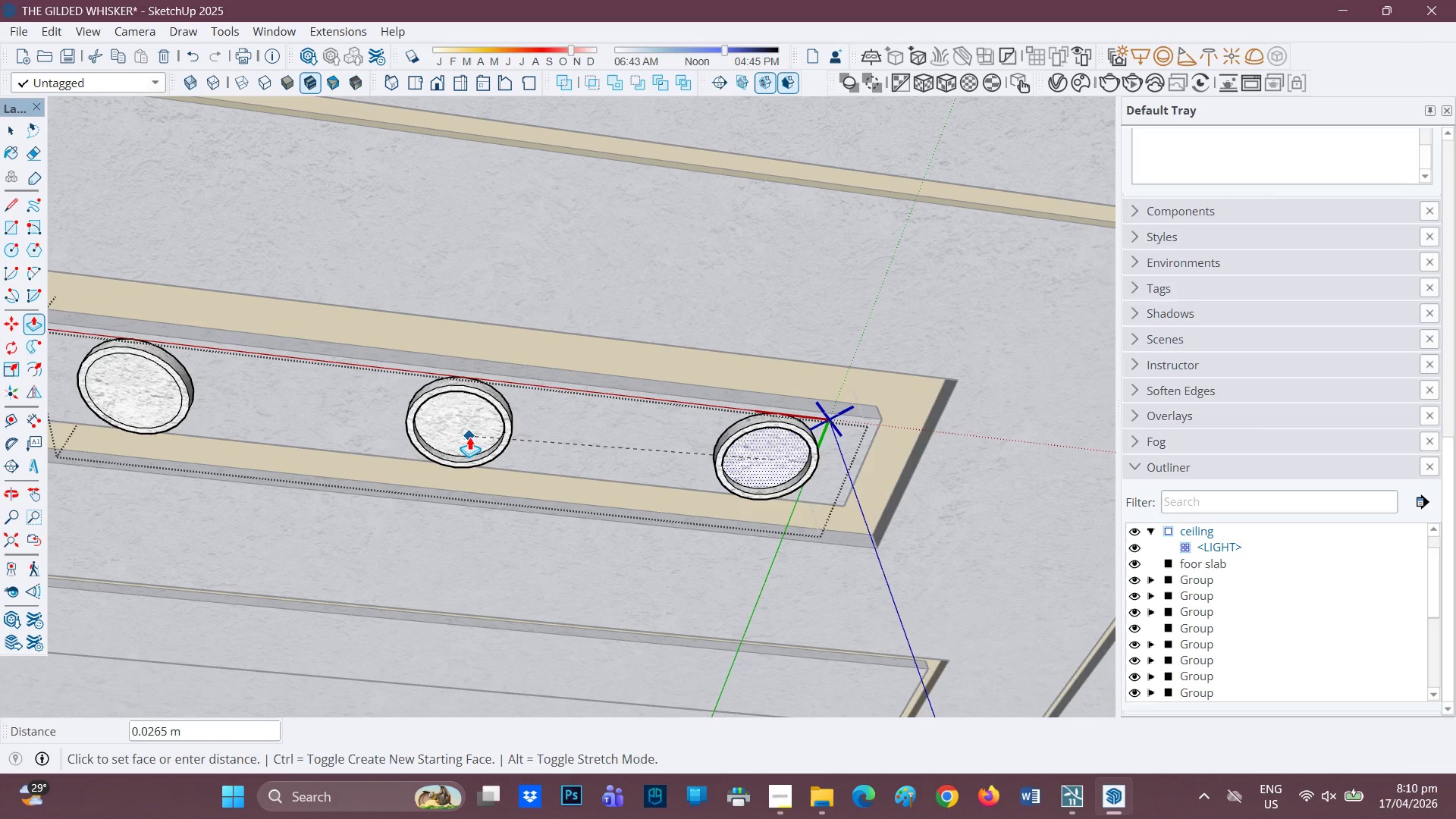 
left_click([469, 437])
 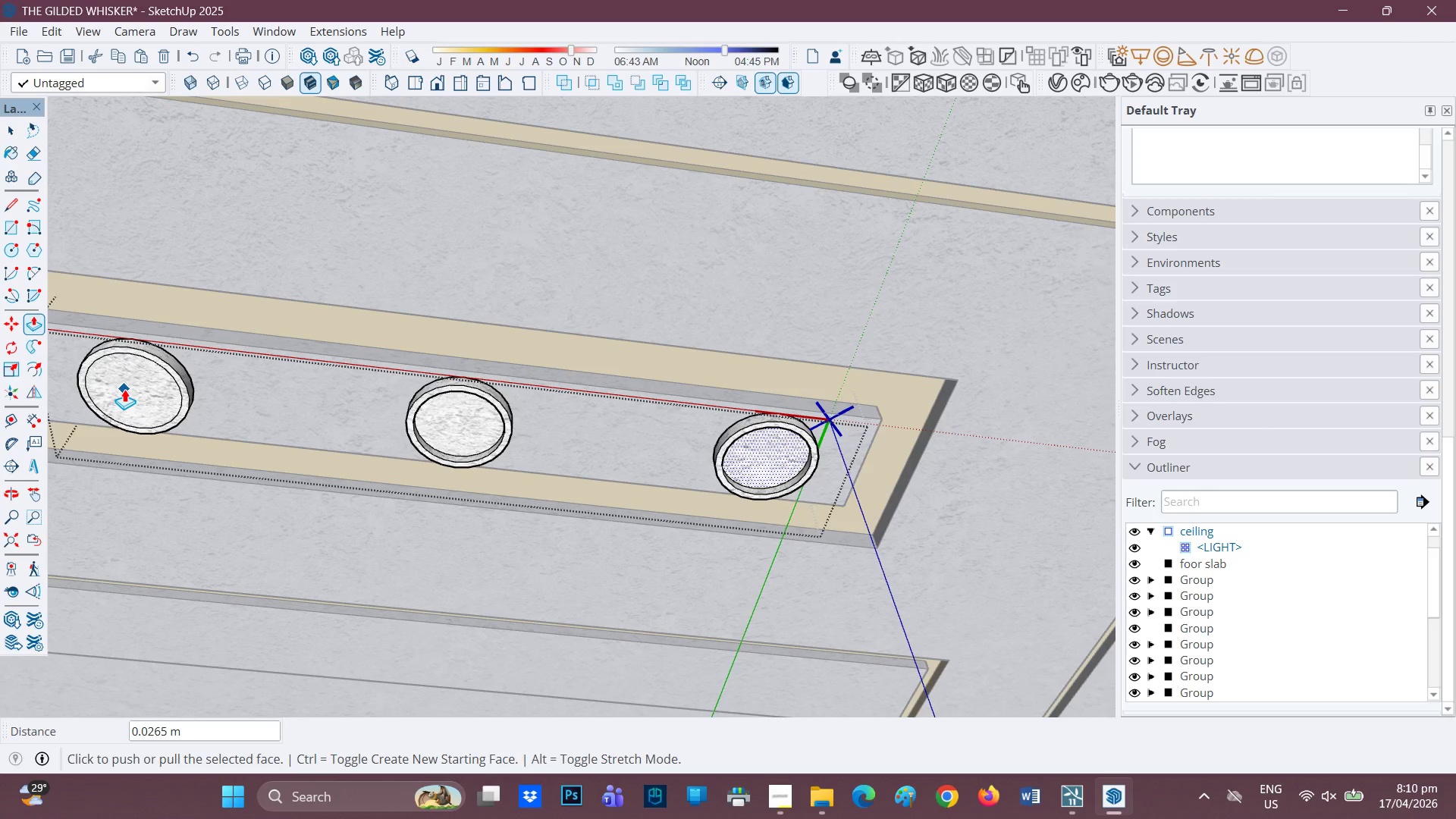 
key(Space)
 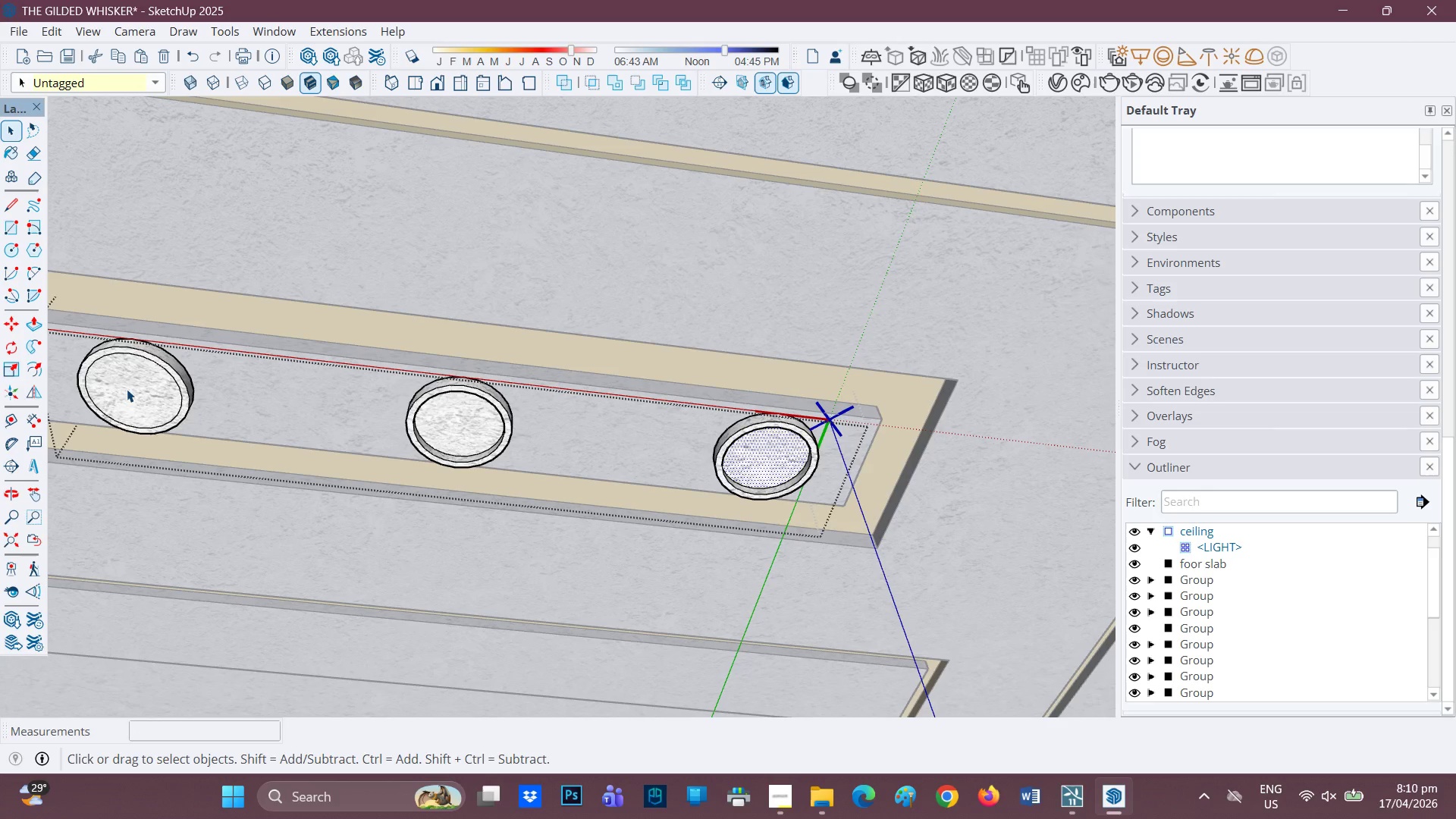 
left_click([127, 389])
 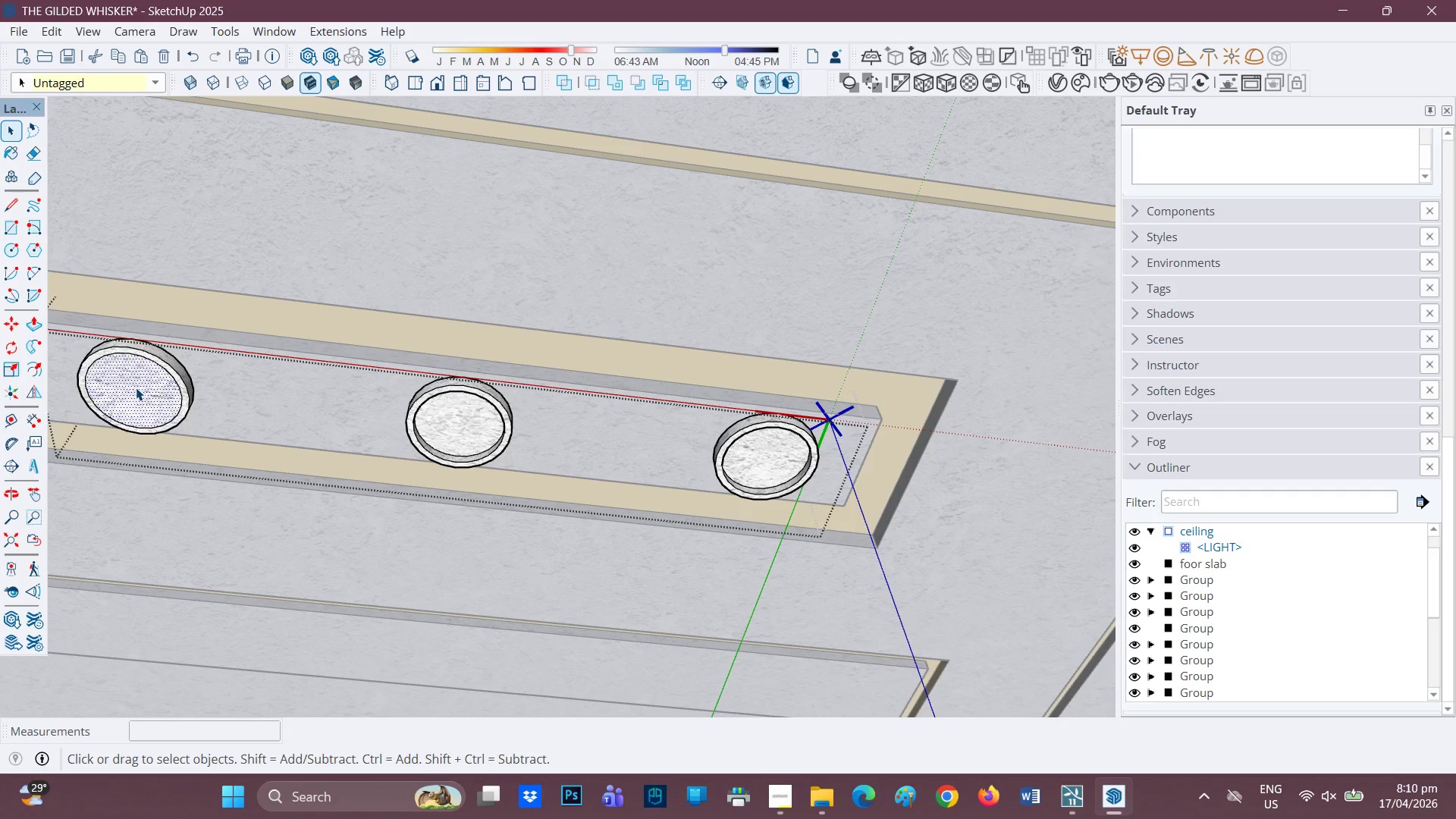 
key(P)
 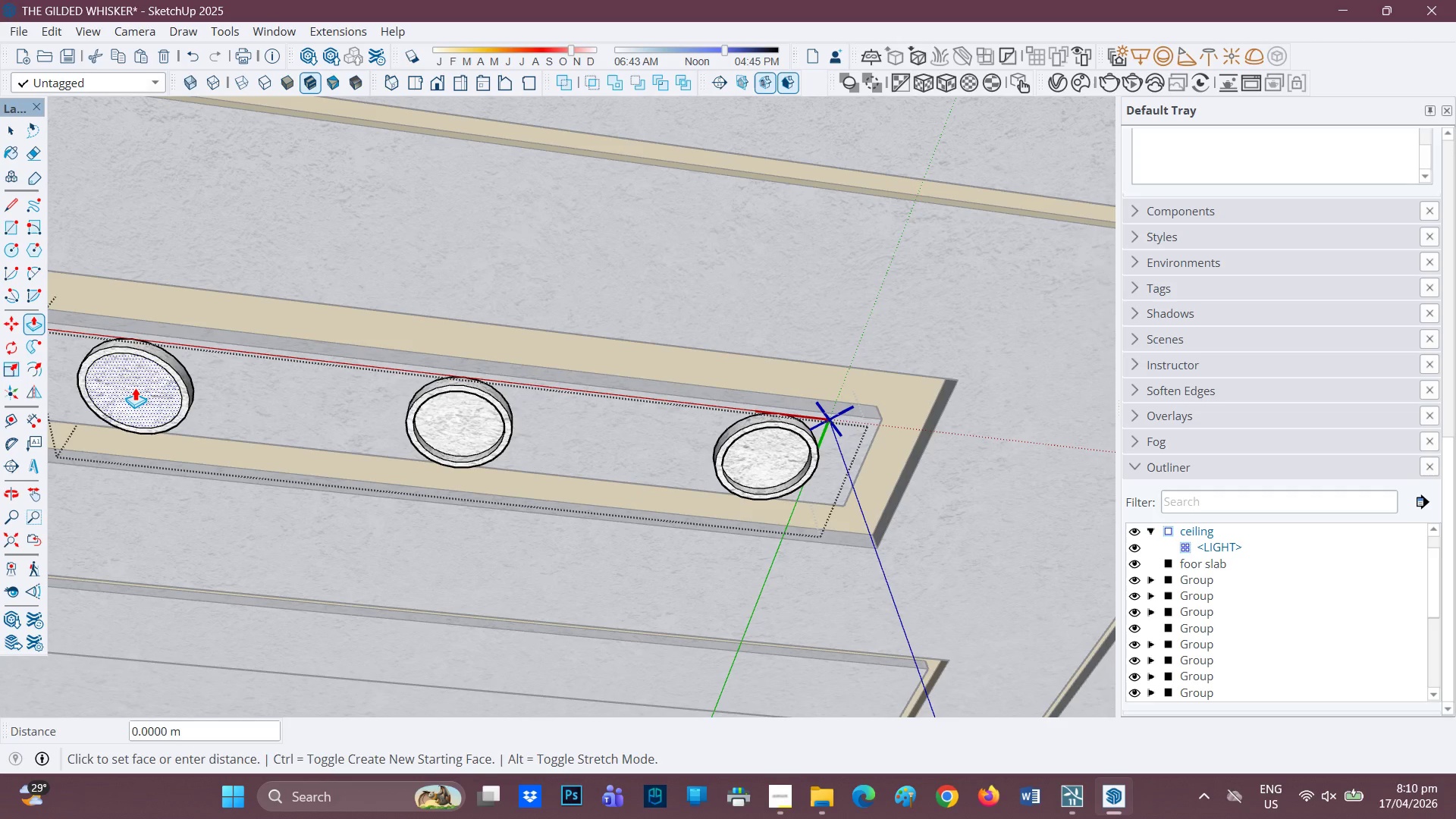 
left_click([135, 388])
 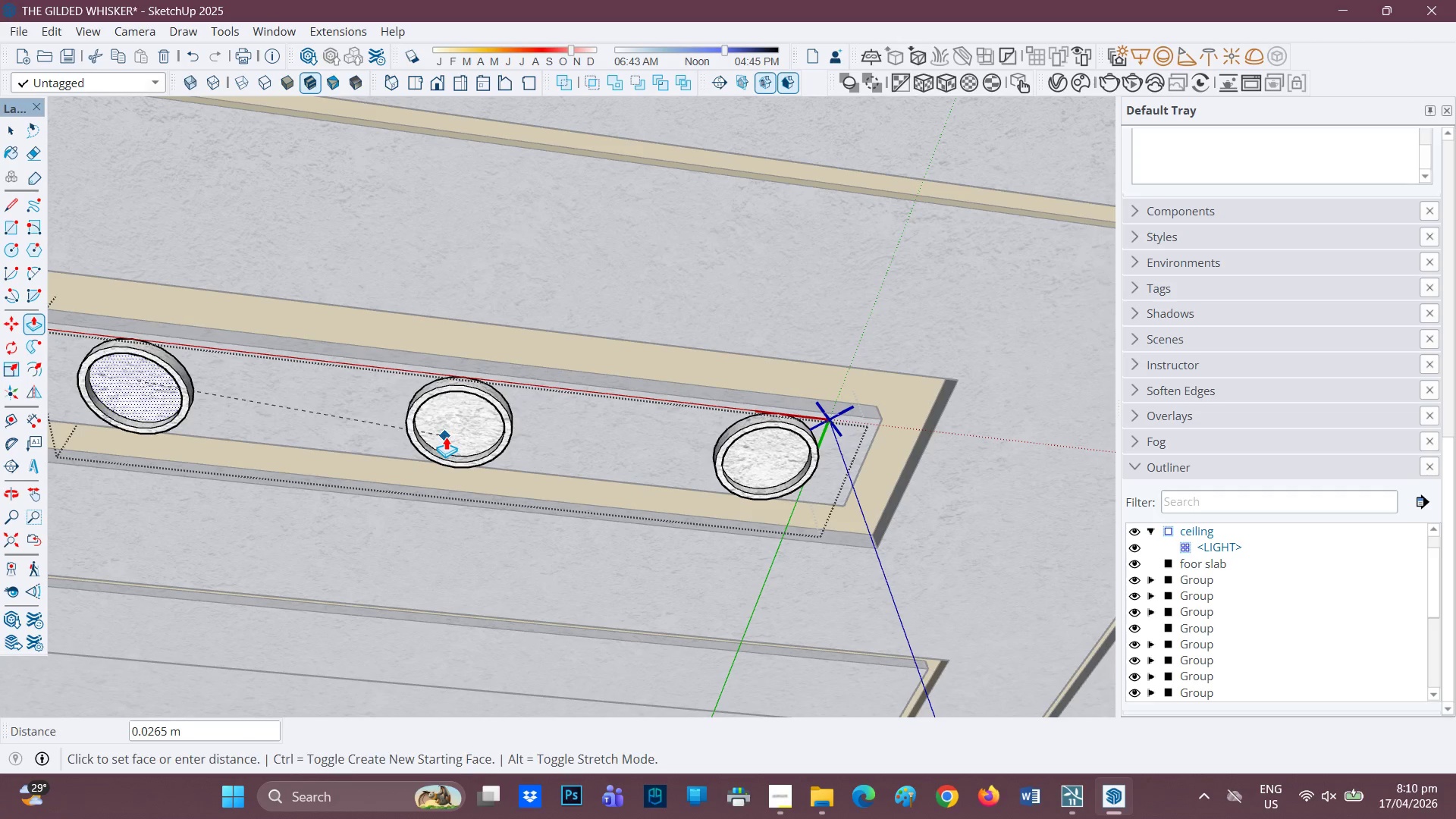 
left_click([446, 437])
 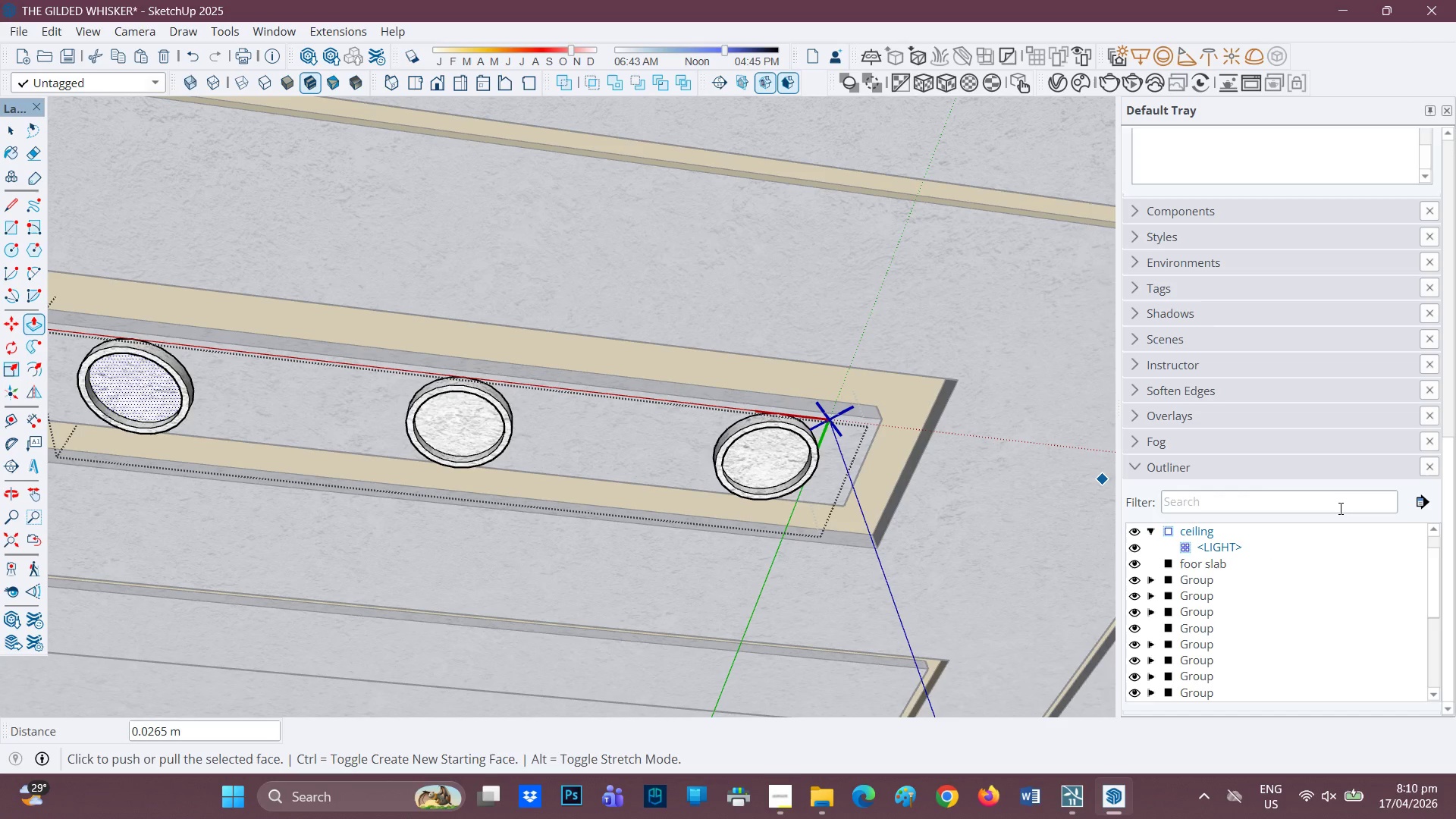 
scroll: coordinate [1173, 218], scroll_direction: up, amount: 7.0
 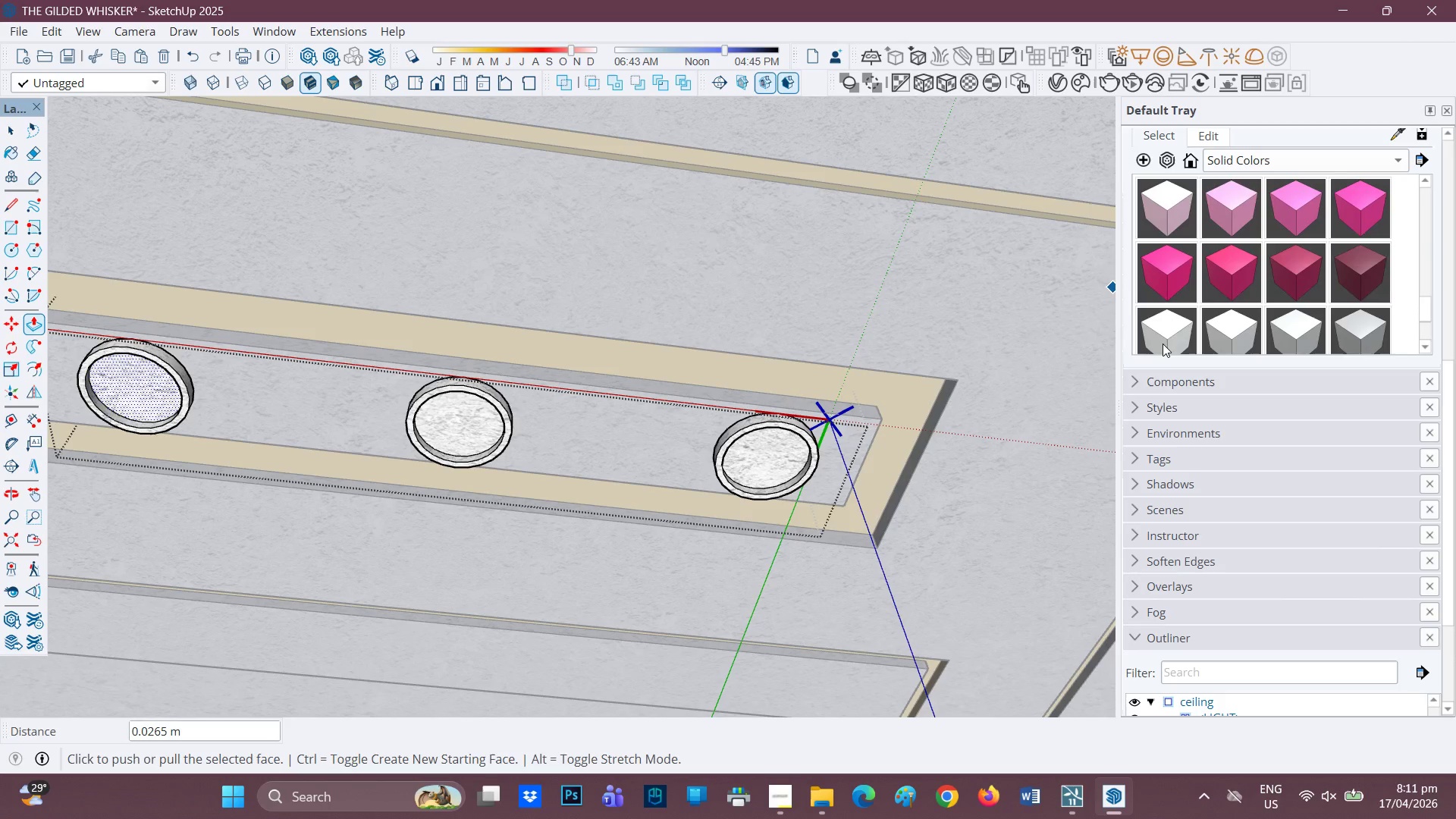 
mouse_move([1146, 345])
 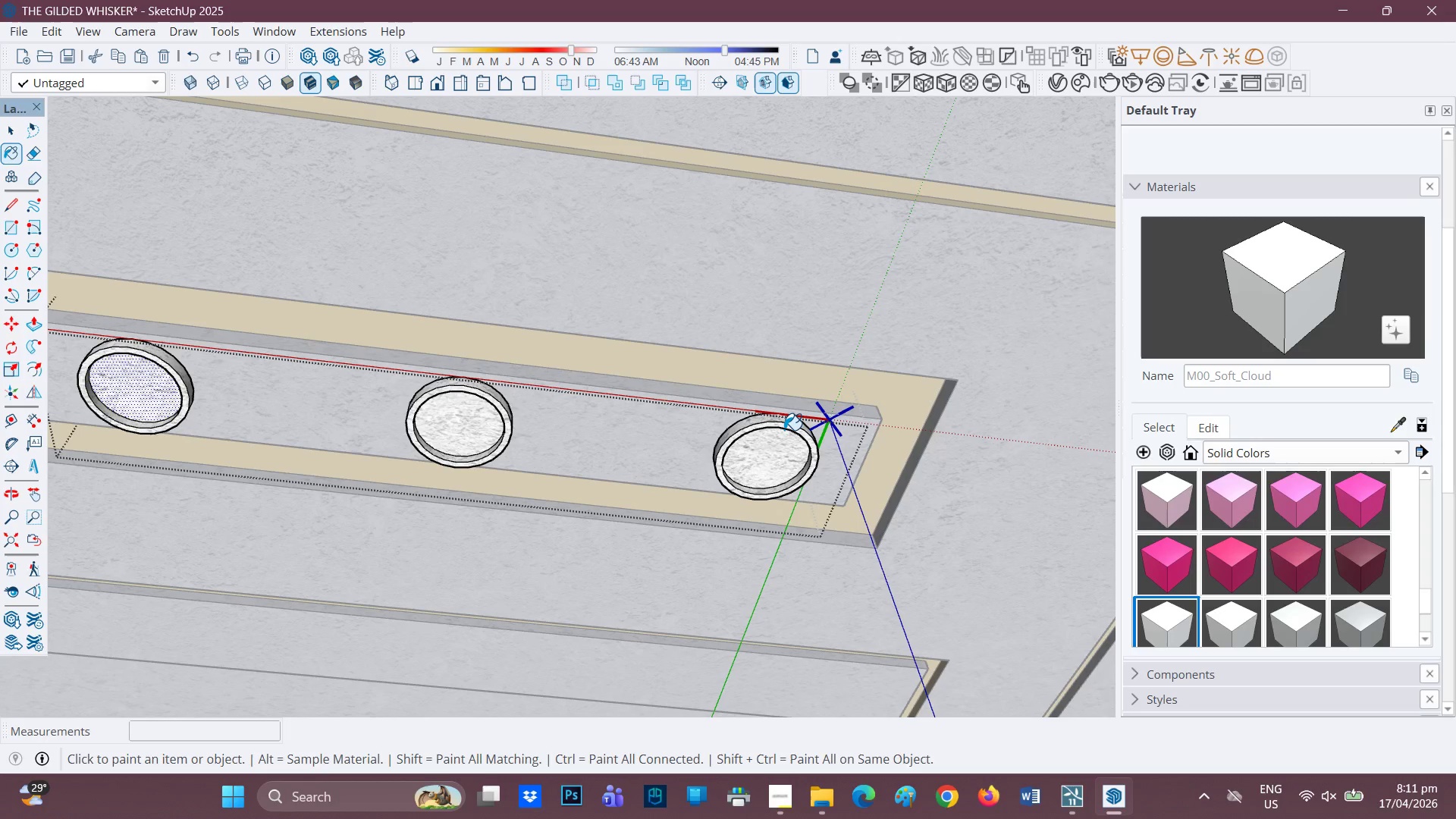 
left_click([784, 430])
 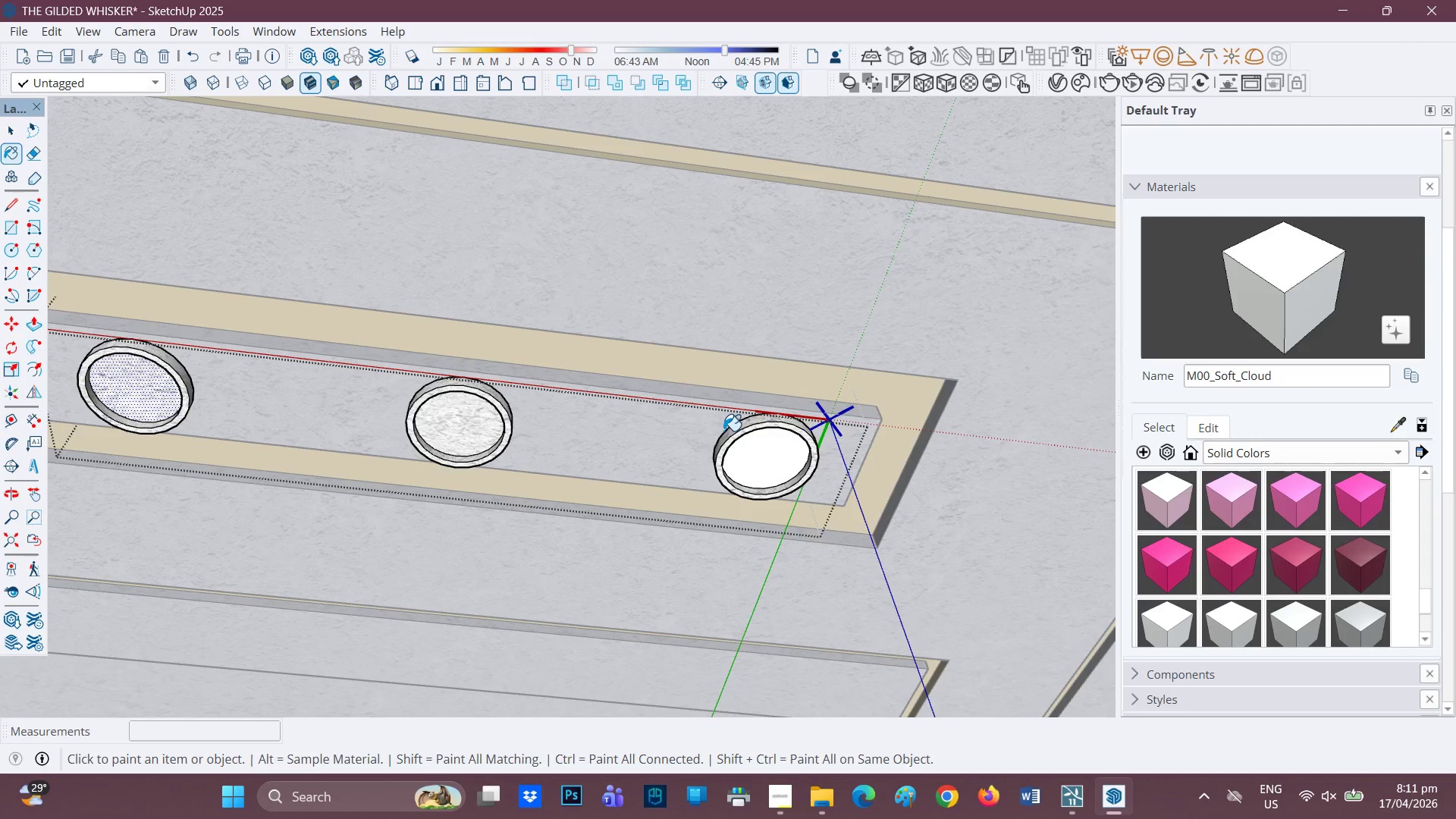 
scroll: coordinate [696, 438], scroll_direction: down, amount: 1.0
 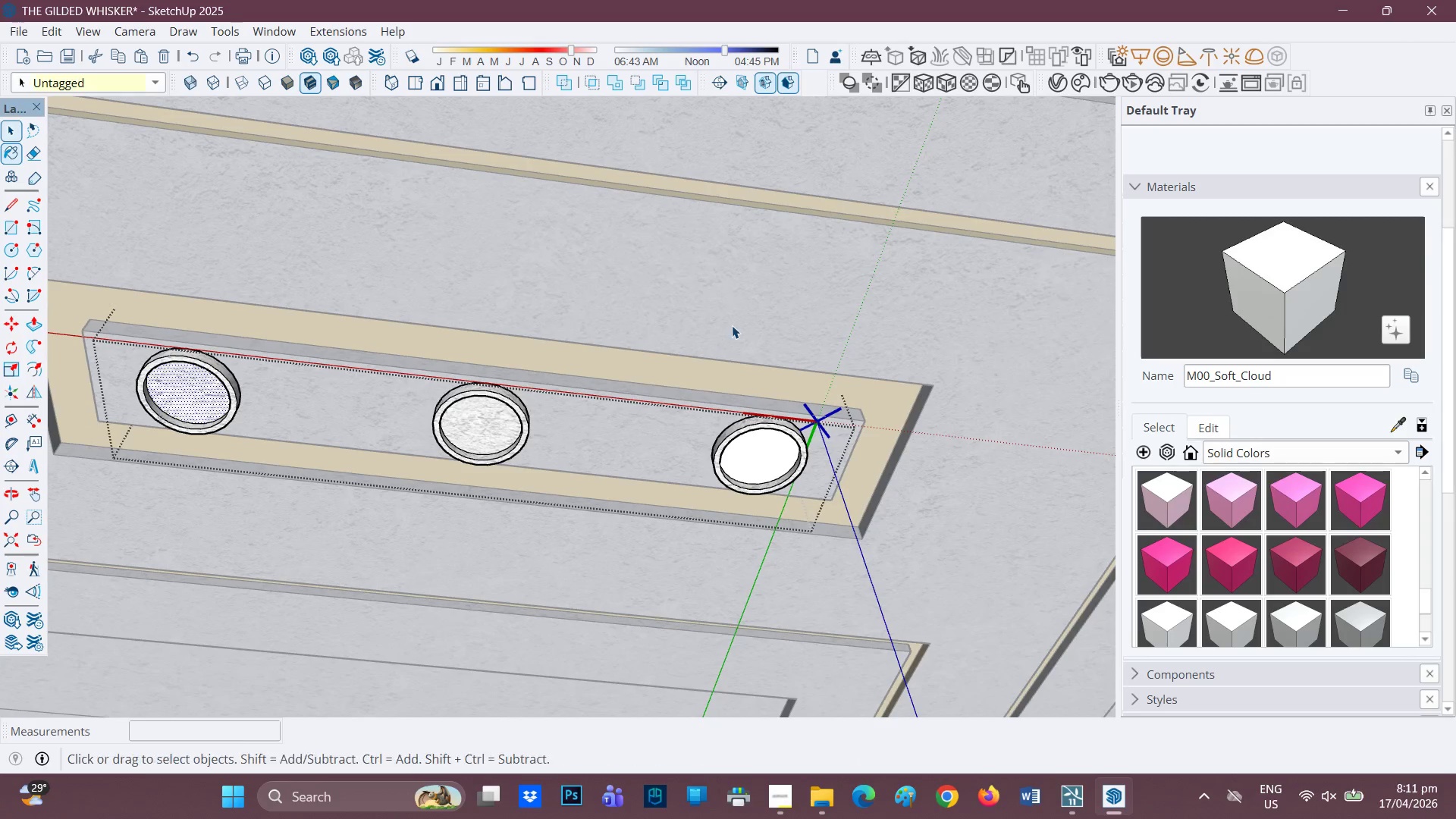 
key(Space)
 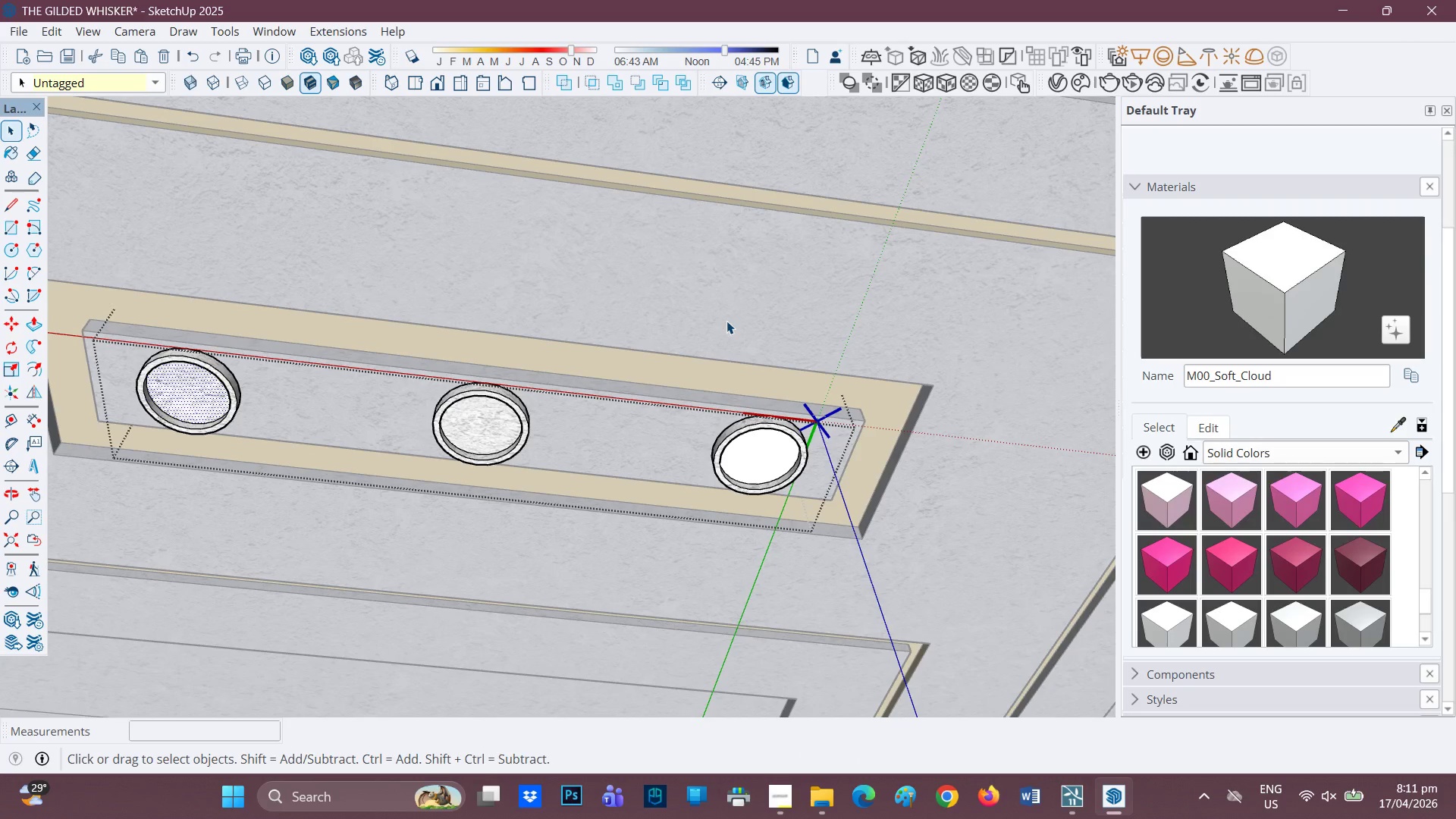 
left_click([726, 321])
 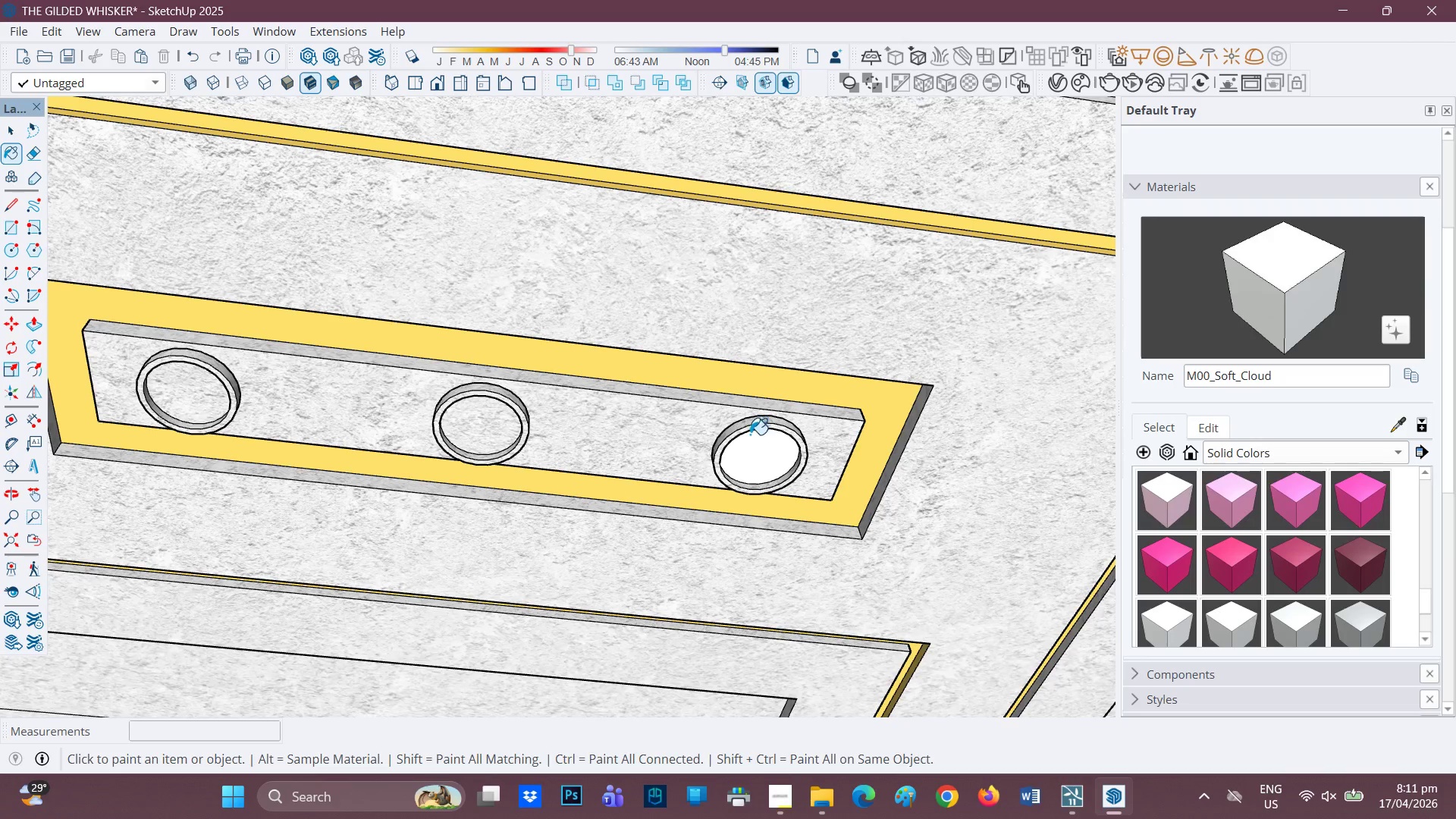 
left_click([750, 430])
 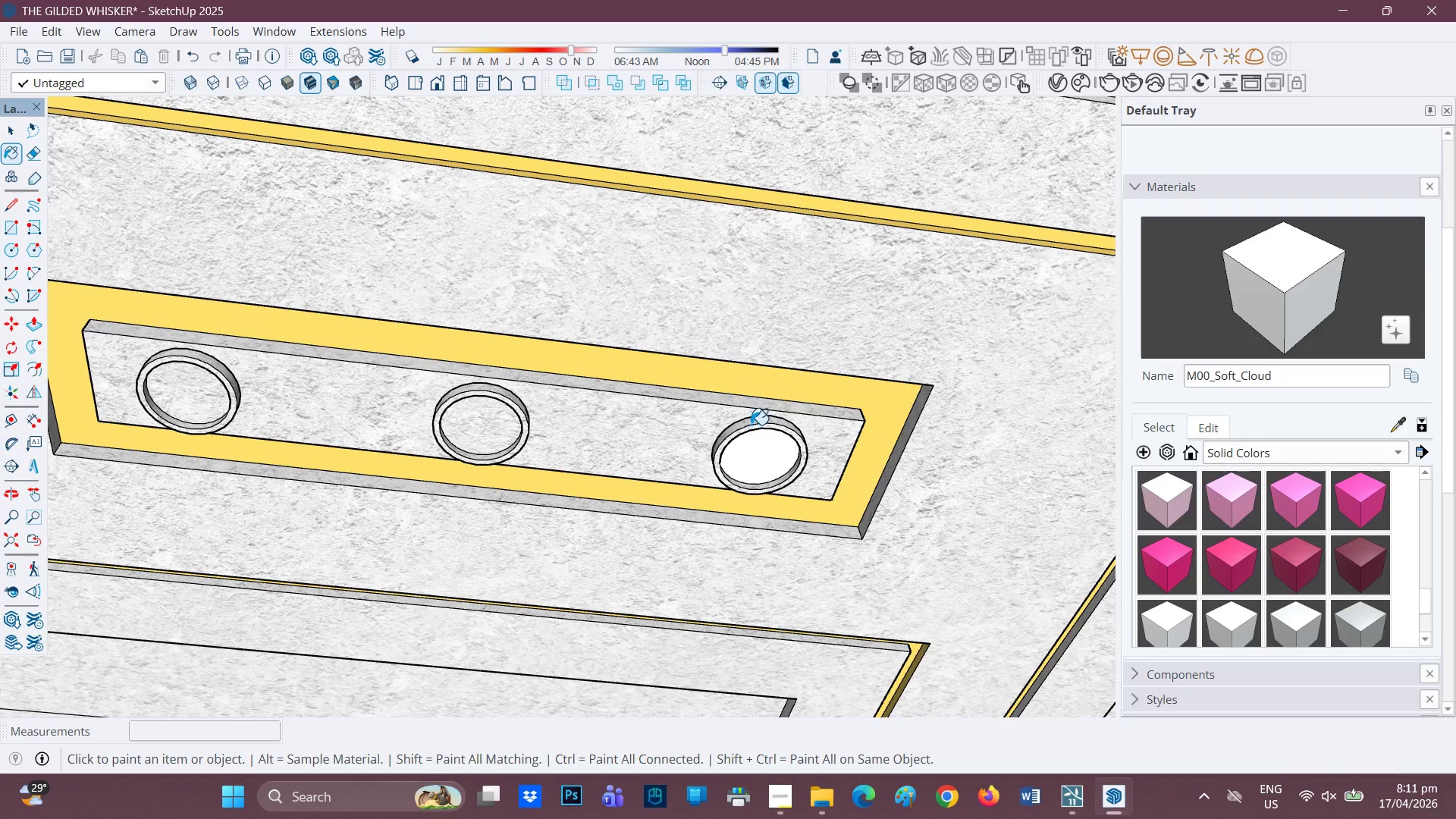 
double_click([751, 425])
 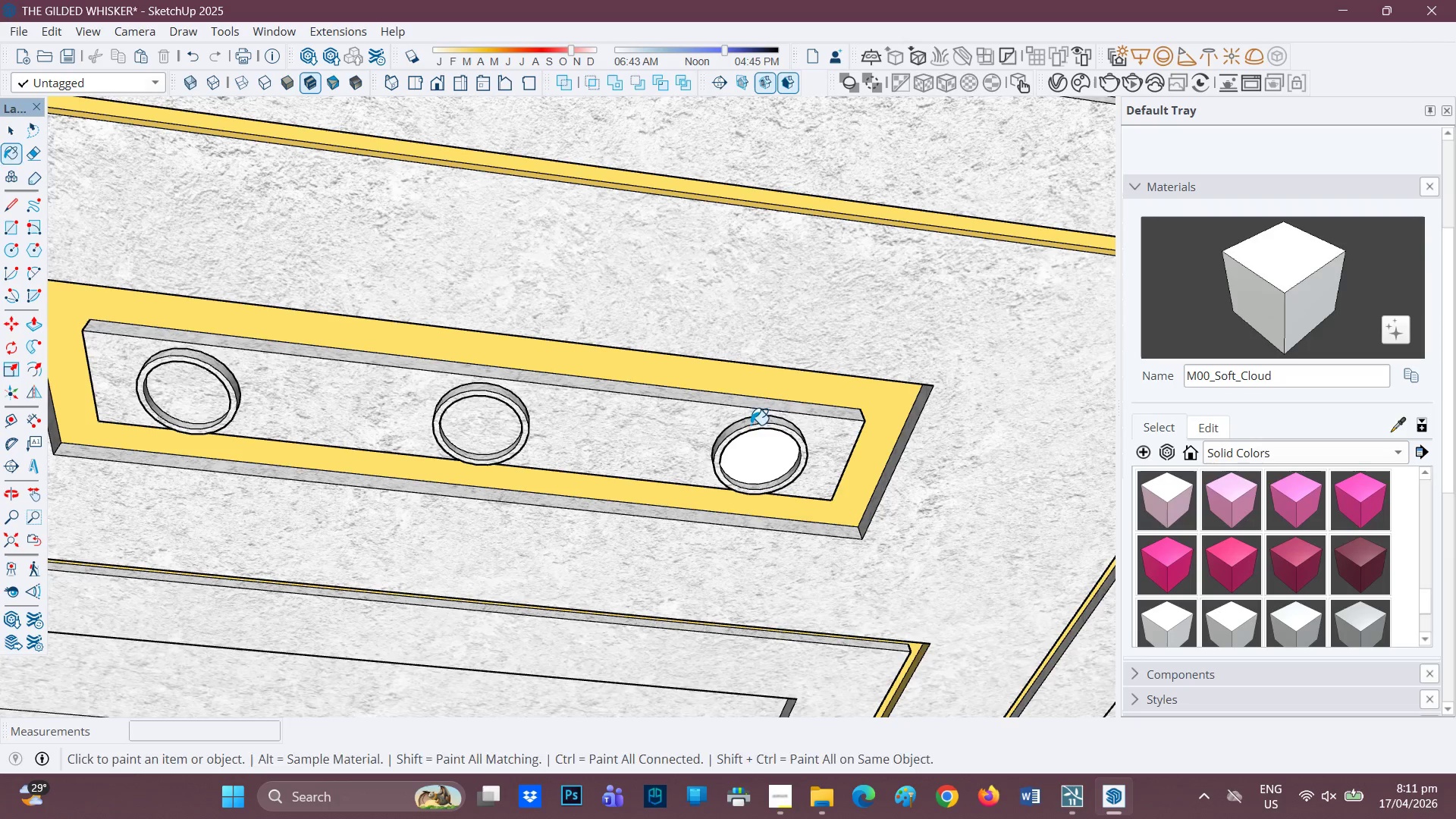 
key(Space)
 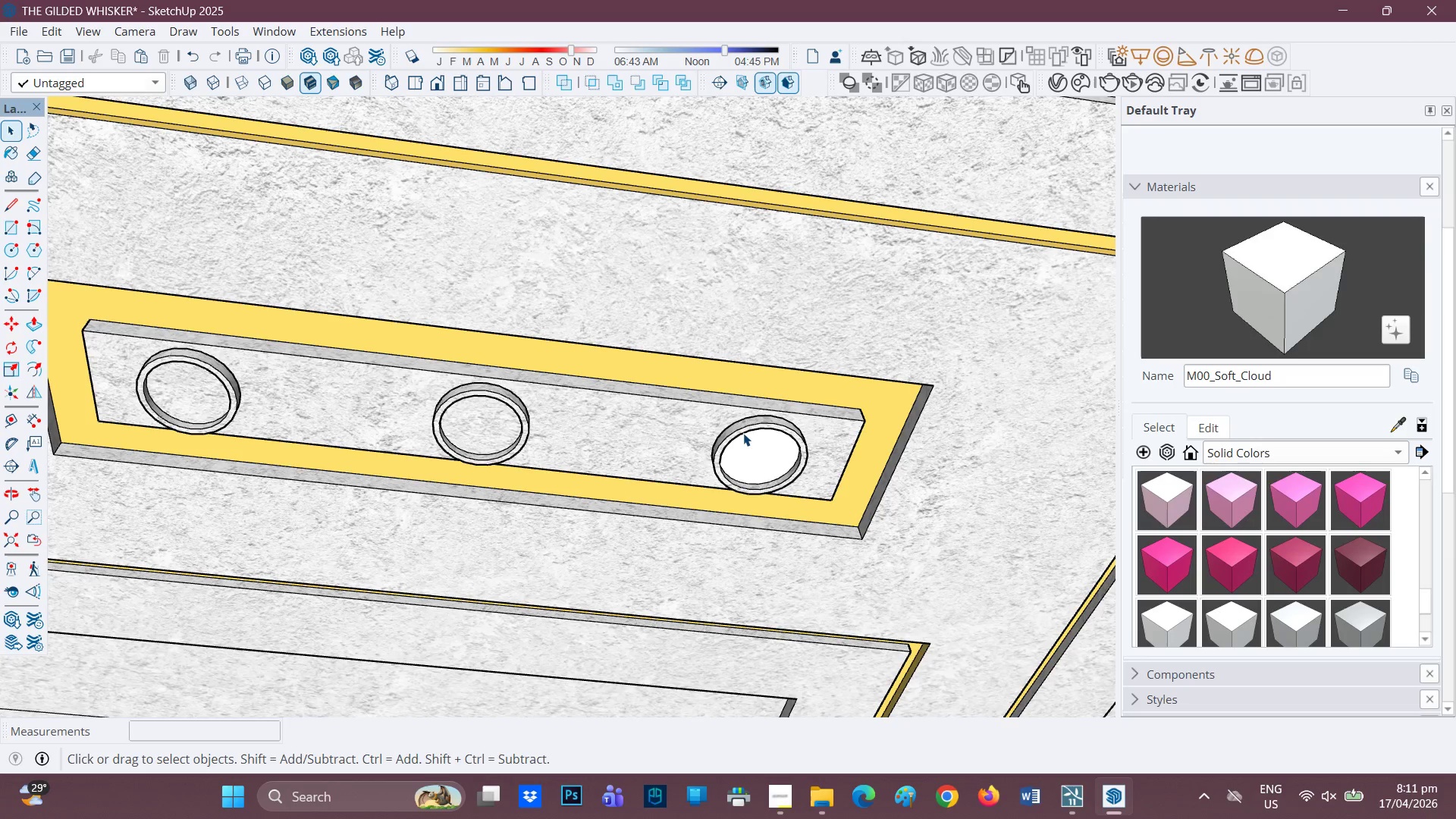 
left_click([743, 433])
 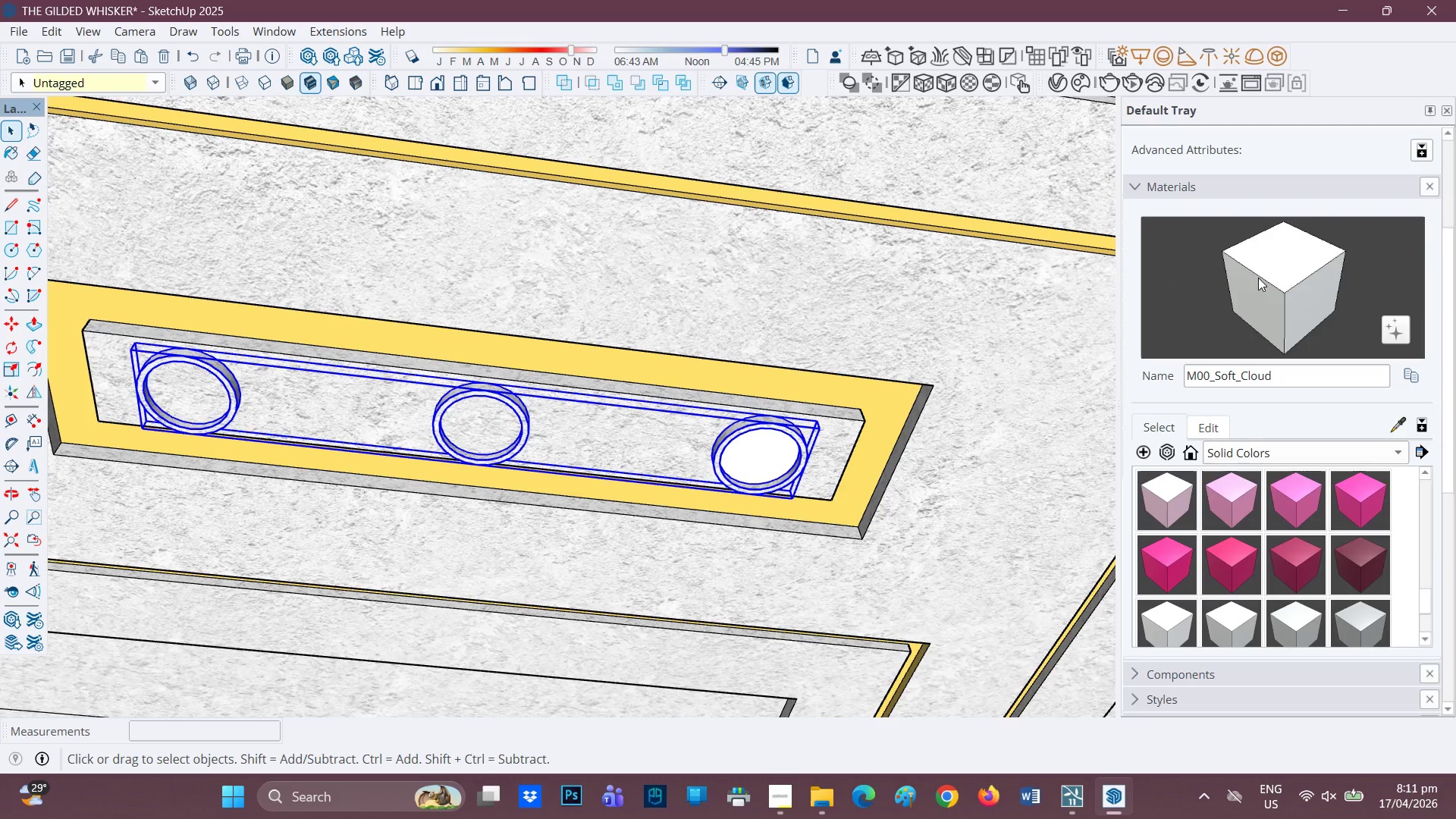 
left_click_drag(start_coordinate=[1269, 276], to_coordinate=[1262, 278])
 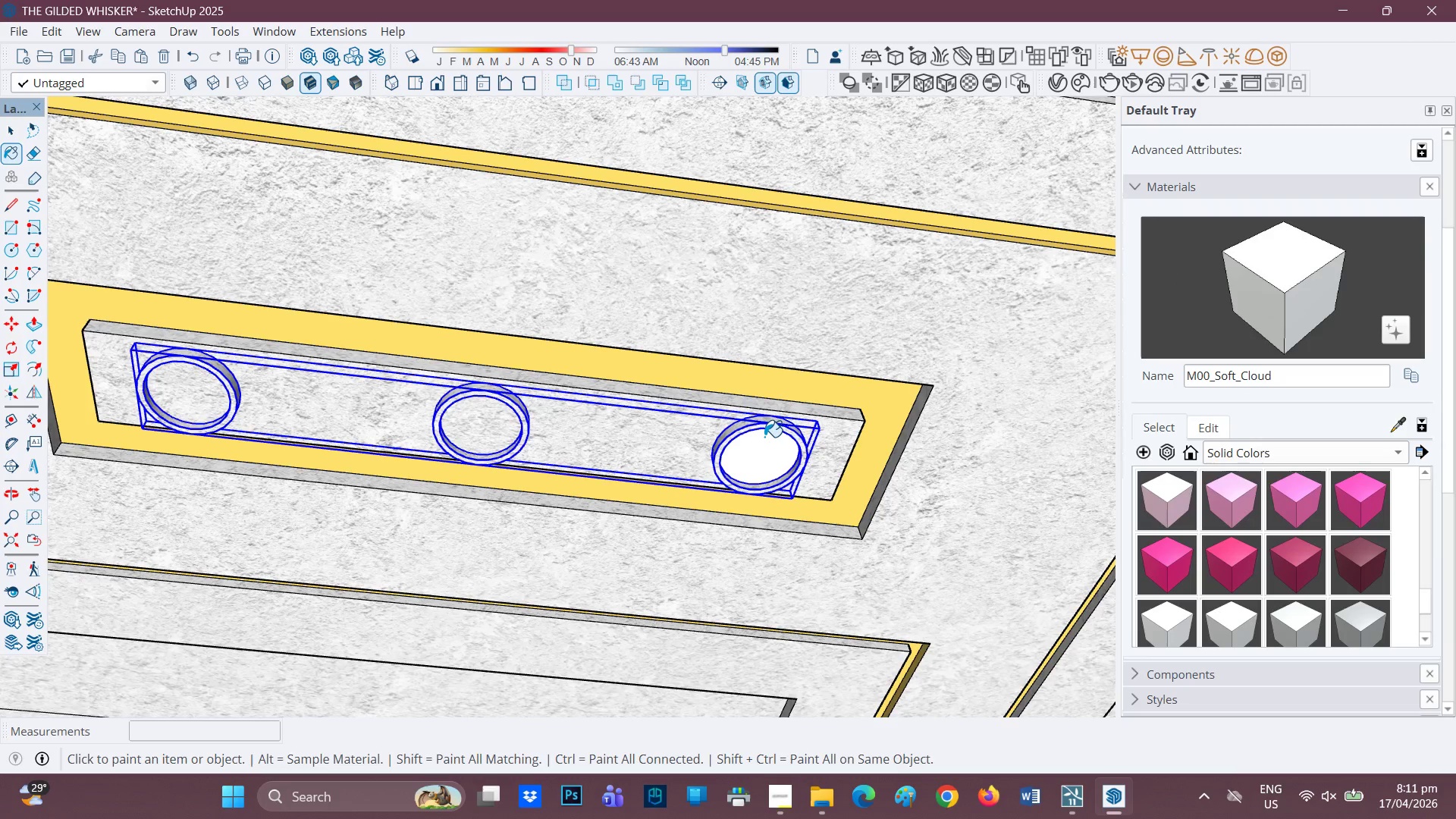 
left_click([764, 437])
 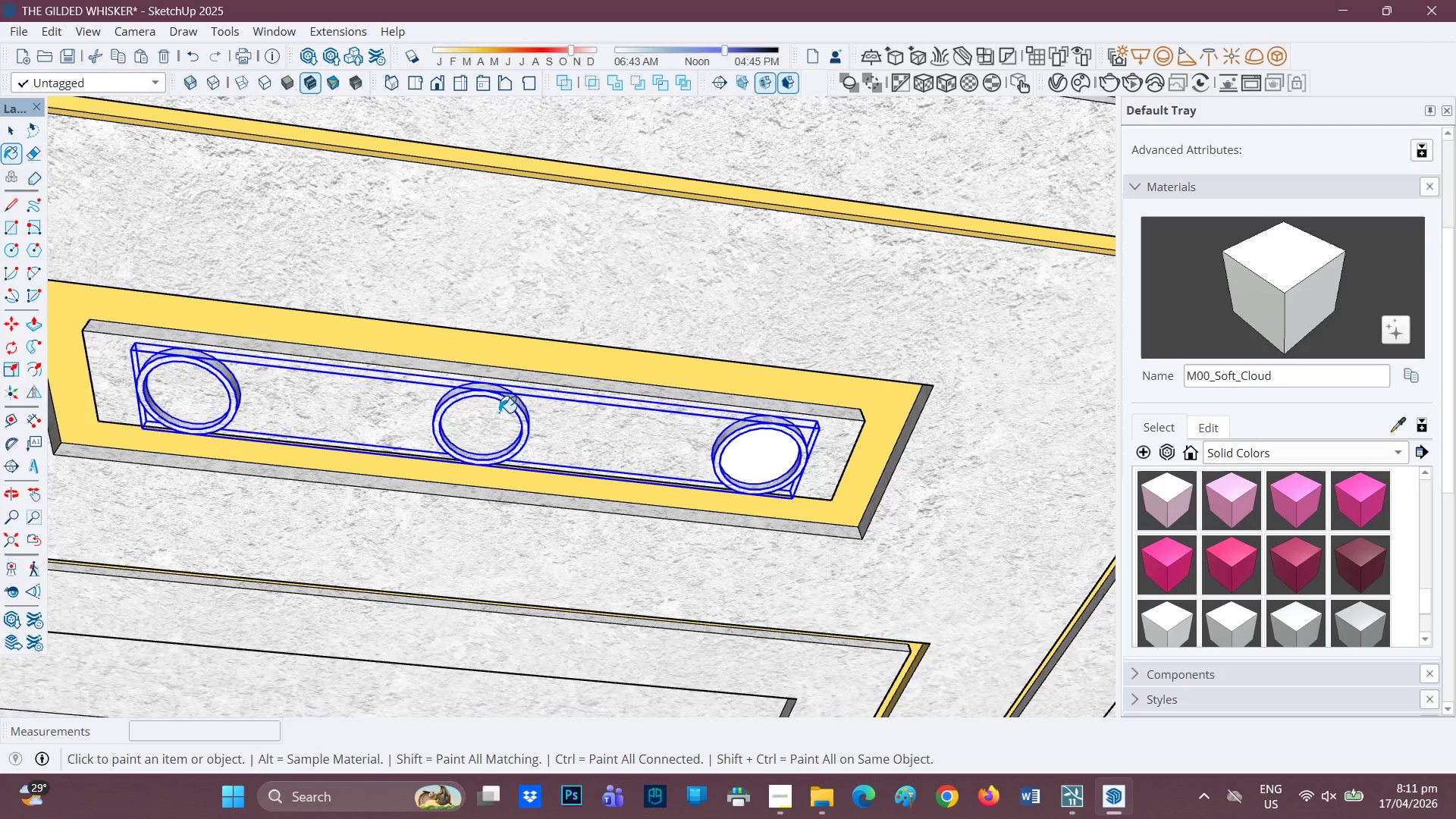 
left_click([497, 411])
 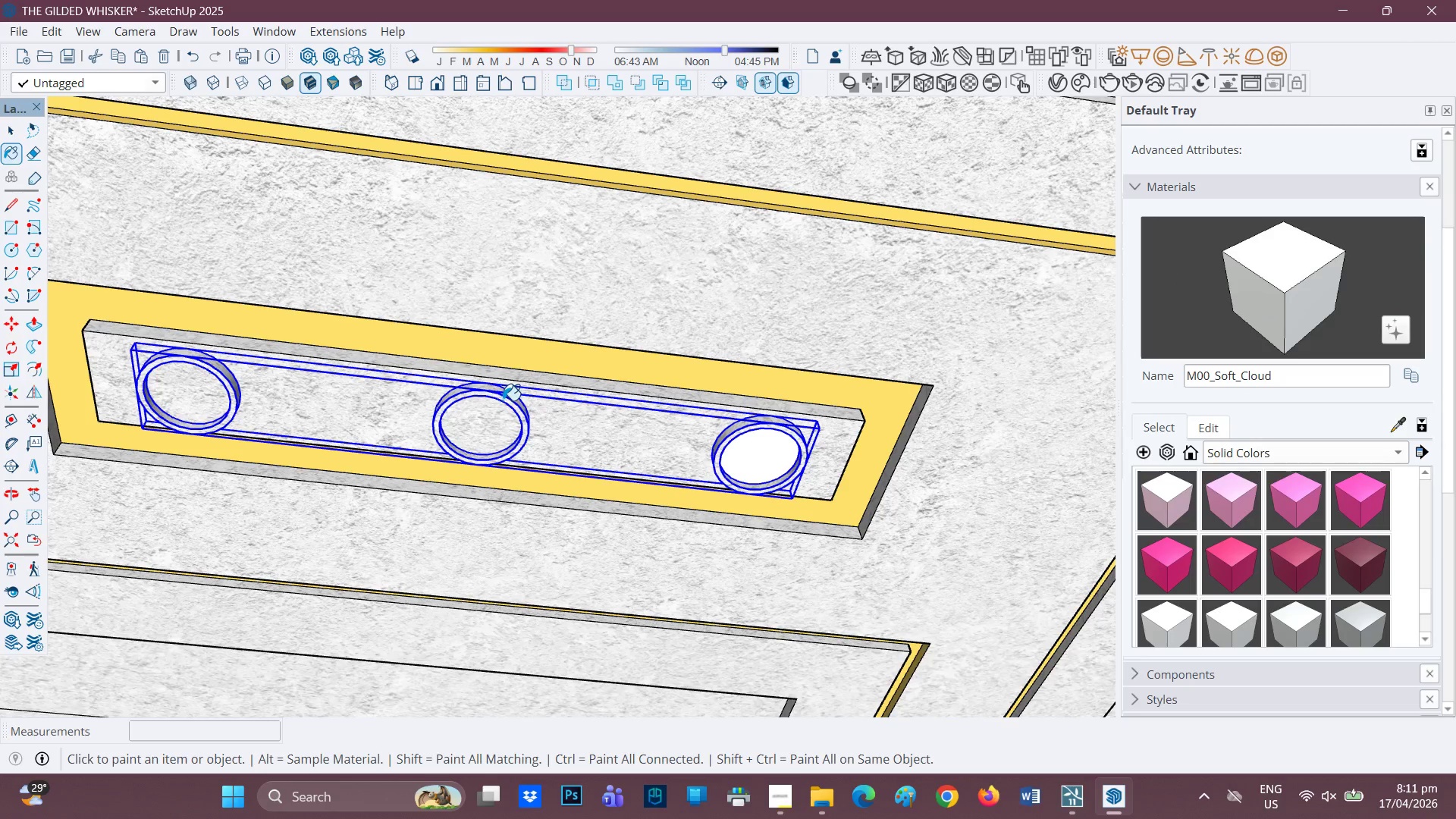 
left_click_drag(start_coordinate=[502, 400], to_coordinate=[502, 404])
 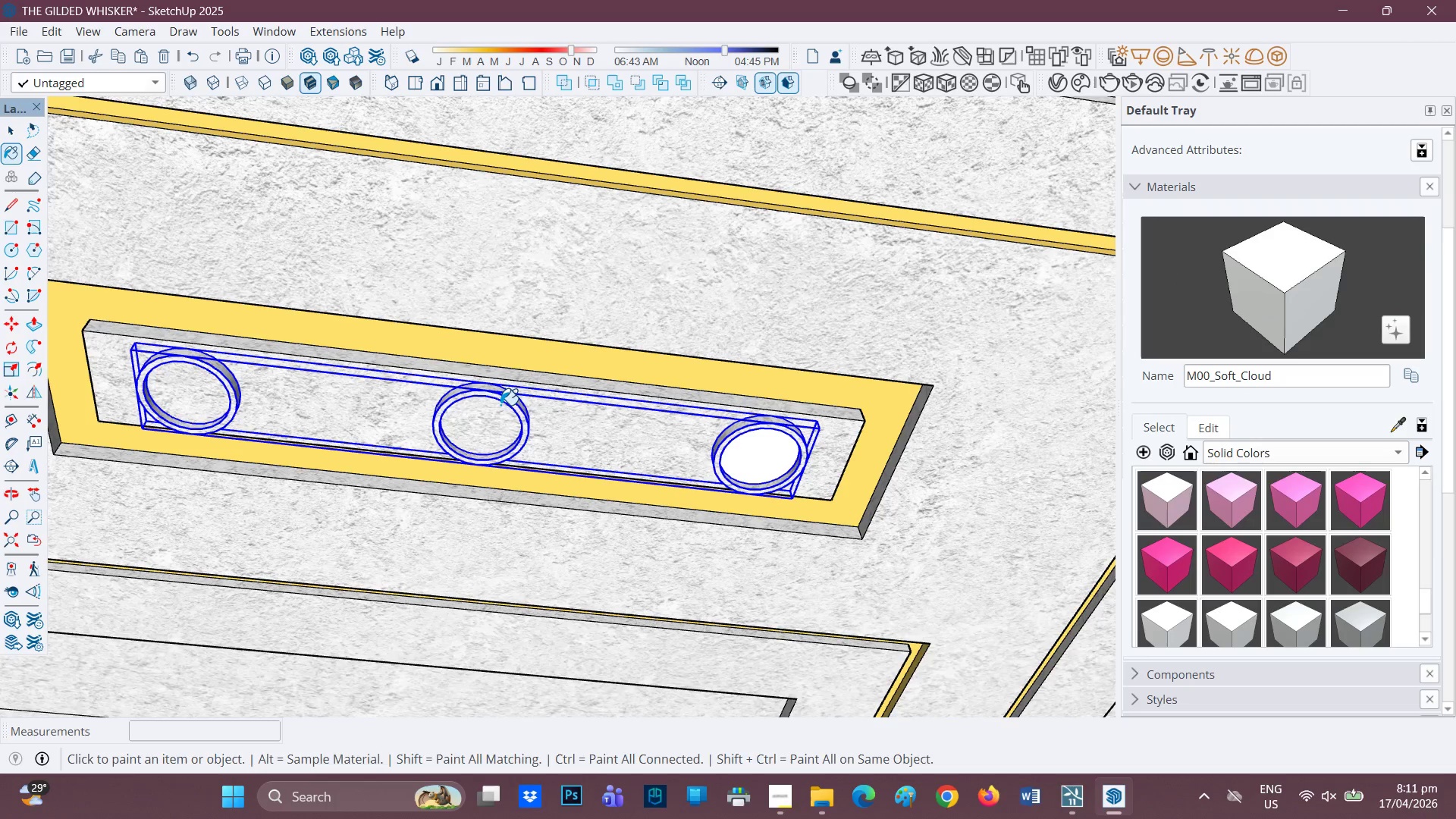 
triple_click([500, 405])
 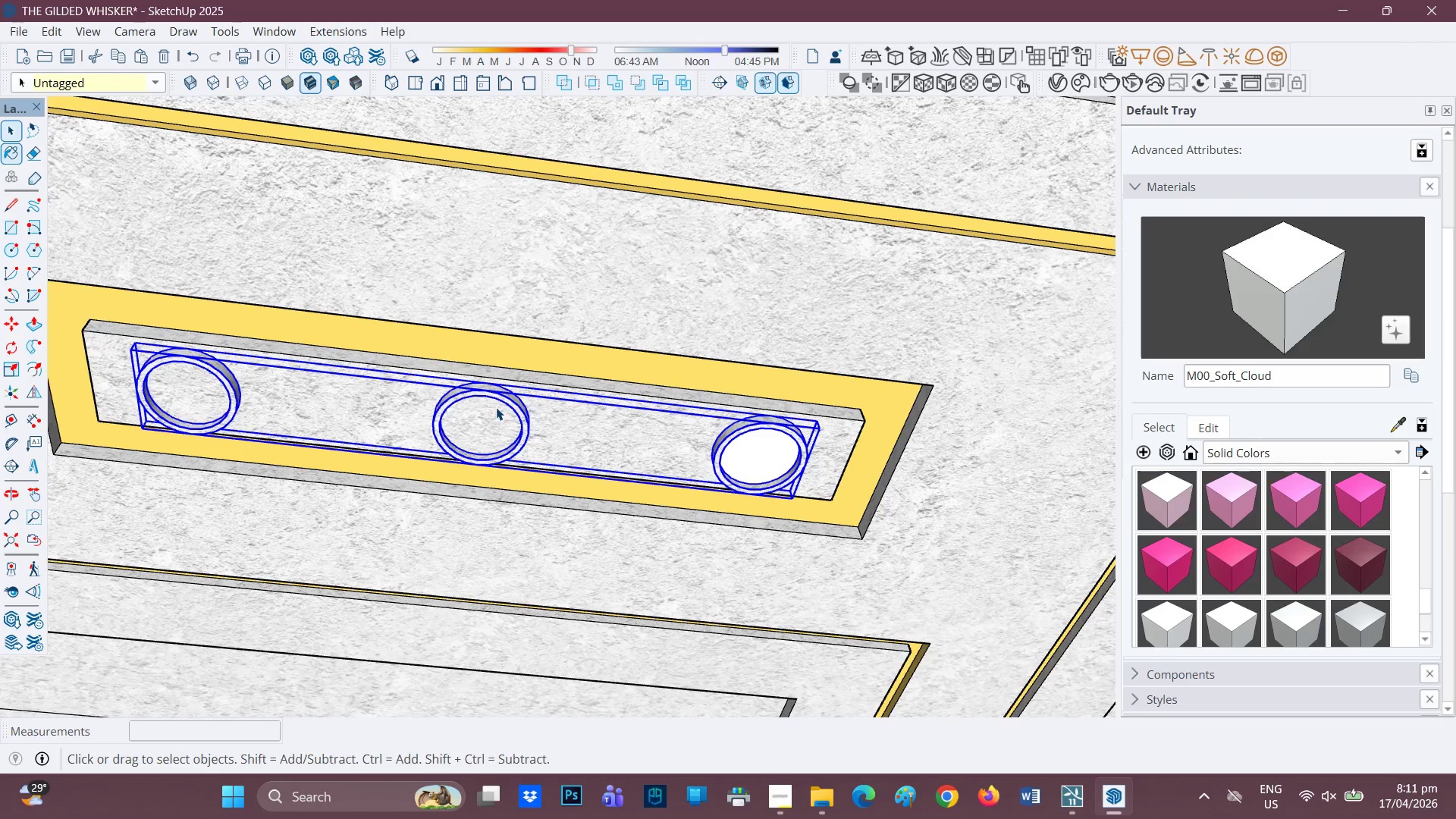 
key(Space)
 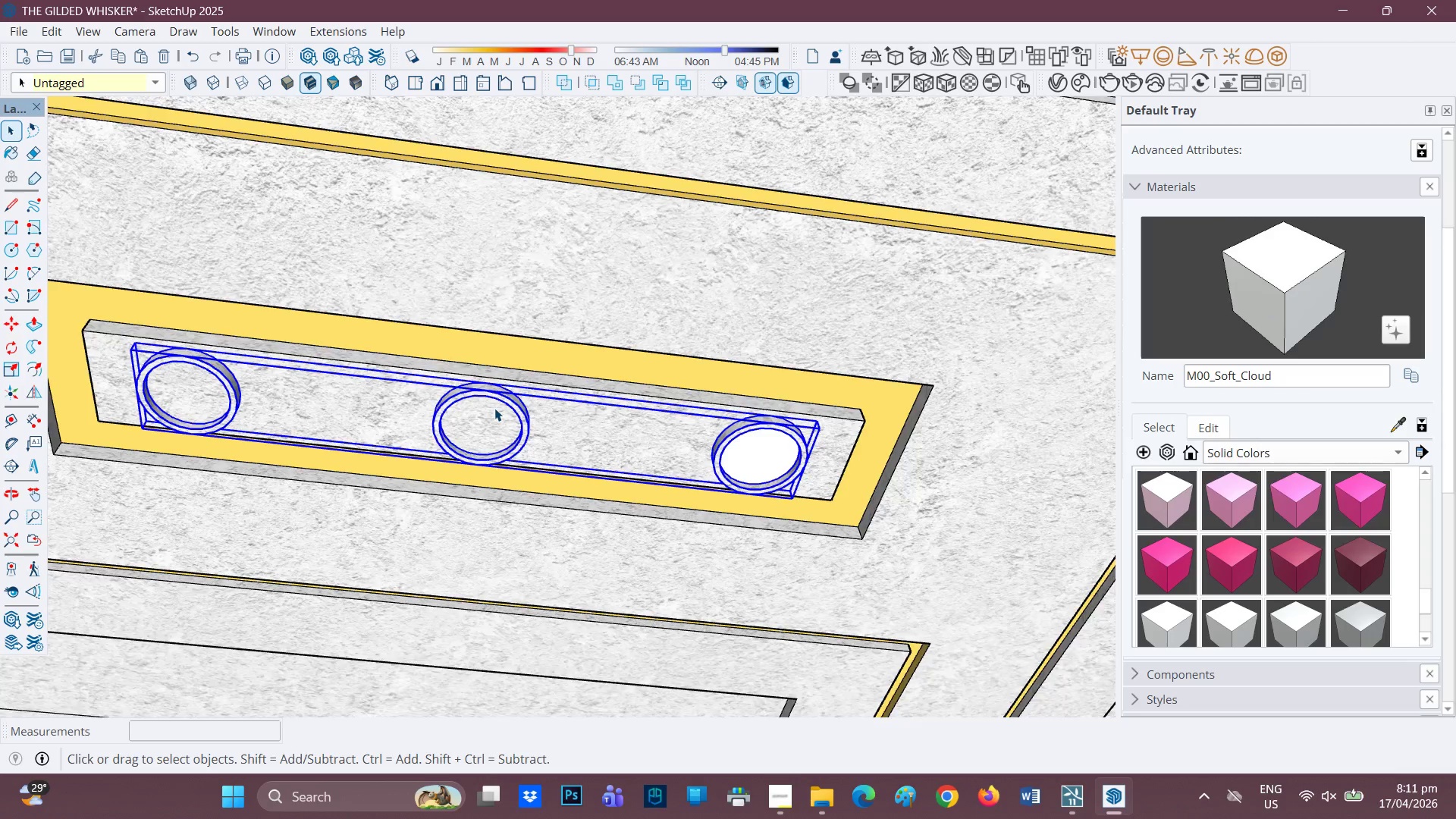 
double_click([494, 408])
 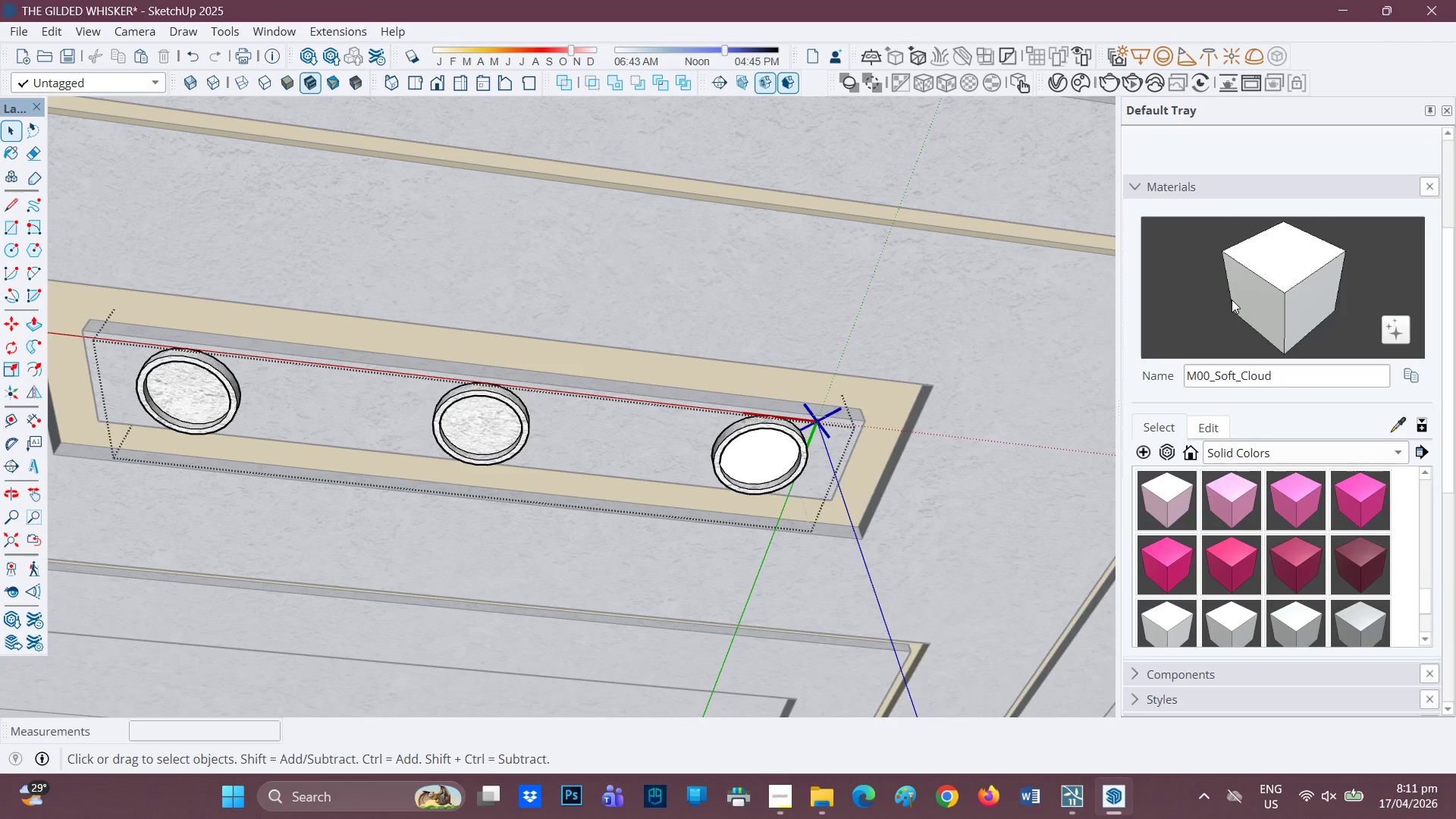 
left_click_drag(start_coordinate=[1249, 288], to_coordinate=[1239, 290])
 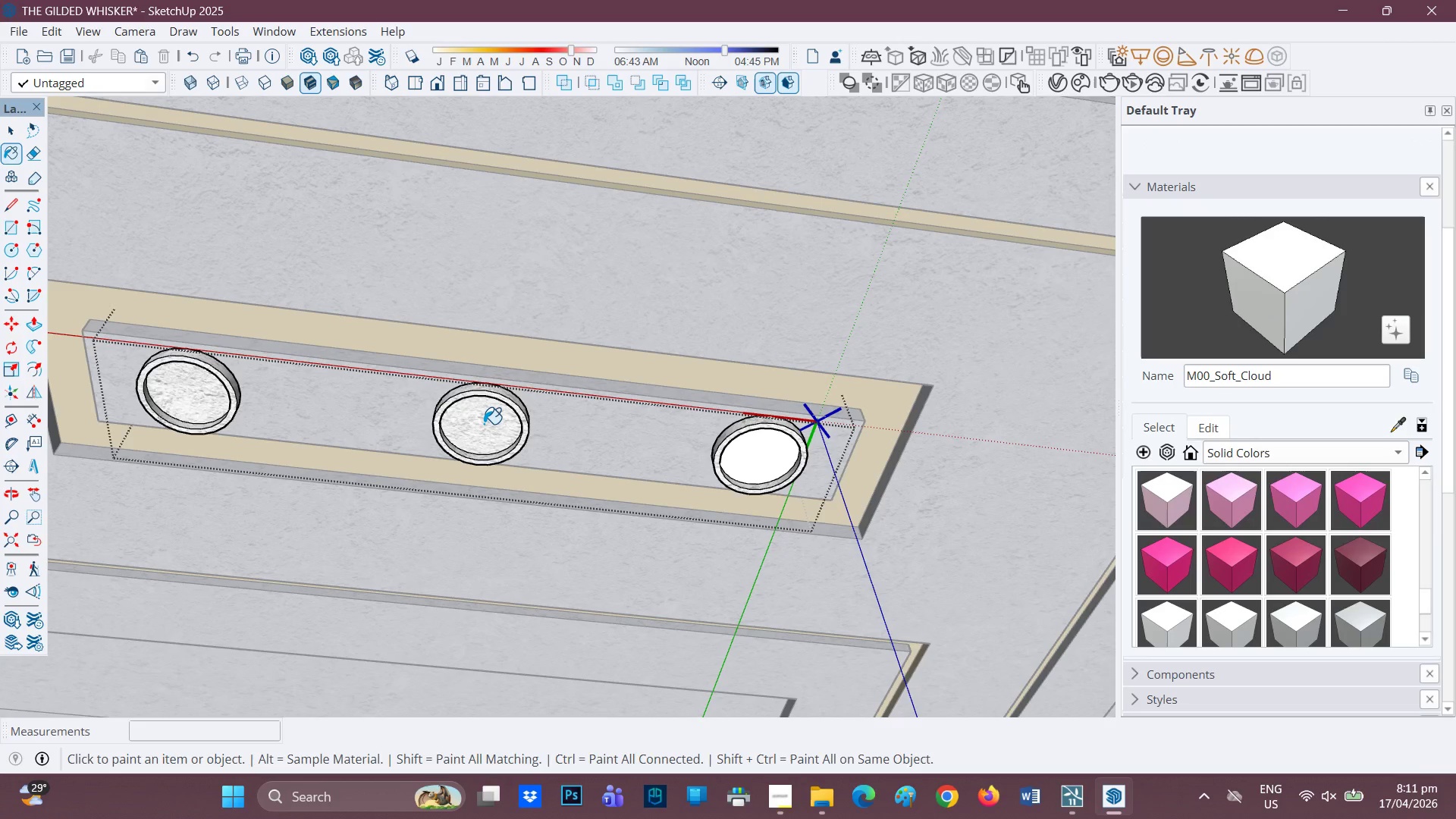 
left_click([484, 425])
 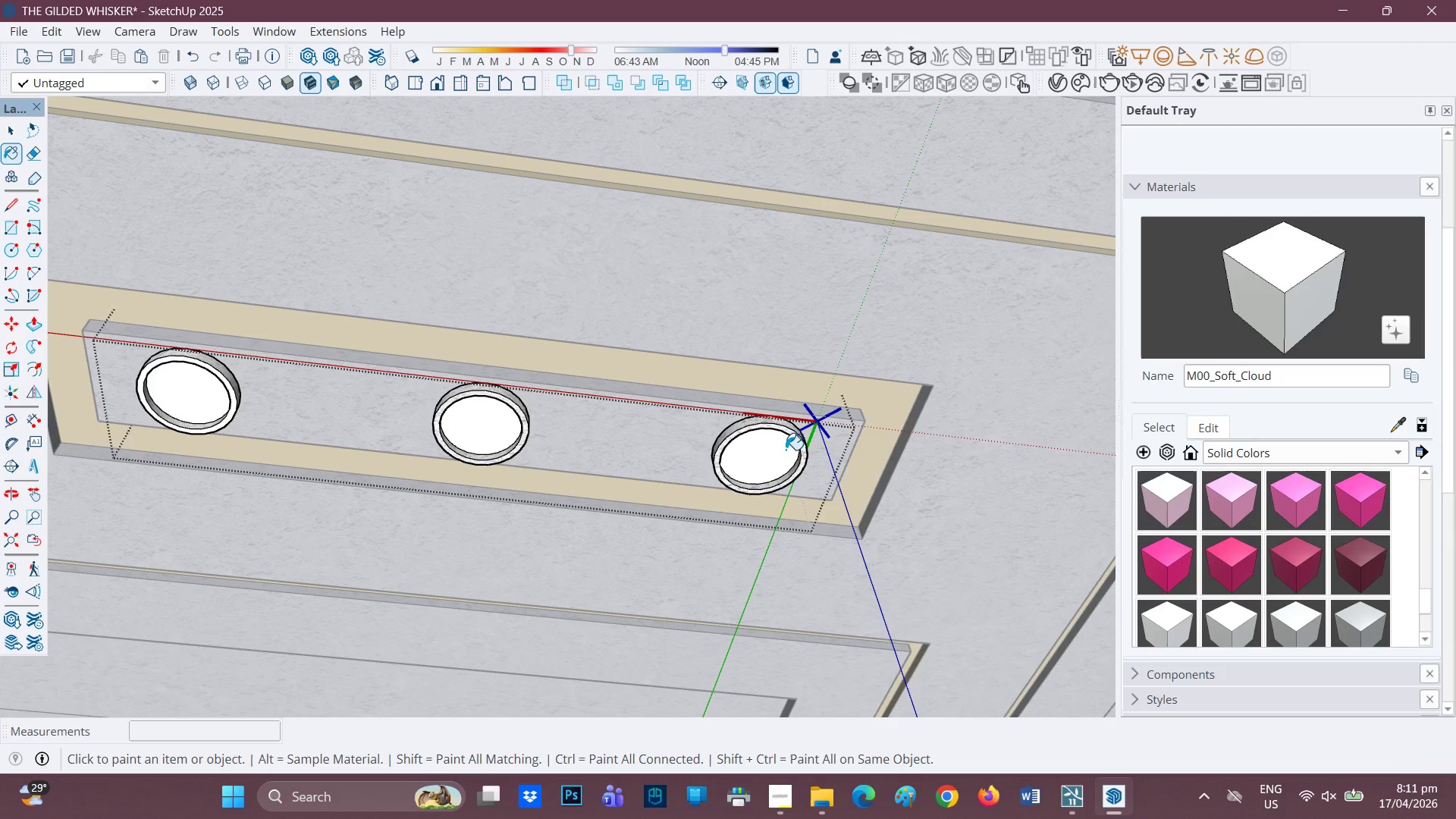 
left_click([748, 425])
 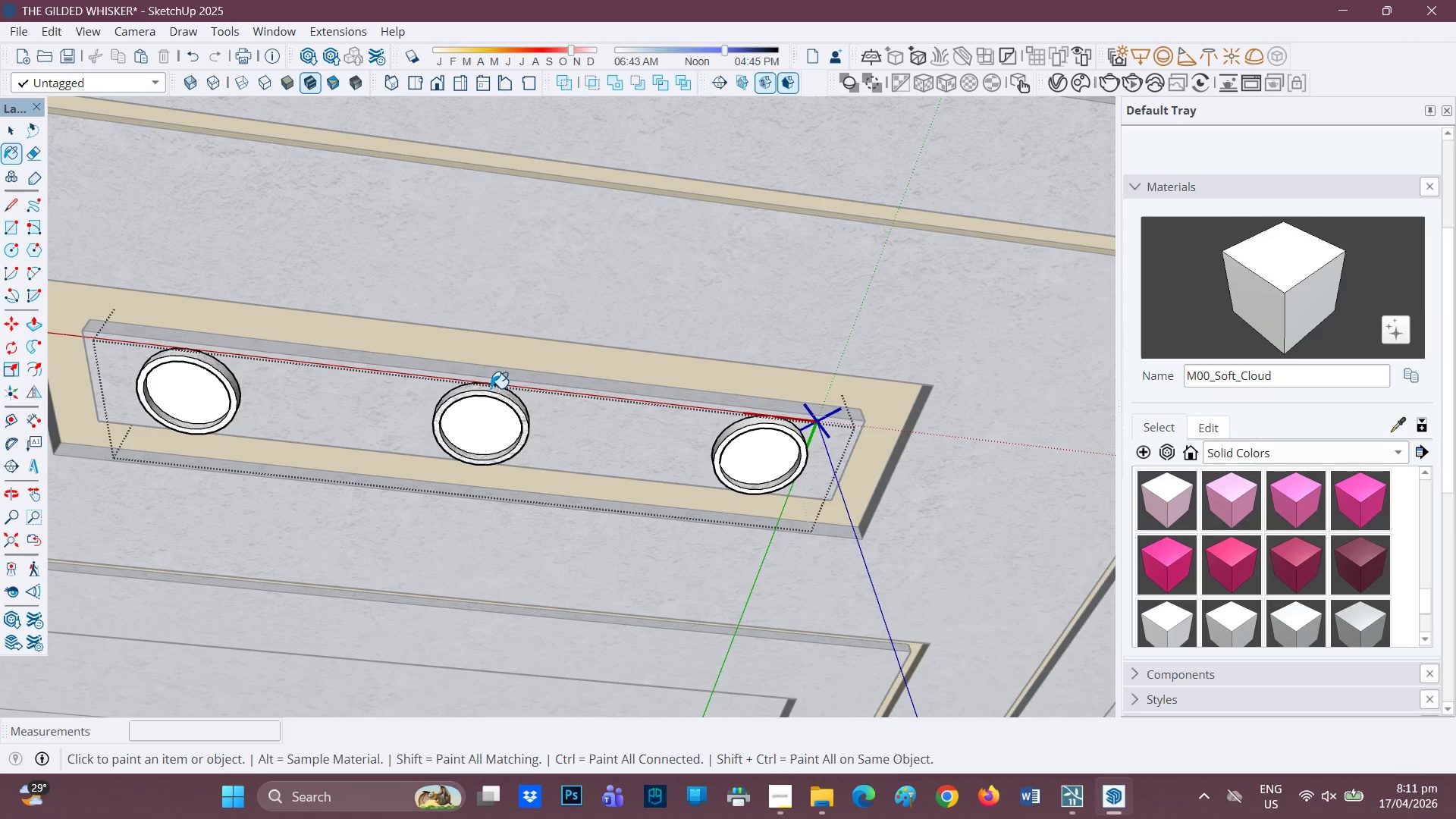 
left_click([481, 395])
 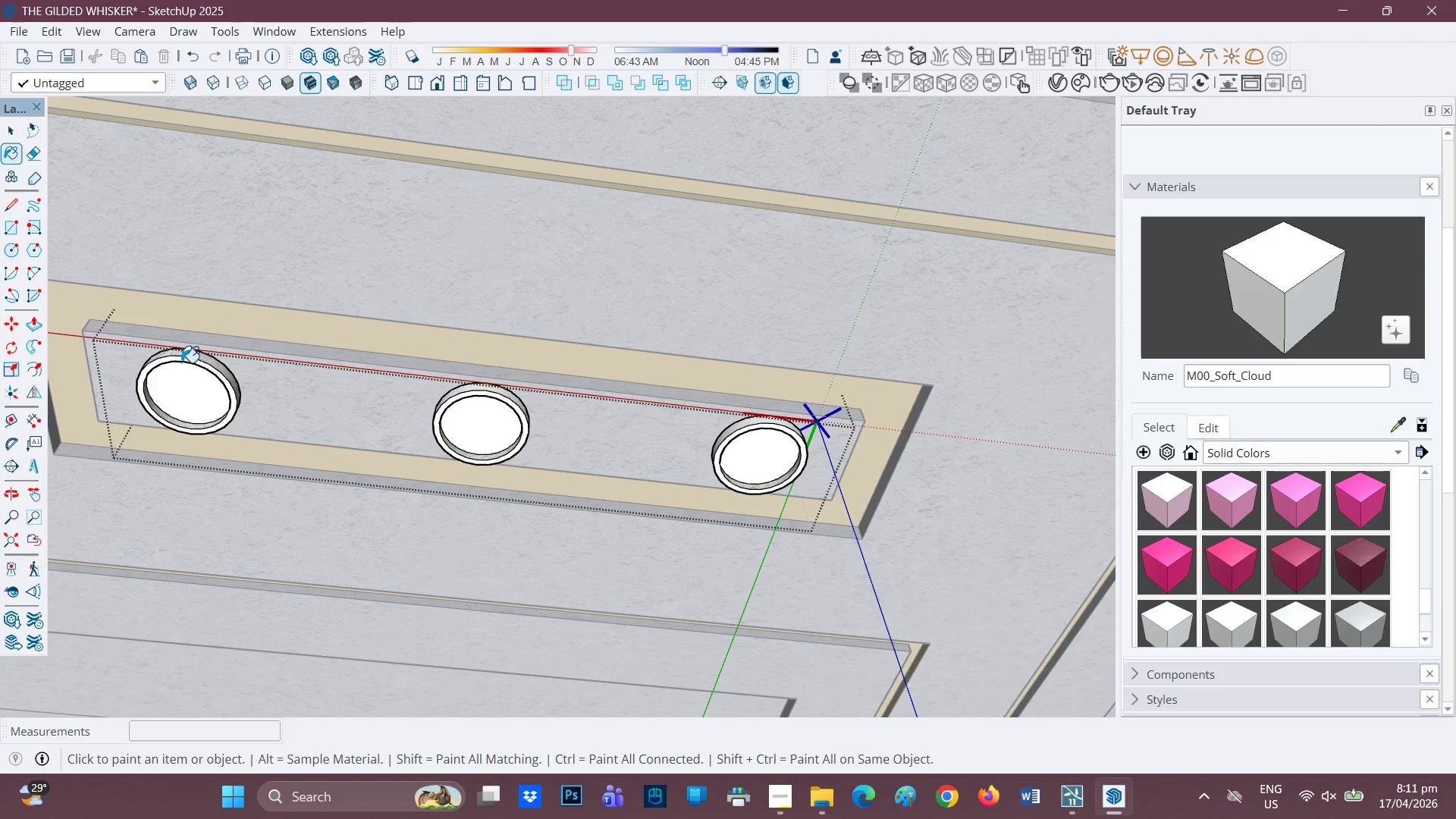 
left_click_drag(start_coordinate=[185, 359], to_coordinate=[189, 358])
 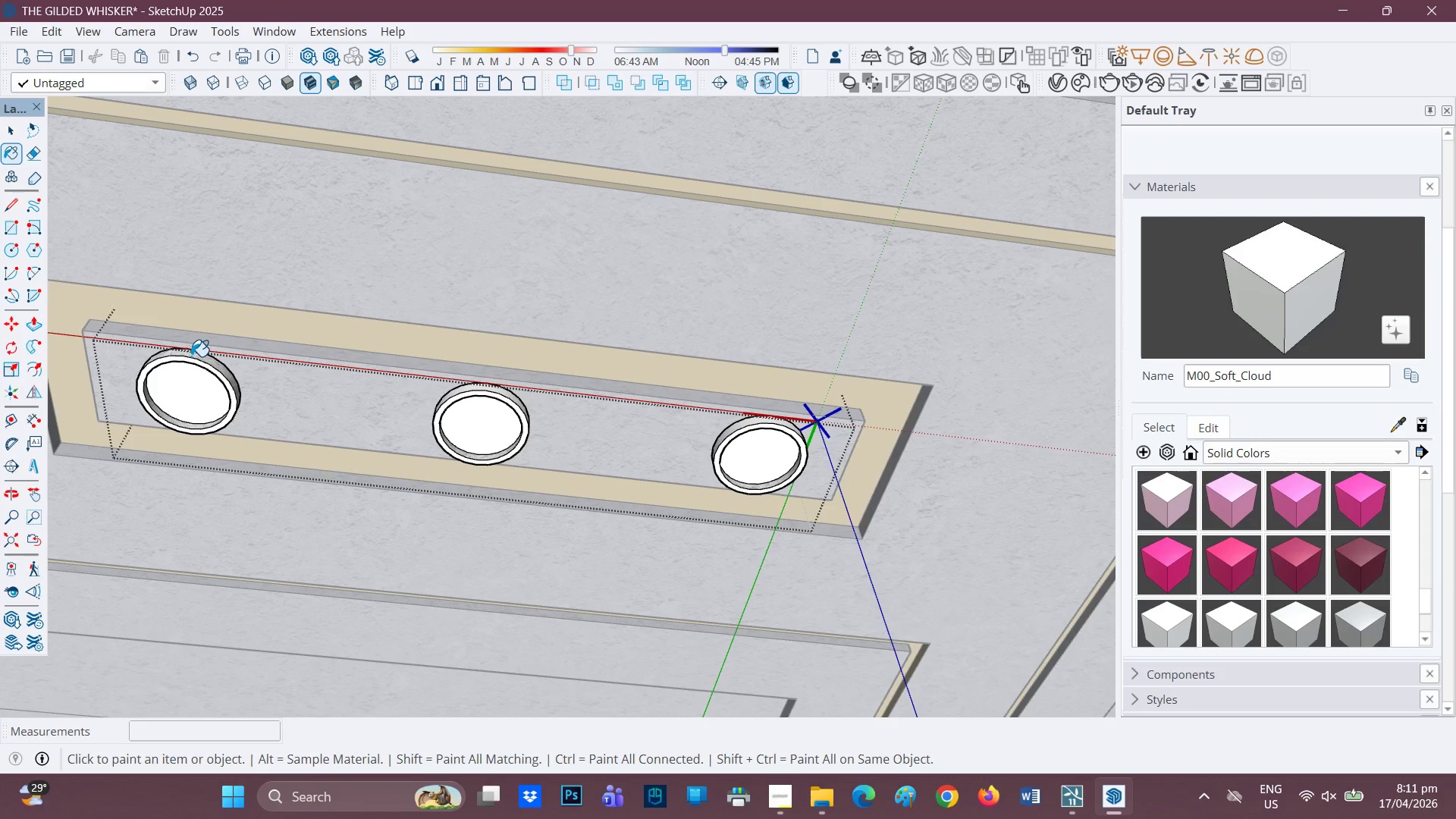 
double_click([191, 356])
 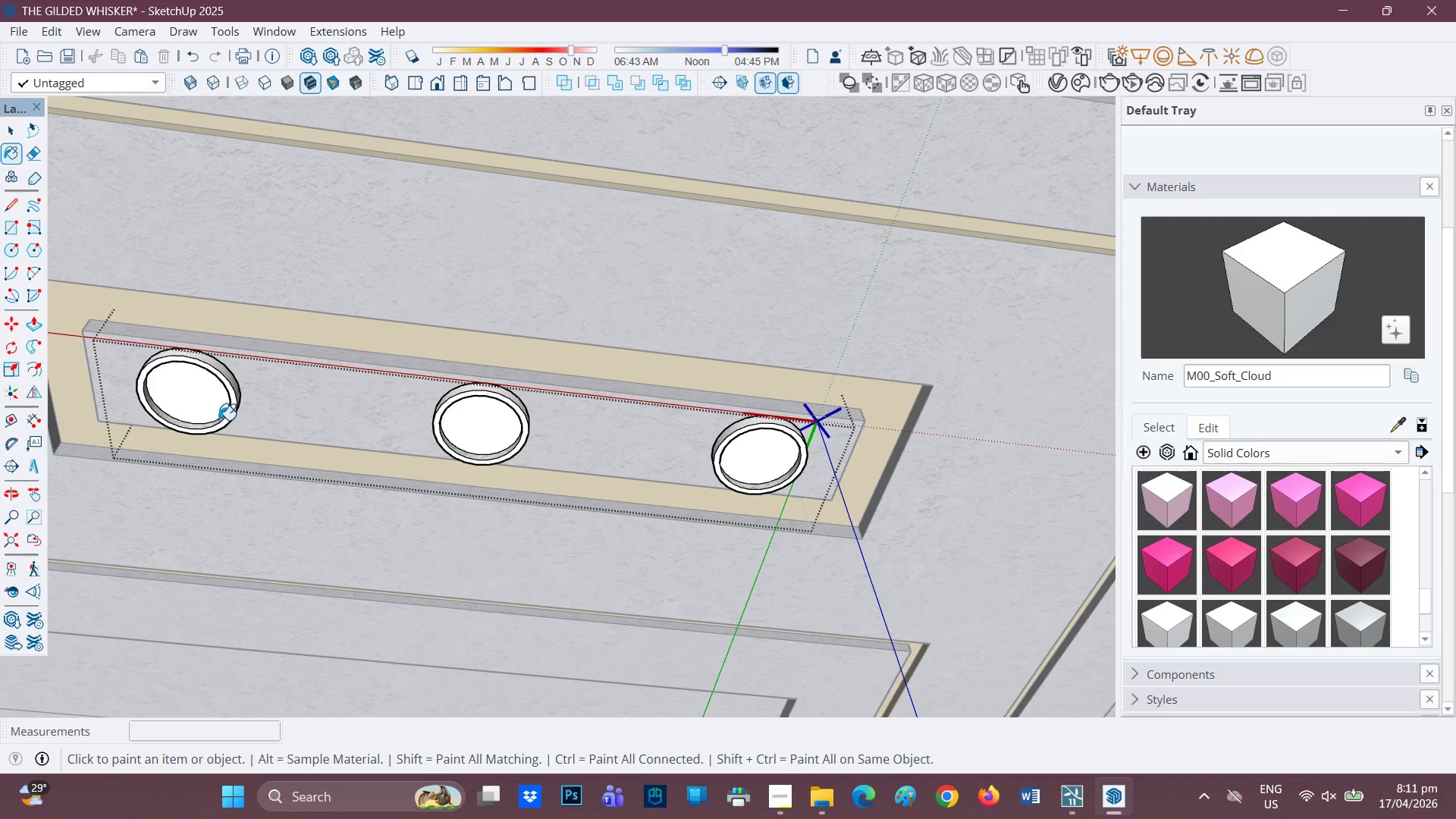 
scroll: coordinate [208, 407], scroll_direction: up, amount: 2.0
 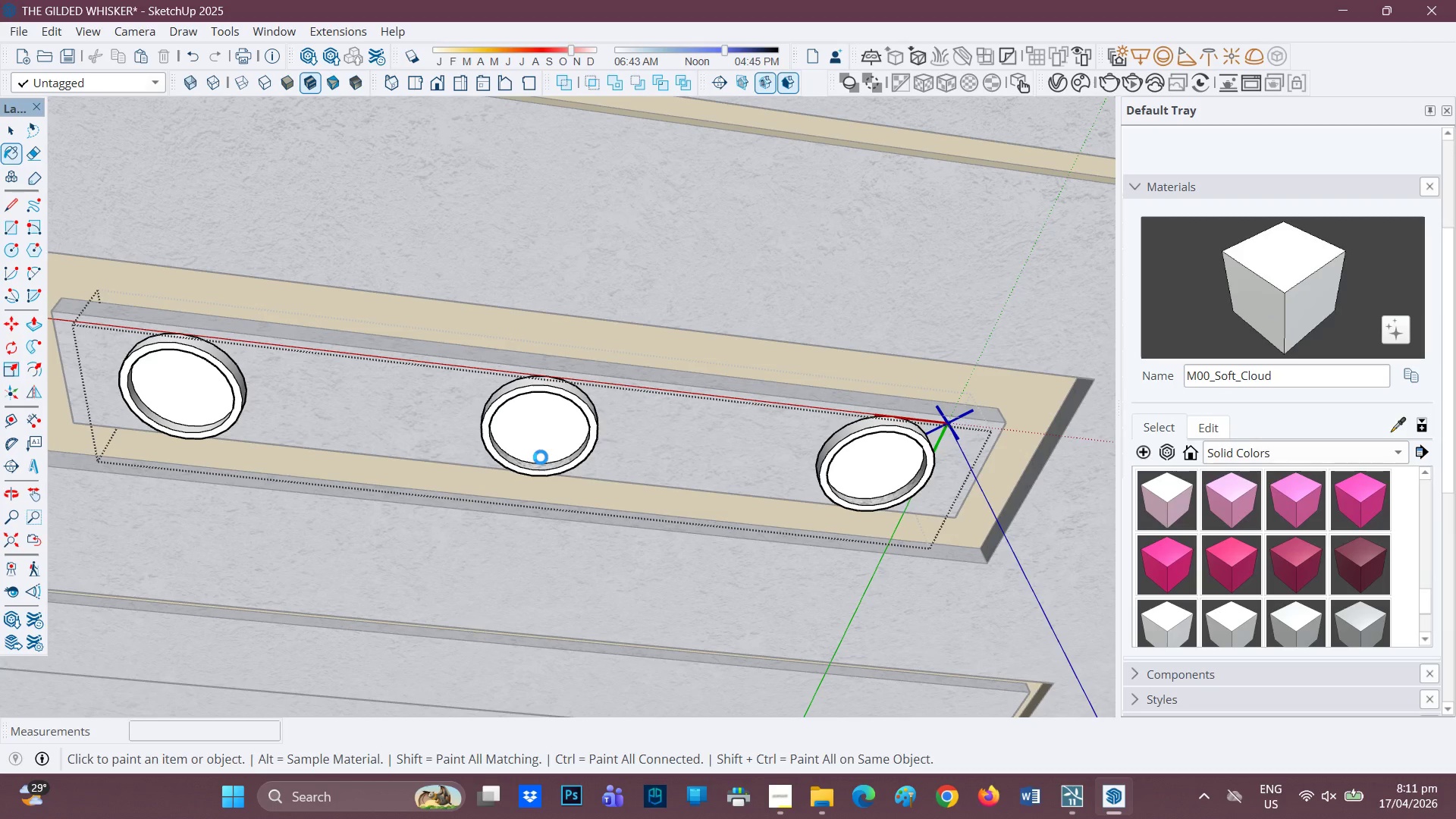 
left_click([1253, 315])
 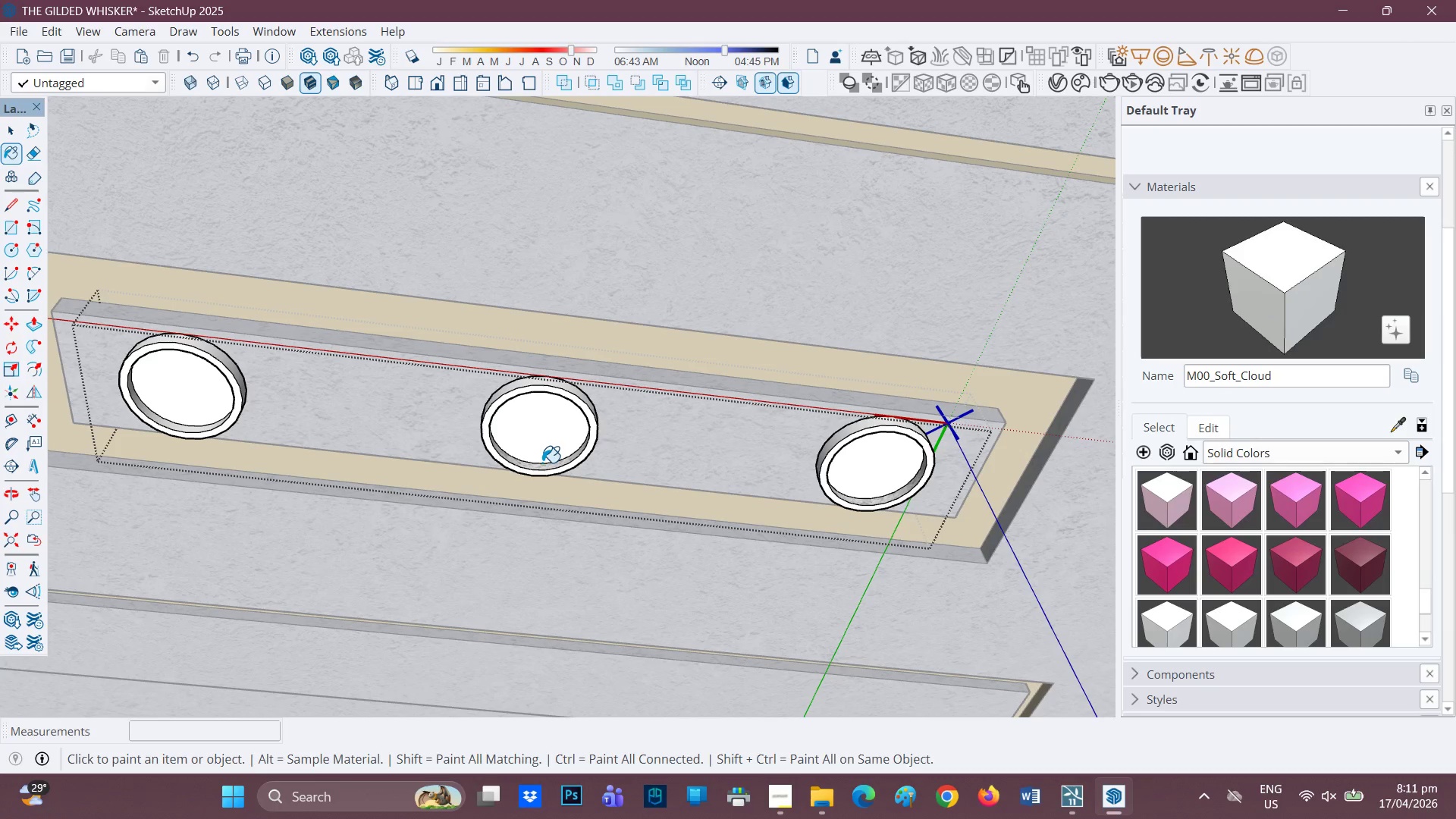 
left_click([538, 466])
 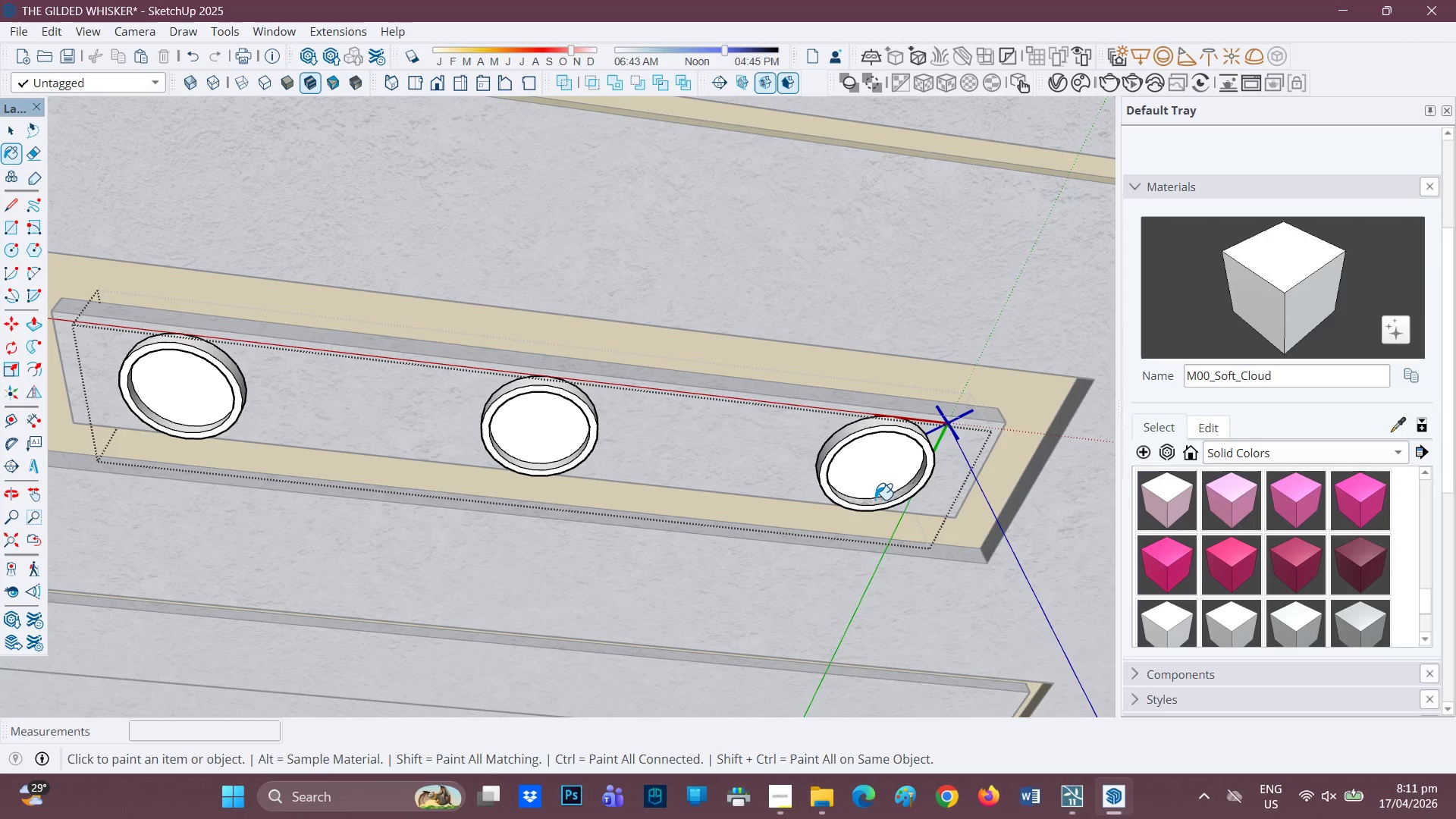 
left_click([874, 500])
 